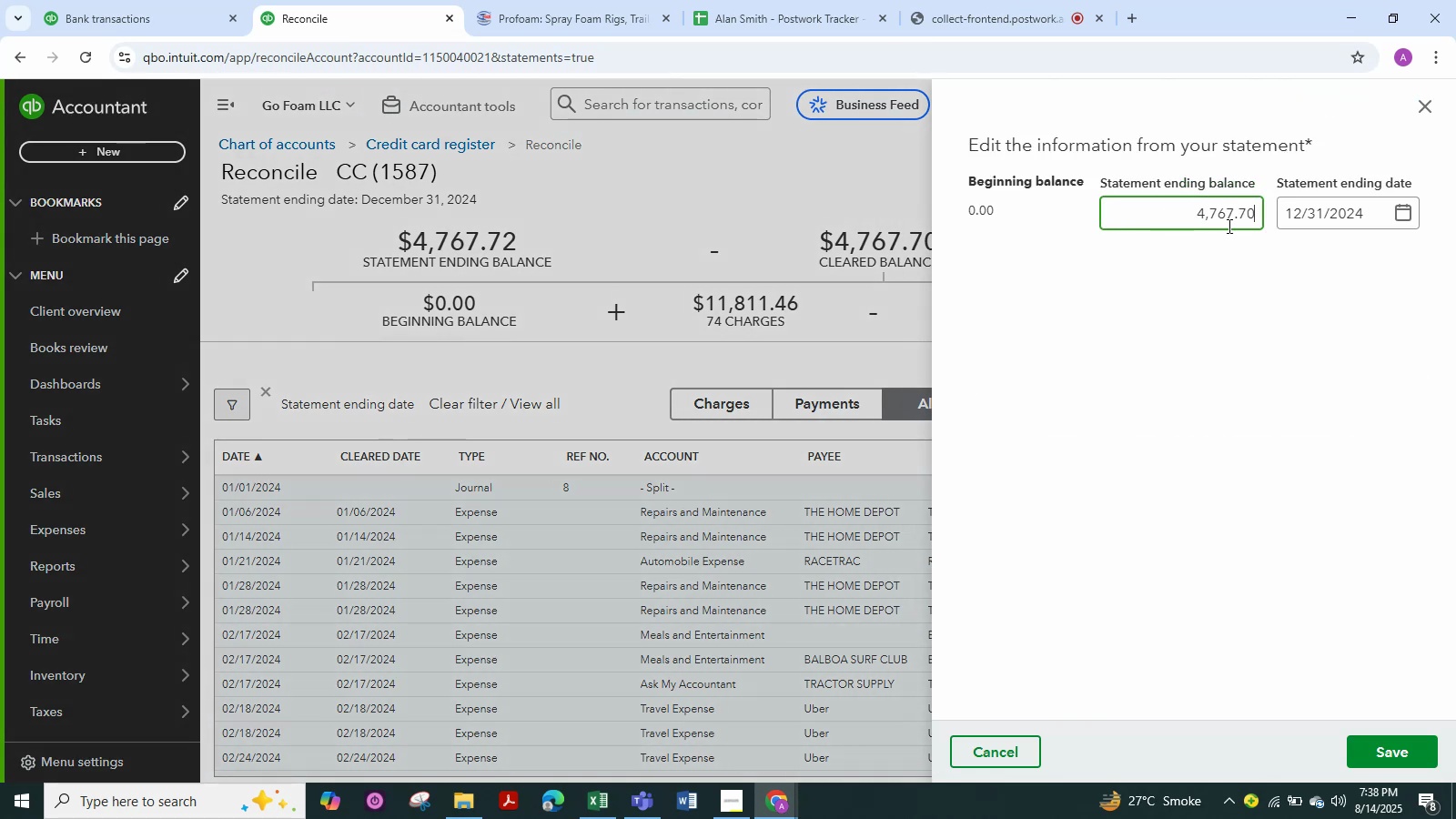 
key(Numpad0)
 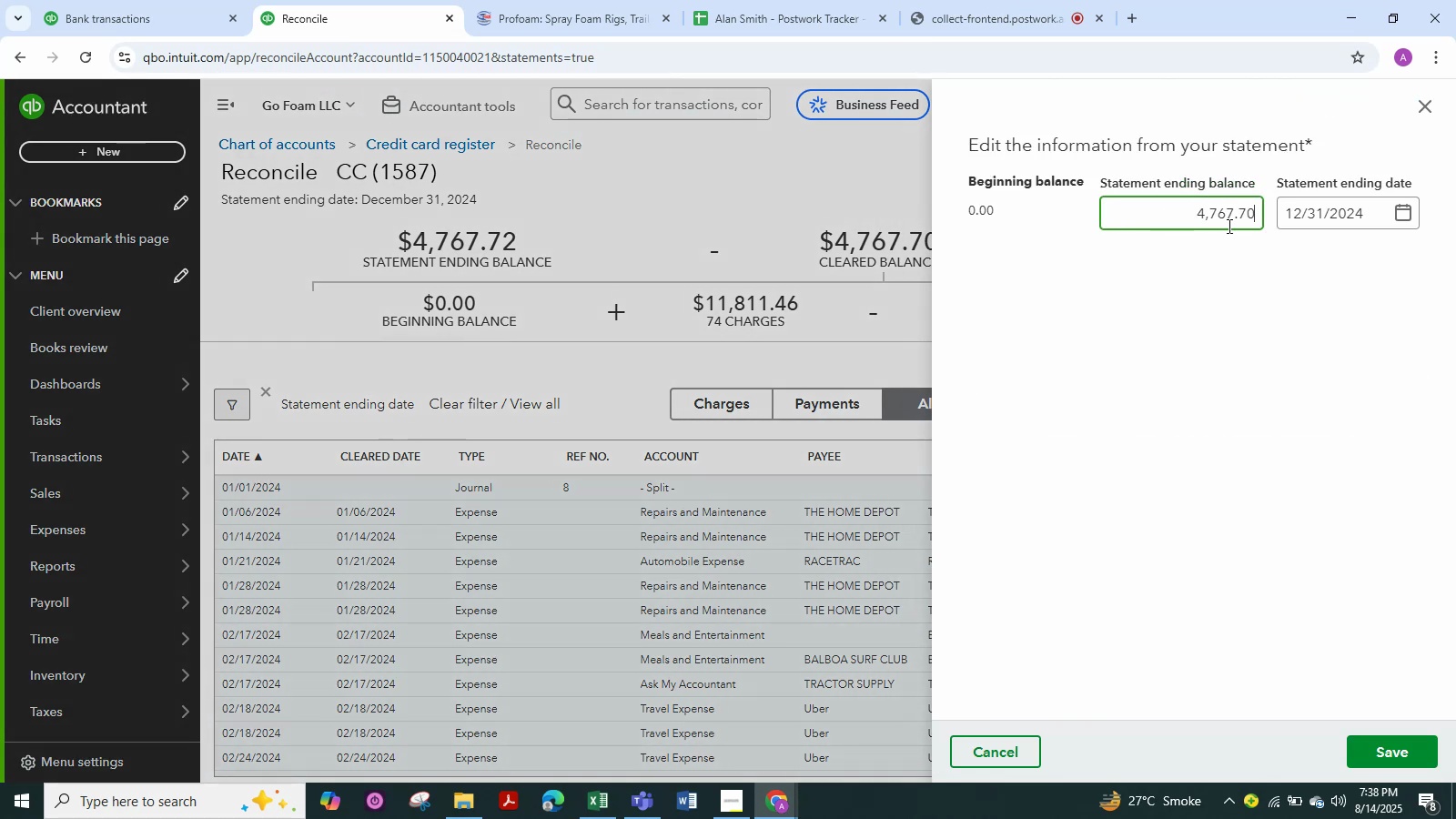 
key(NumpadEnter)
 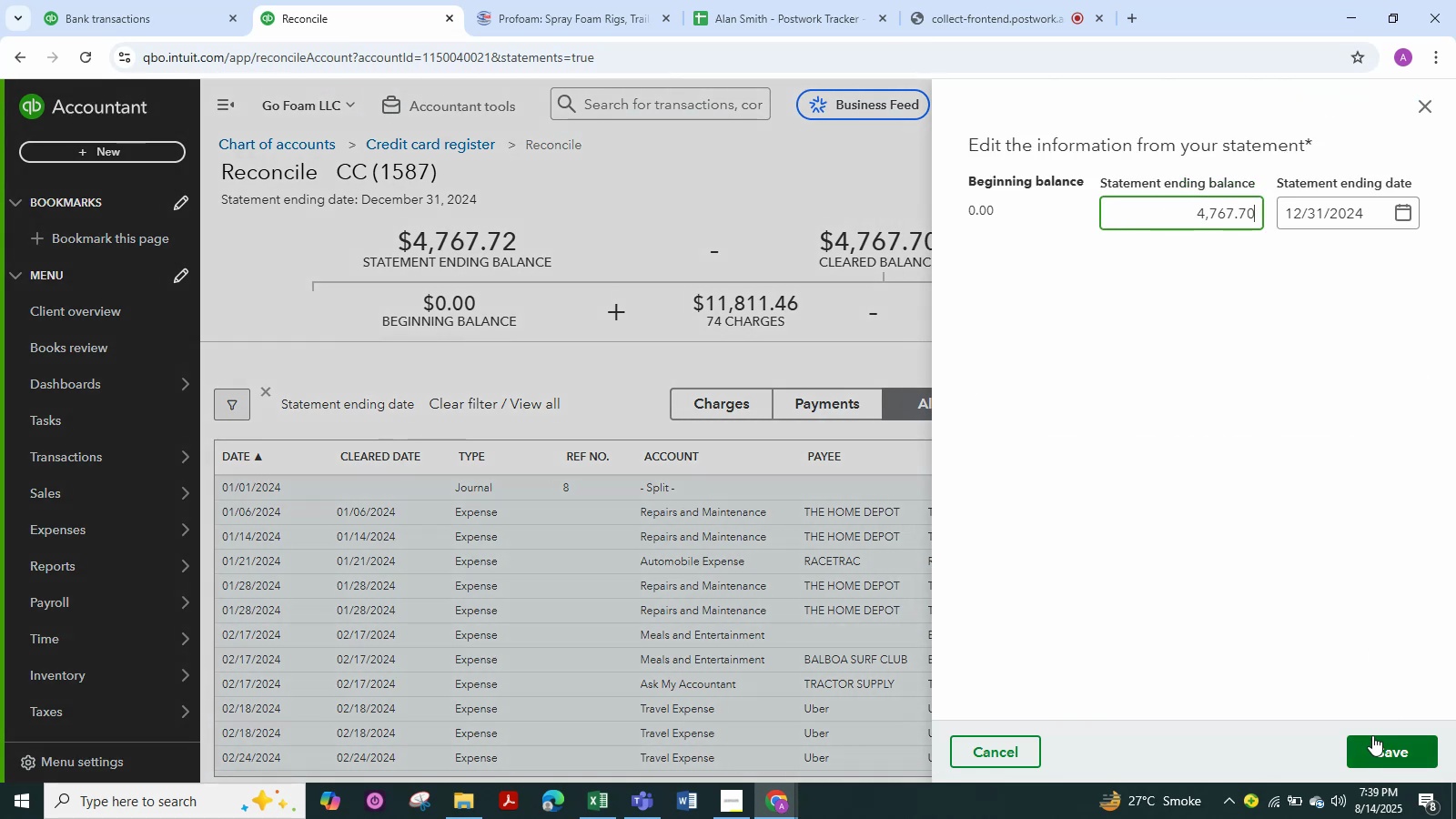 
double_click([1384, 753])
 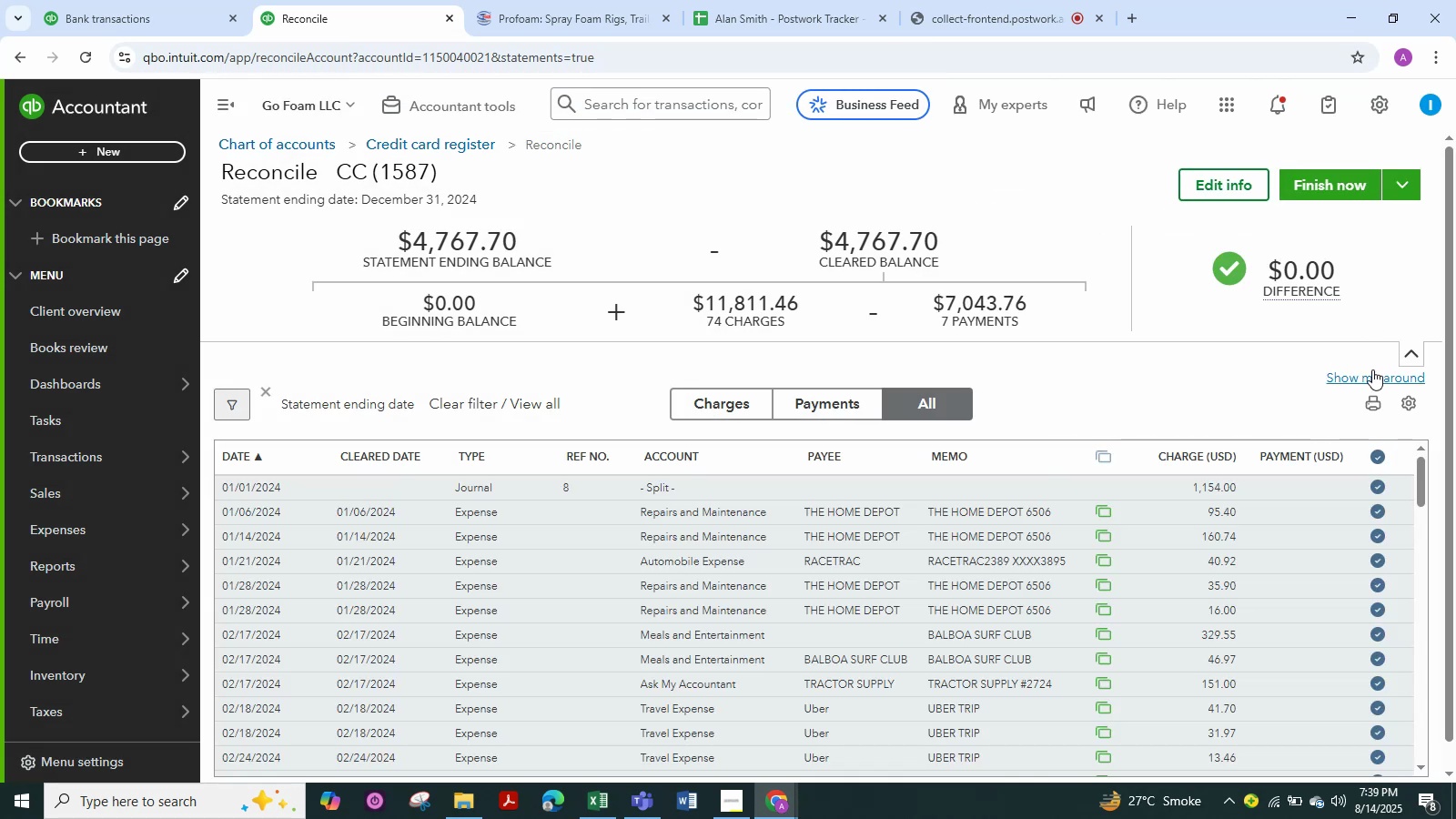 
left_click([1341, 193])
 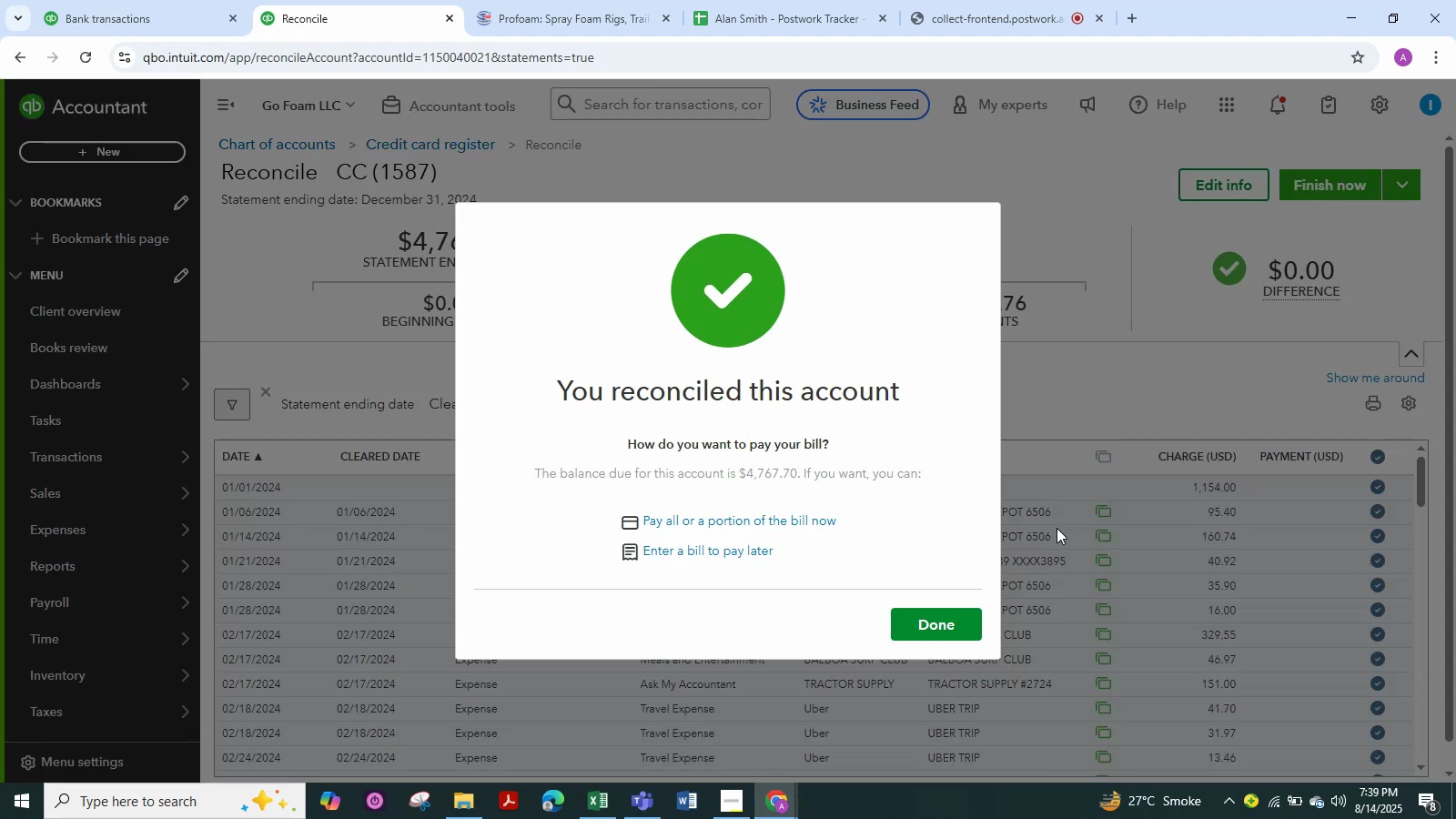 
left_click([962, 600])
 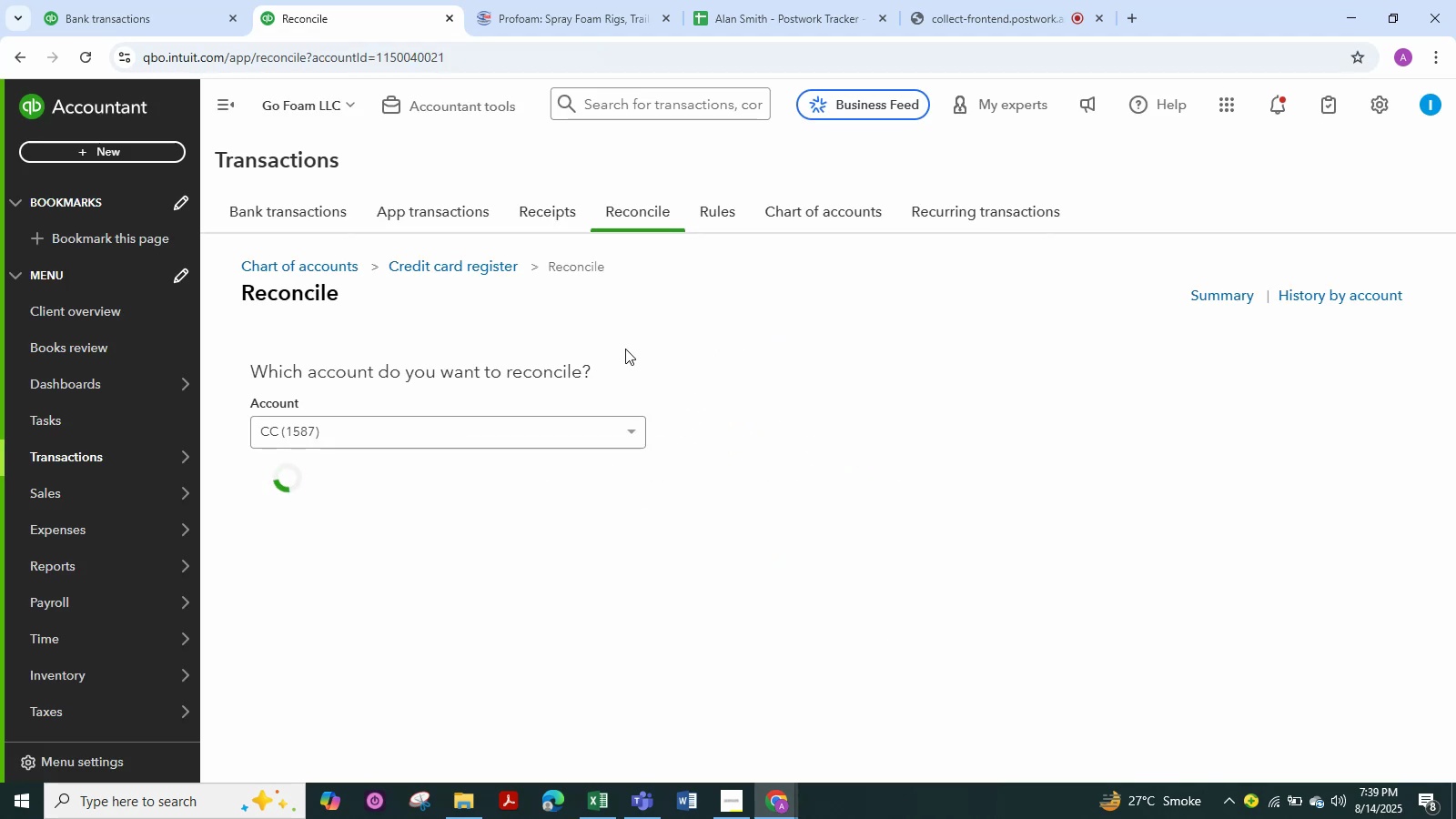 
left_click([461, 431])
 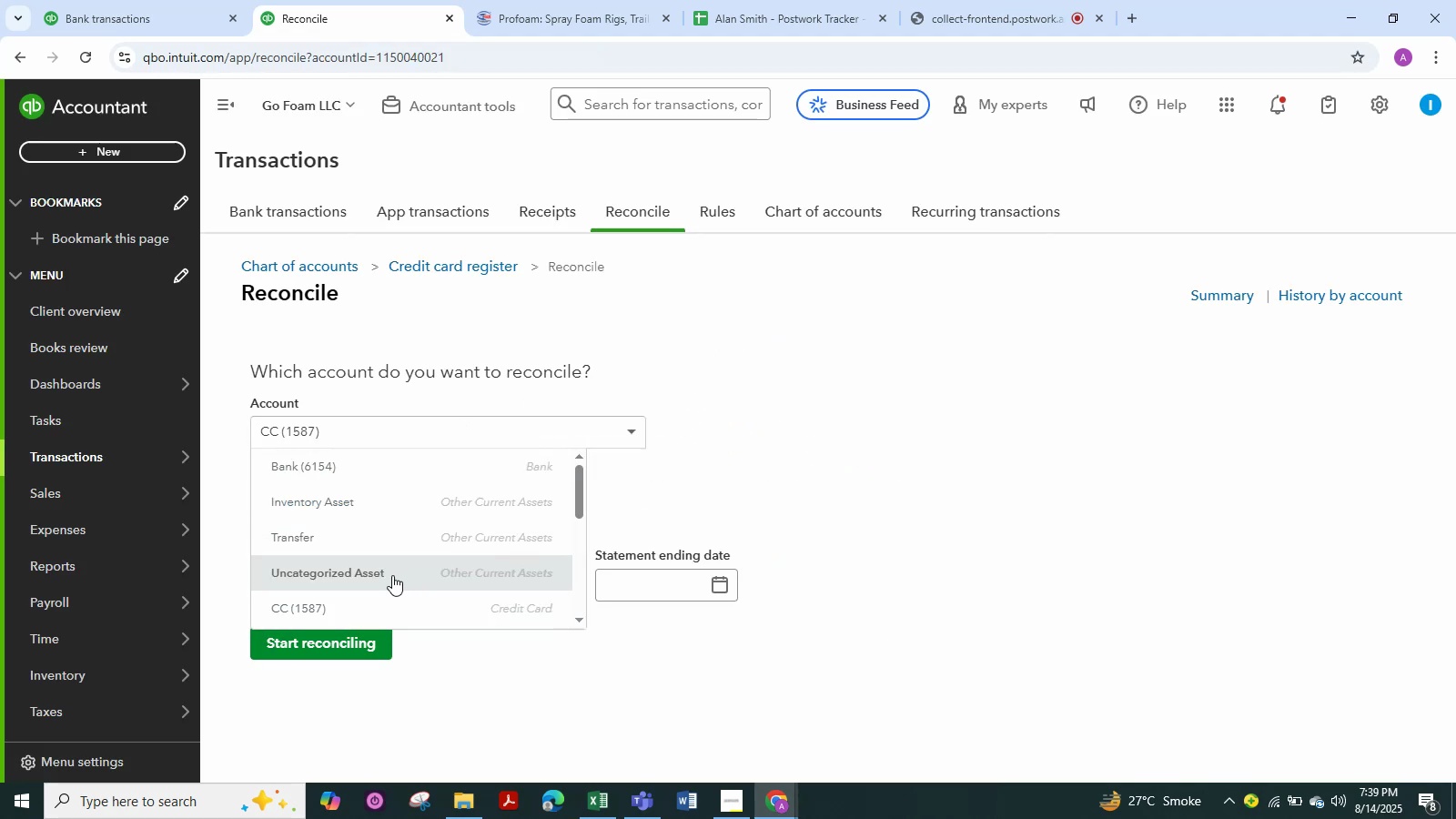 
scroll: coordinate [390, 571], scroll_direction: down, amount: 1.0
 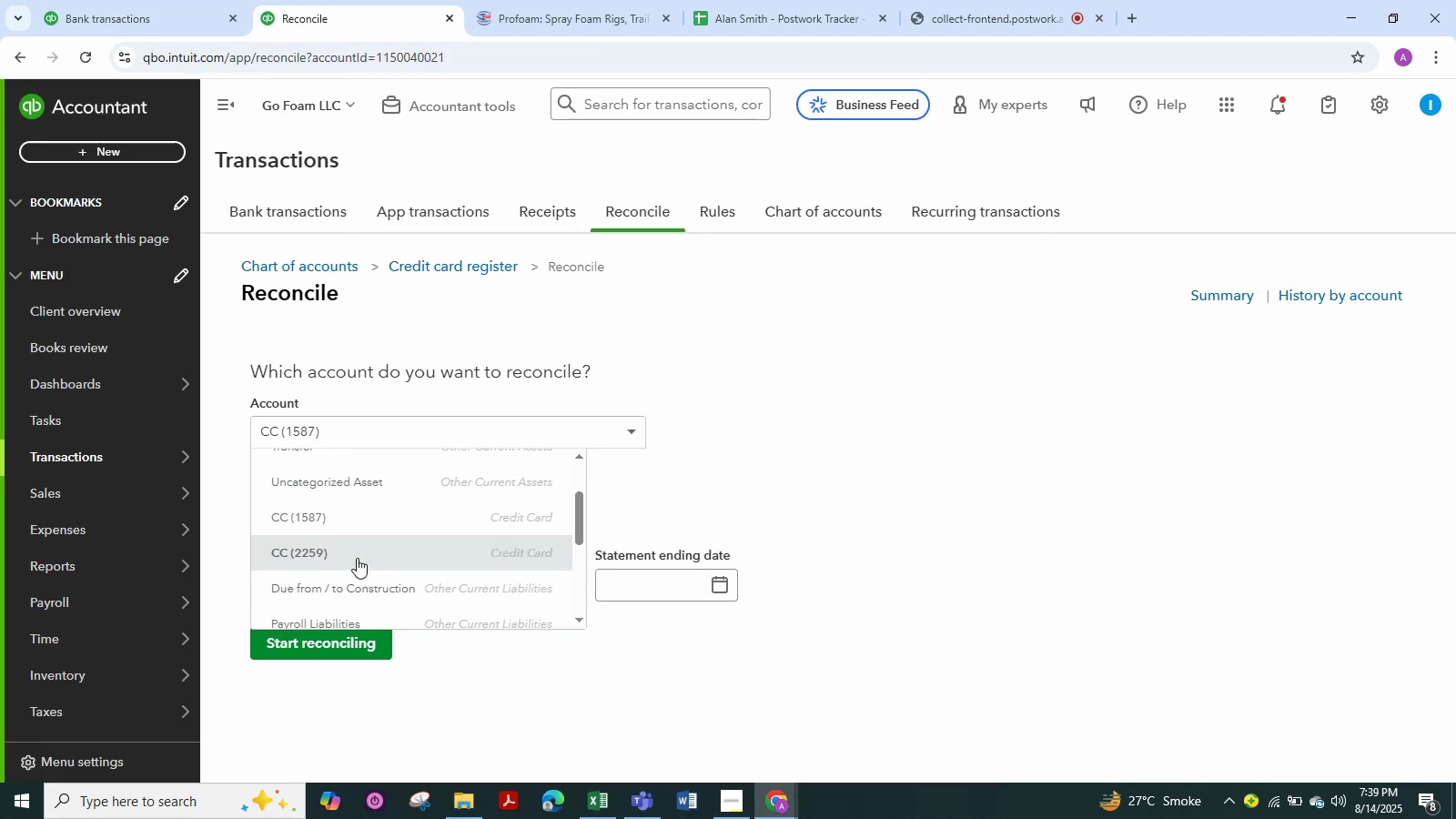 
left_click([357, 558])
 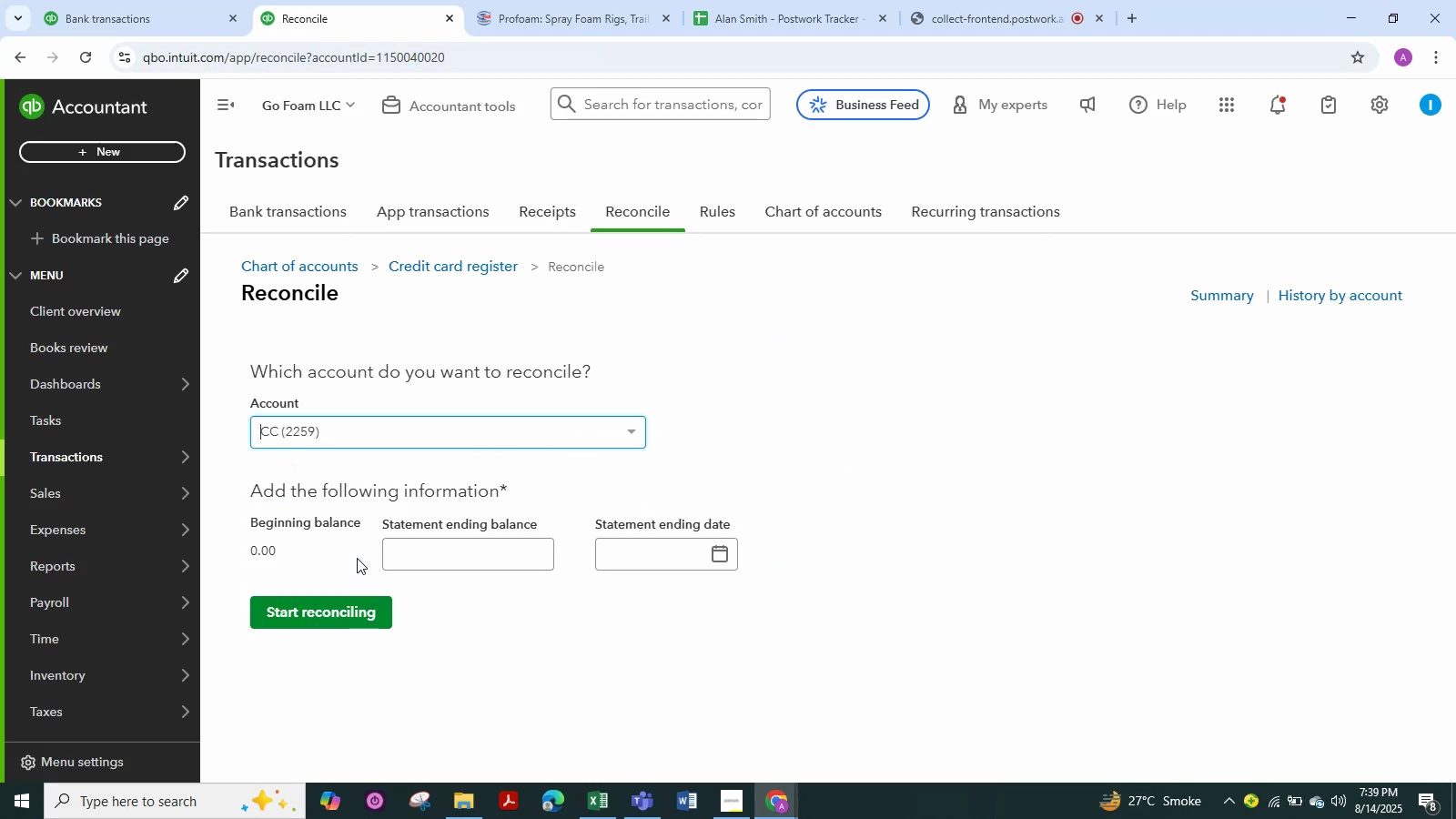 
key(Alt+Tab)
 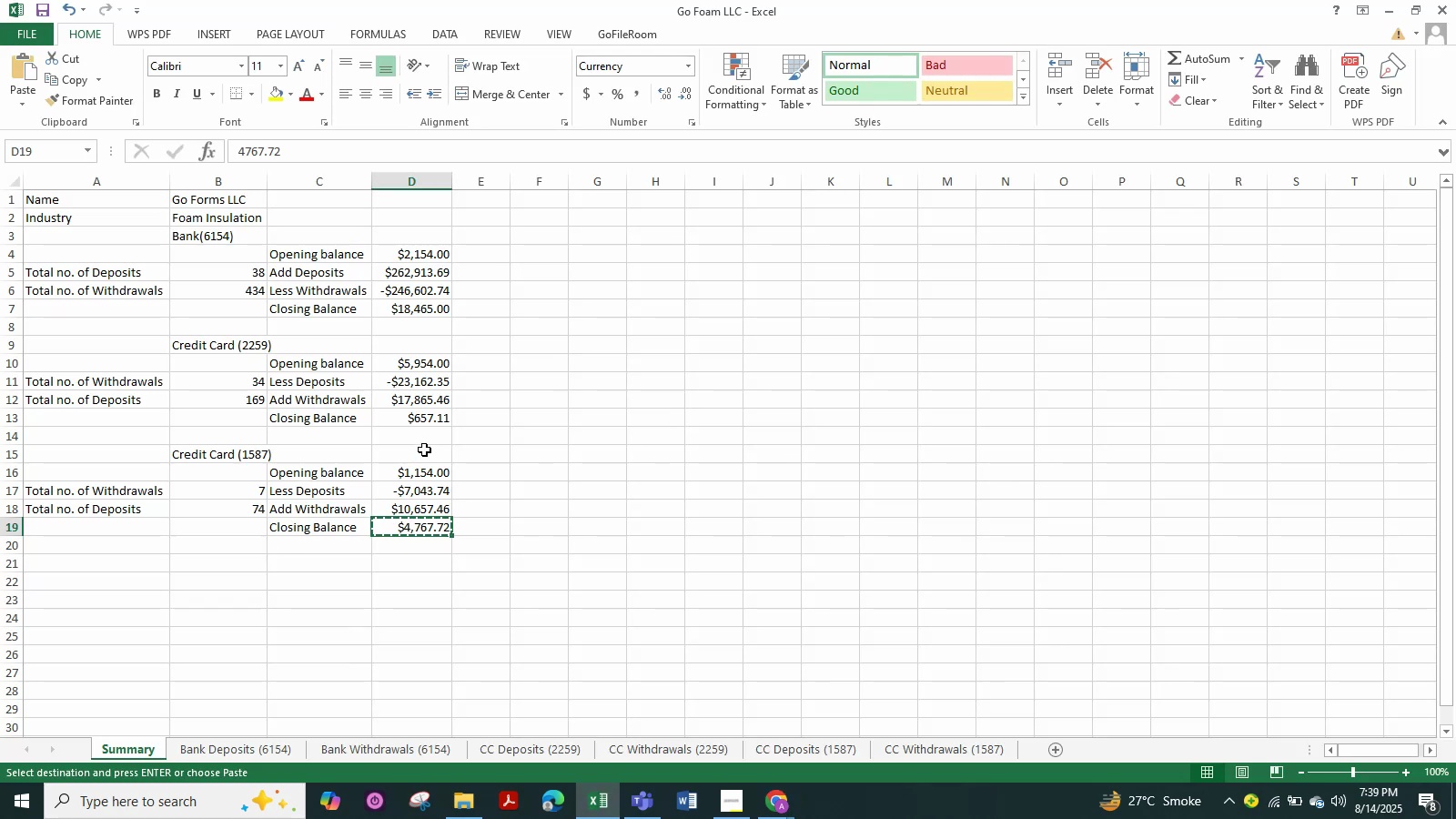 
left_click([431, 421])
 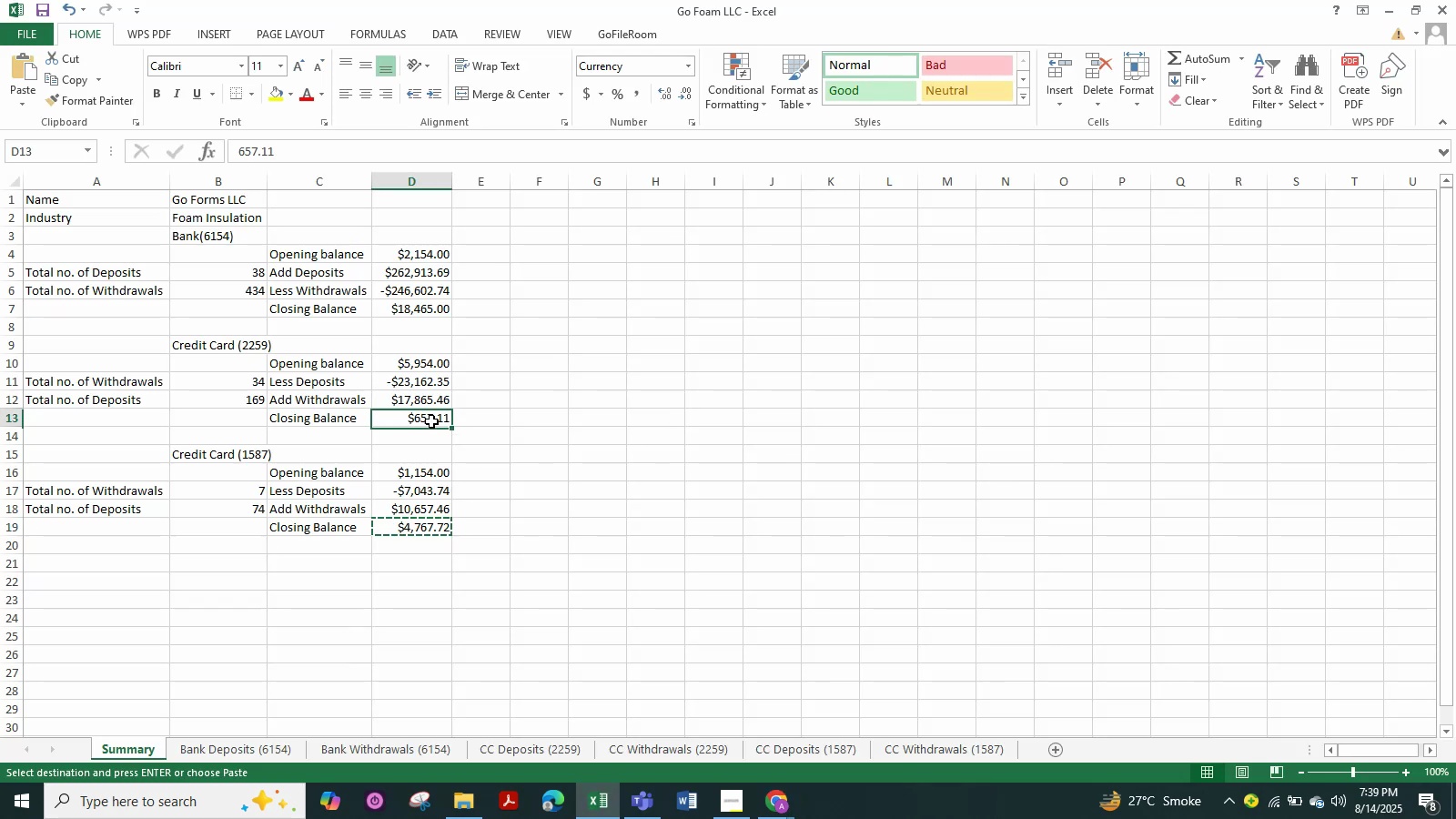 
key(Control+C)
 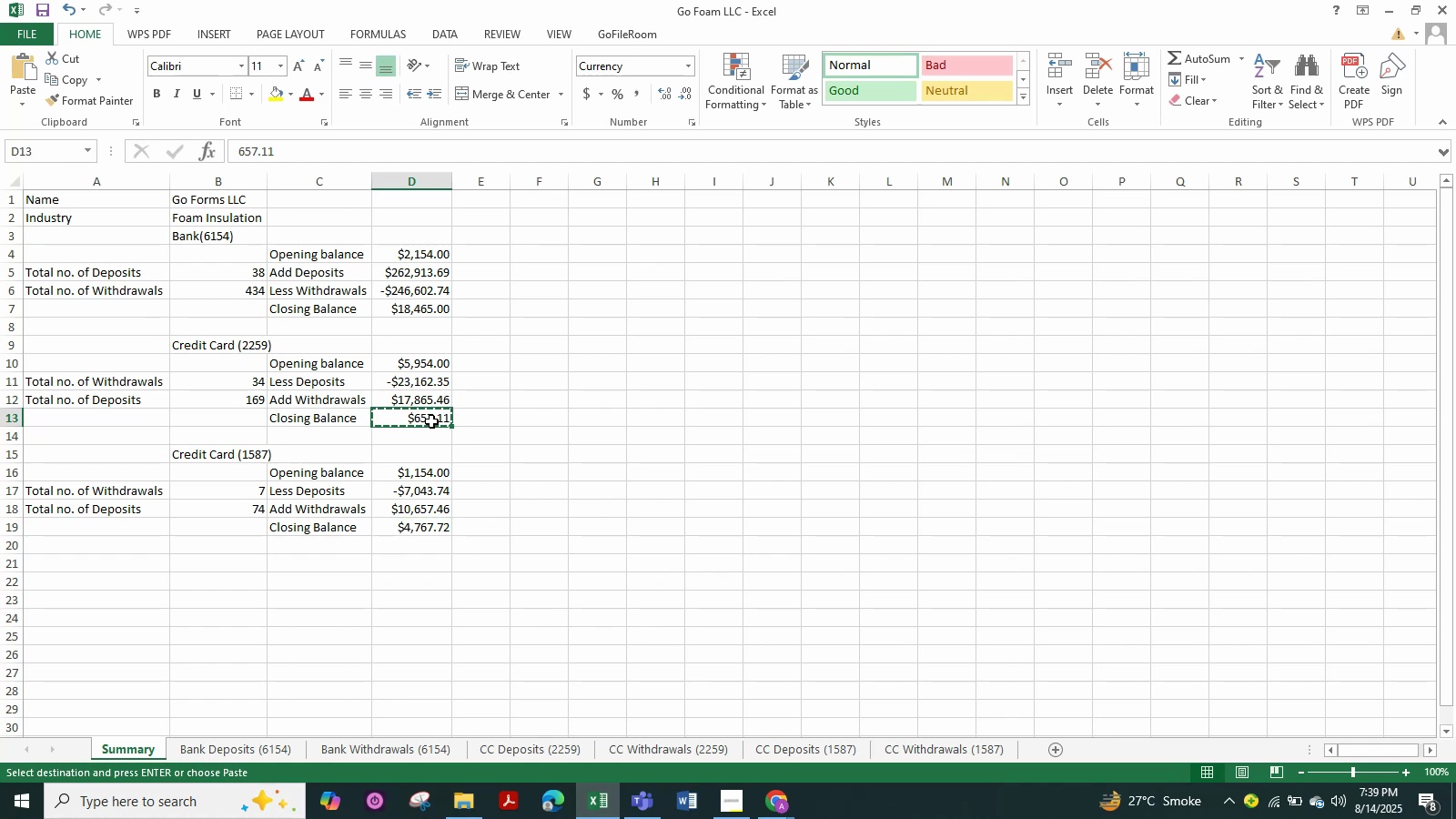 
key(Alt+Tab)
 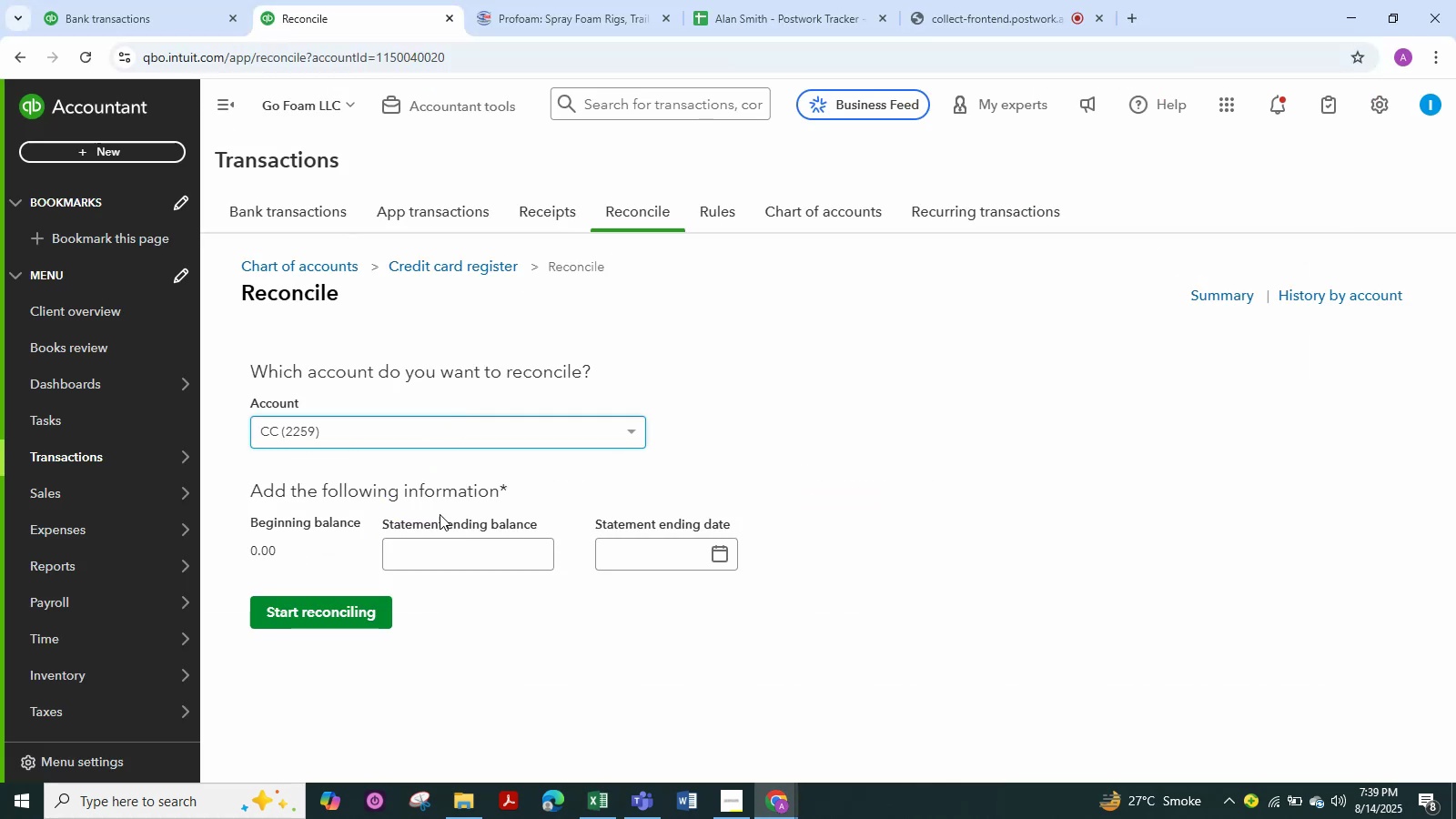 
left_click_drag(start_coordinate=[450, 534], to_coordinate=[456, 549])
 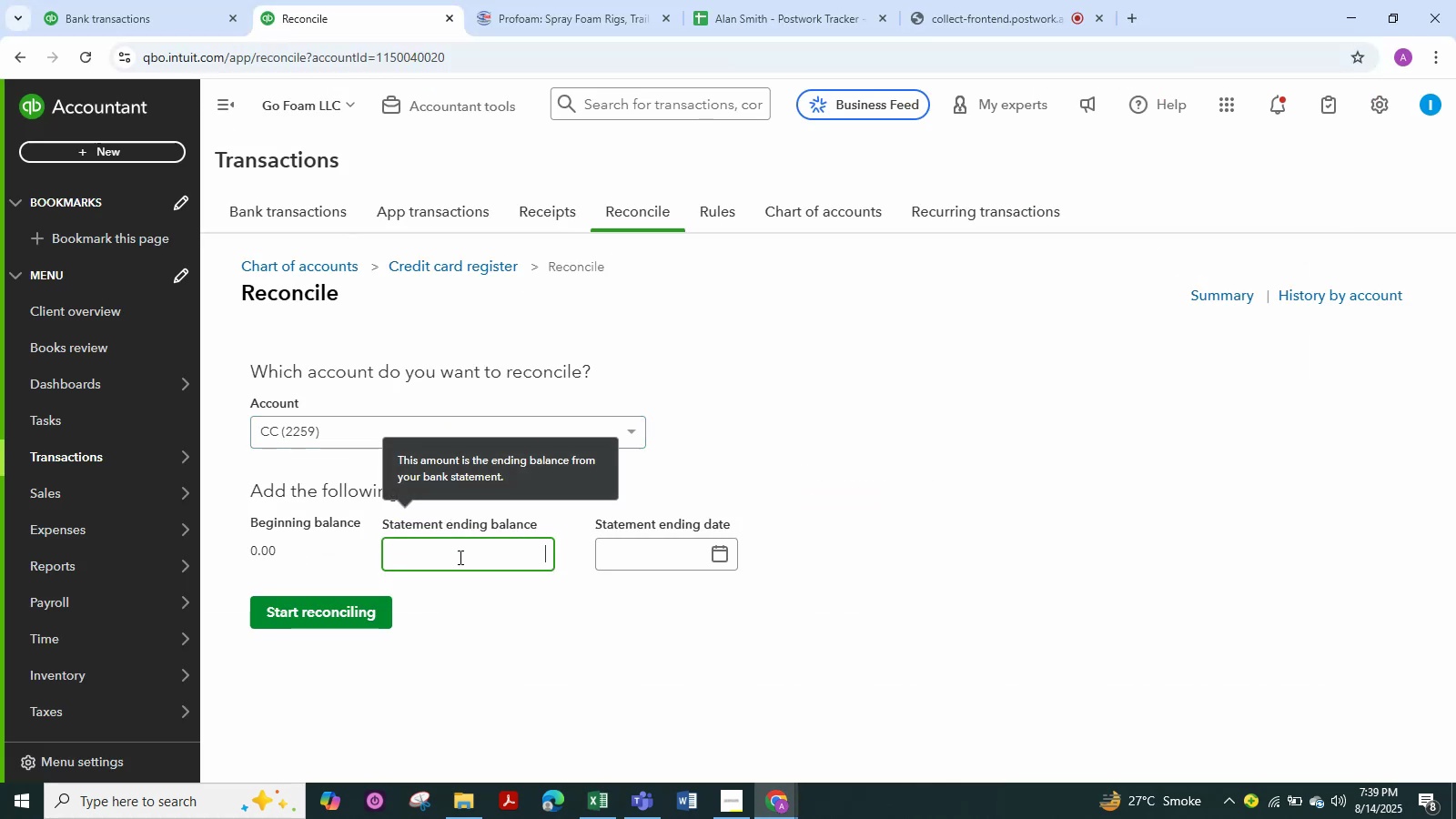 
double_click([459, 557])
 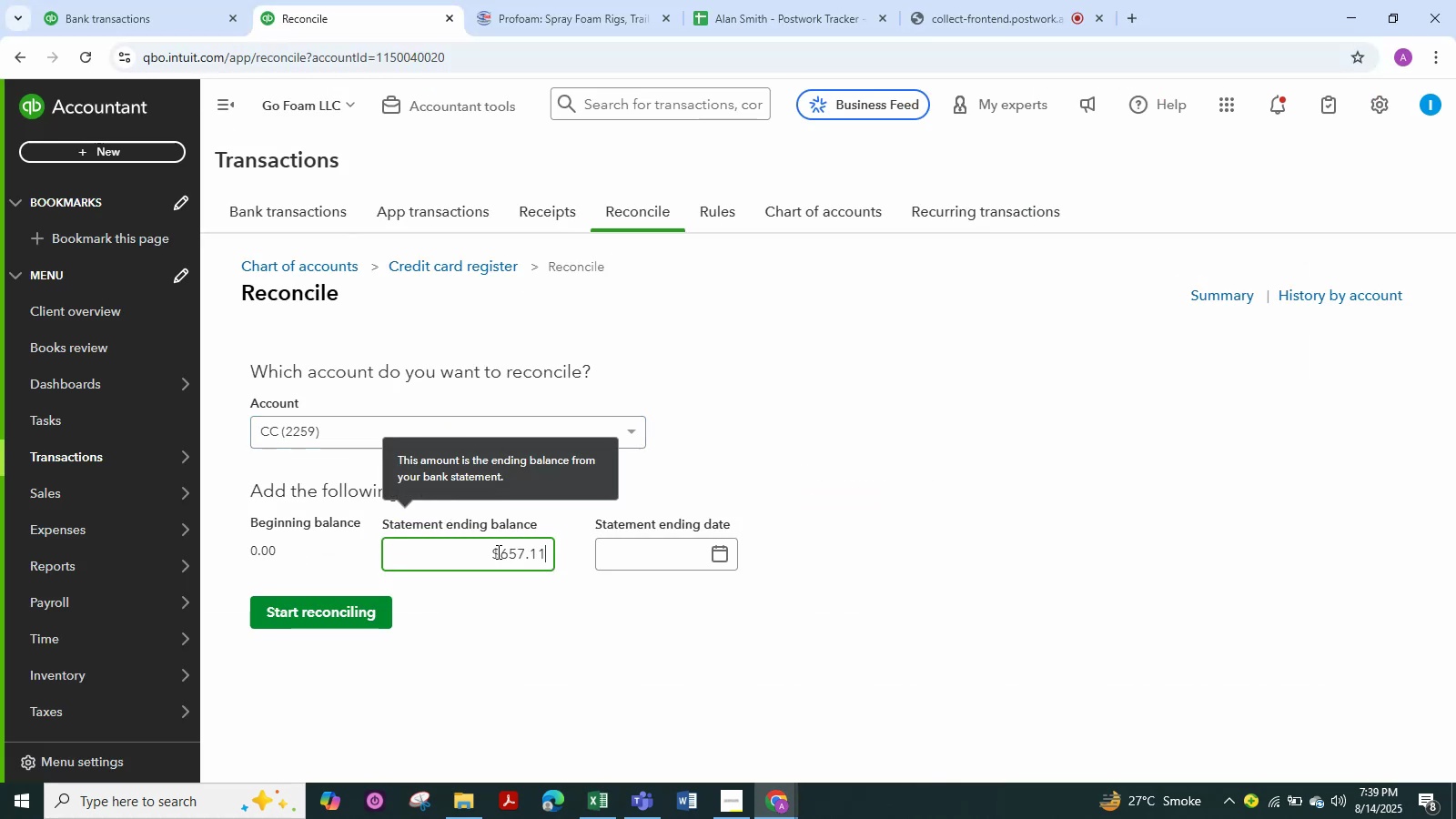 
key(Control+V)
 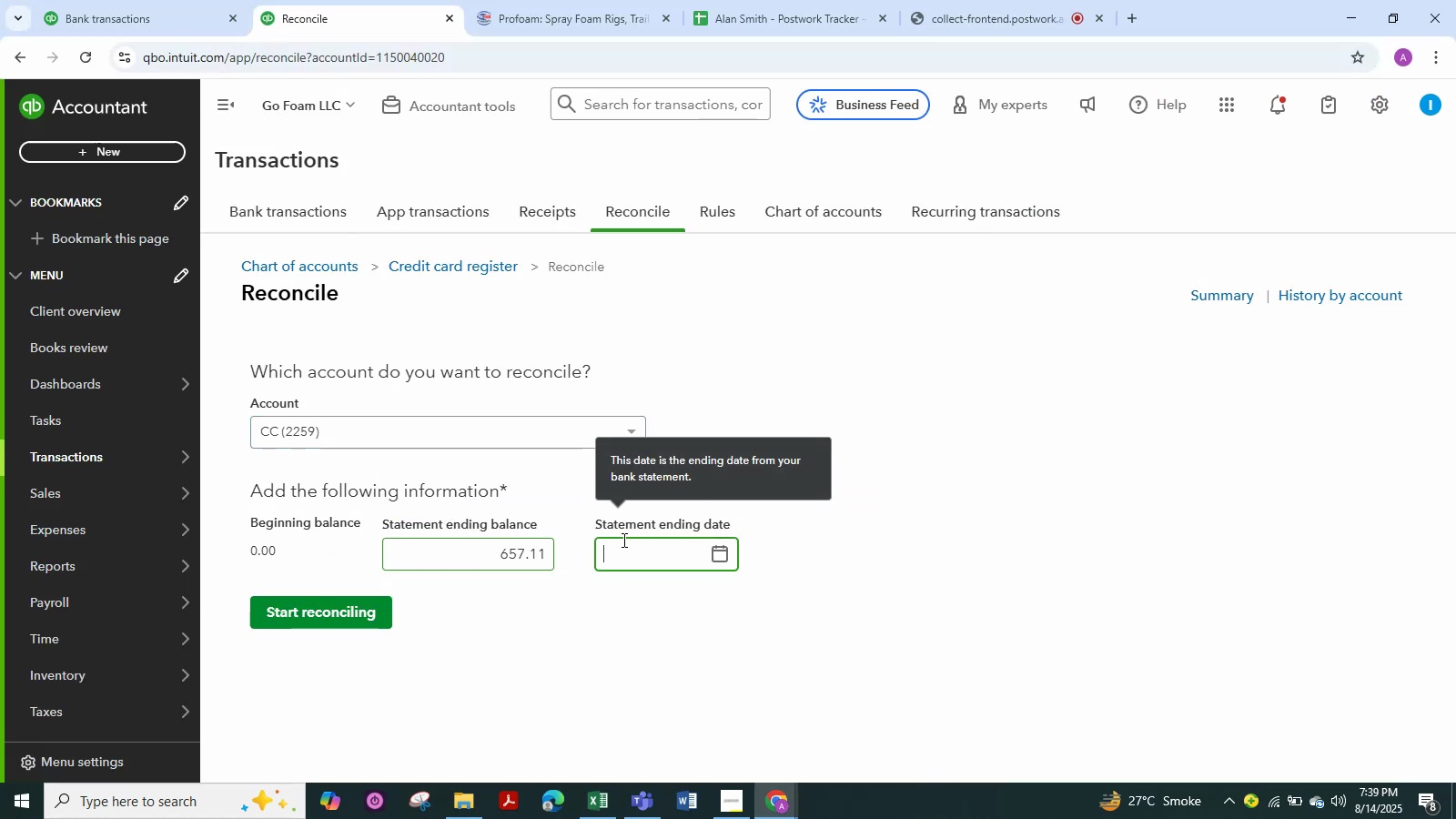 
left_click([622, 540])
 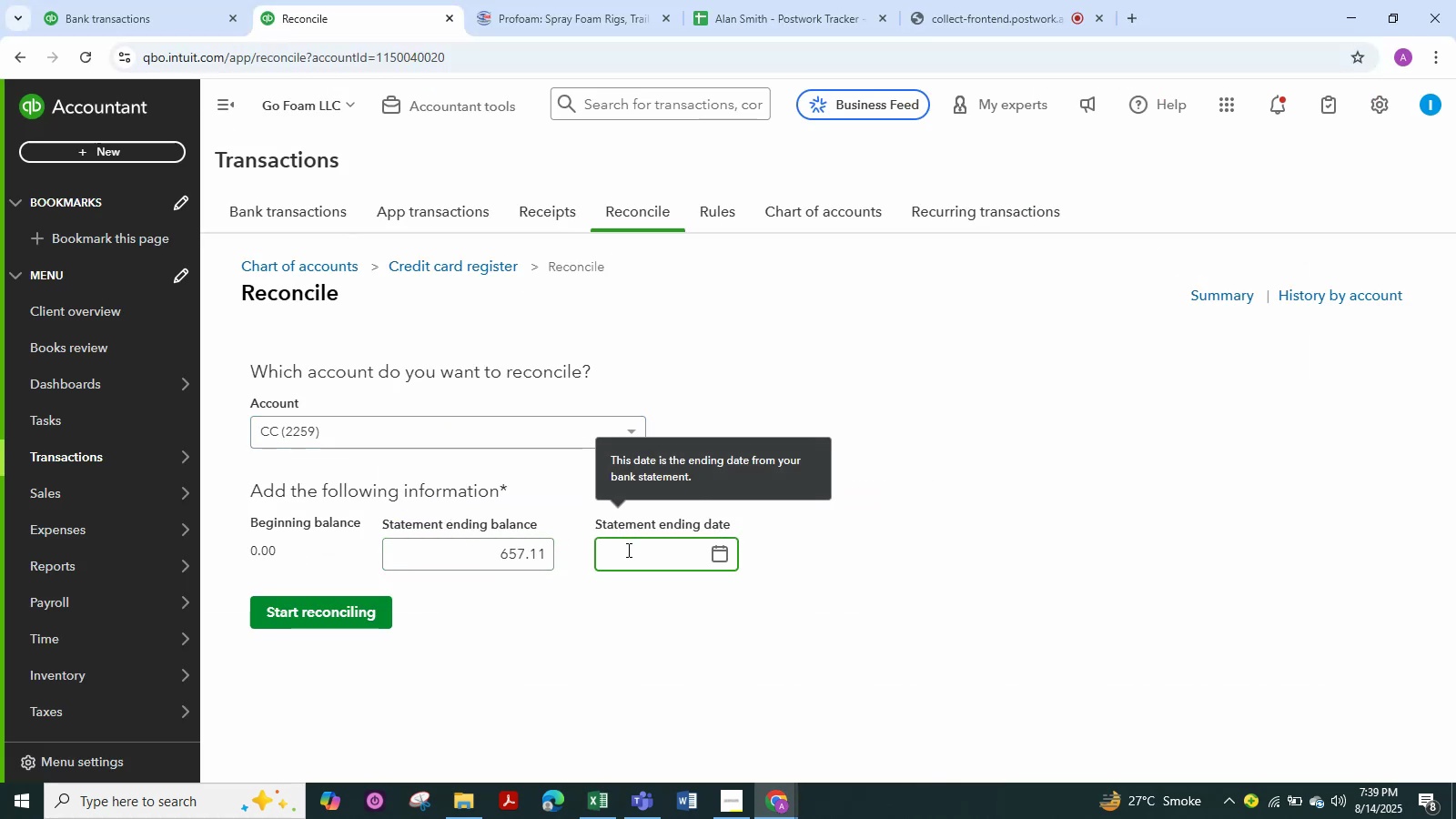 
key(Numpad1)
 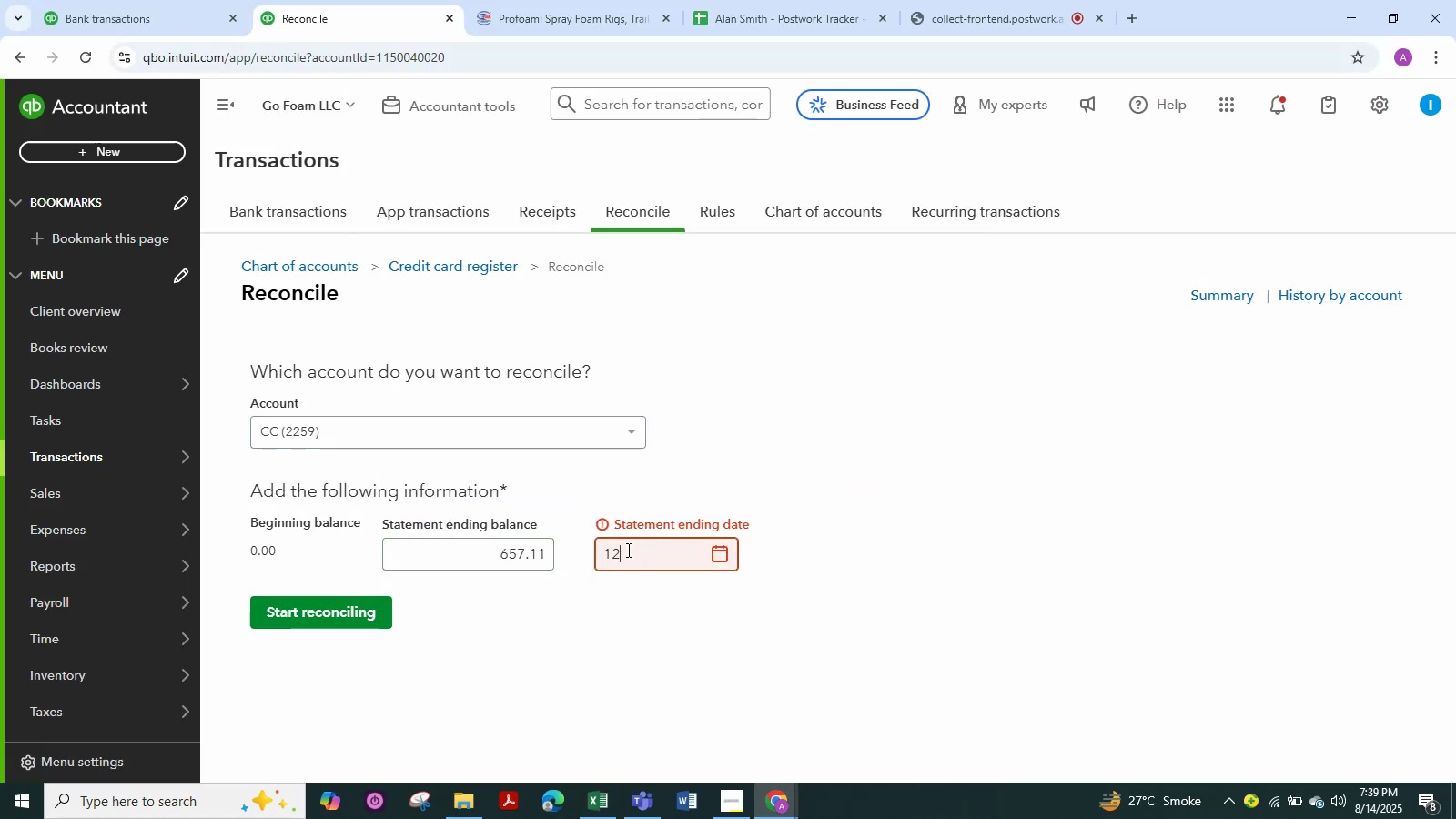 
key(Numpad2)
 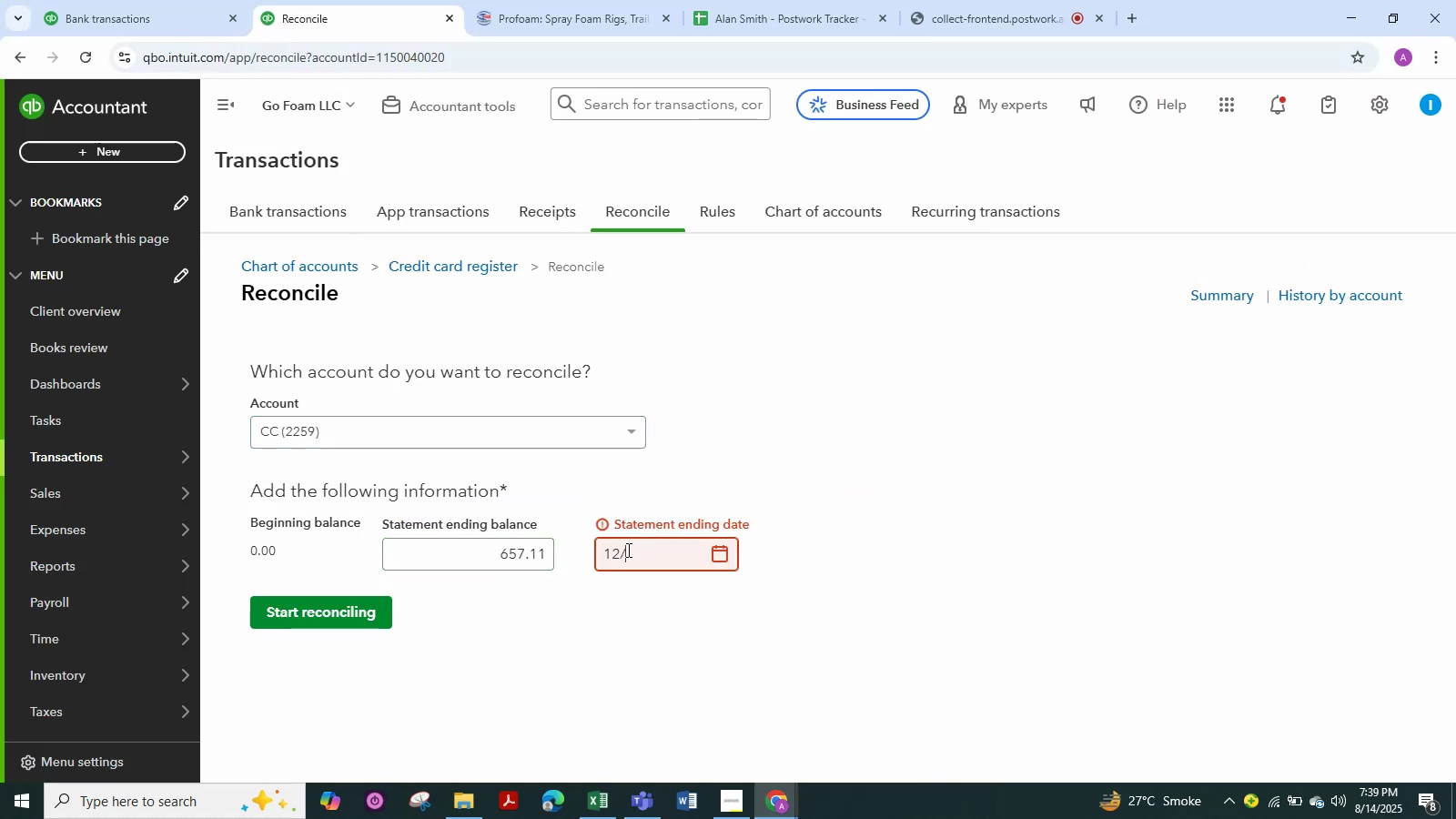 
key(NumpadDivide)
 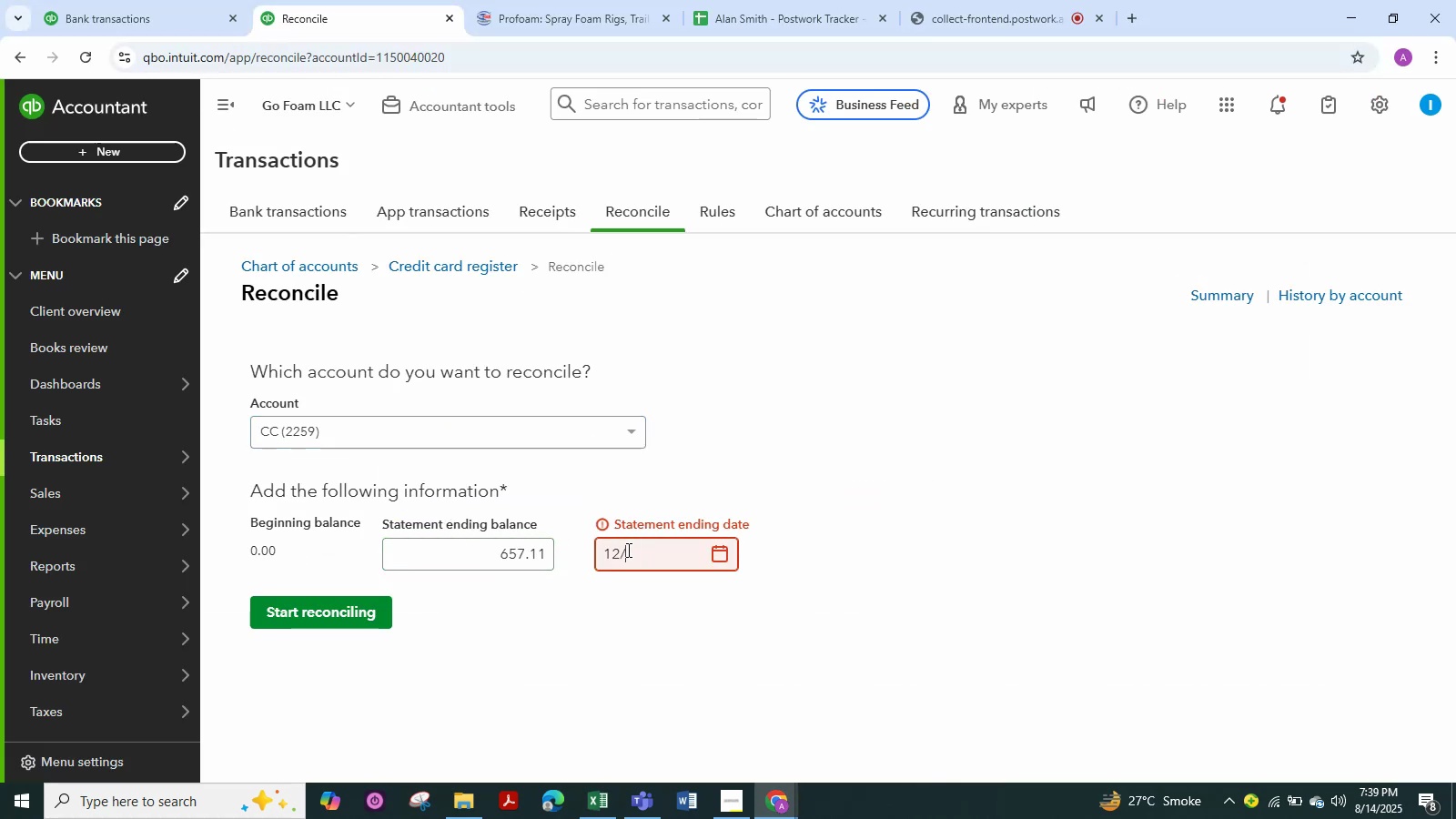 
key(Numpad3)
 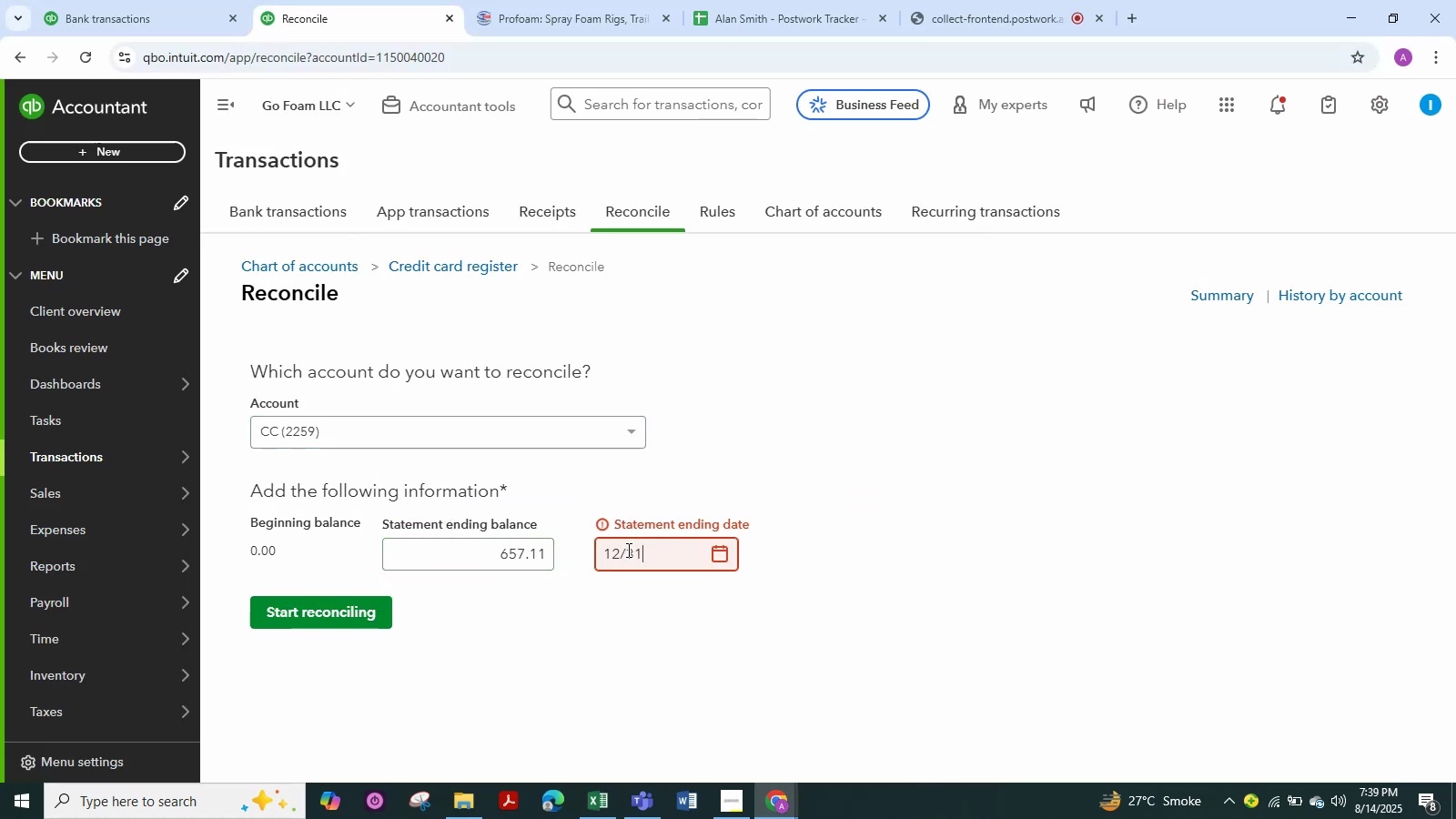 
key(Numpad1)
 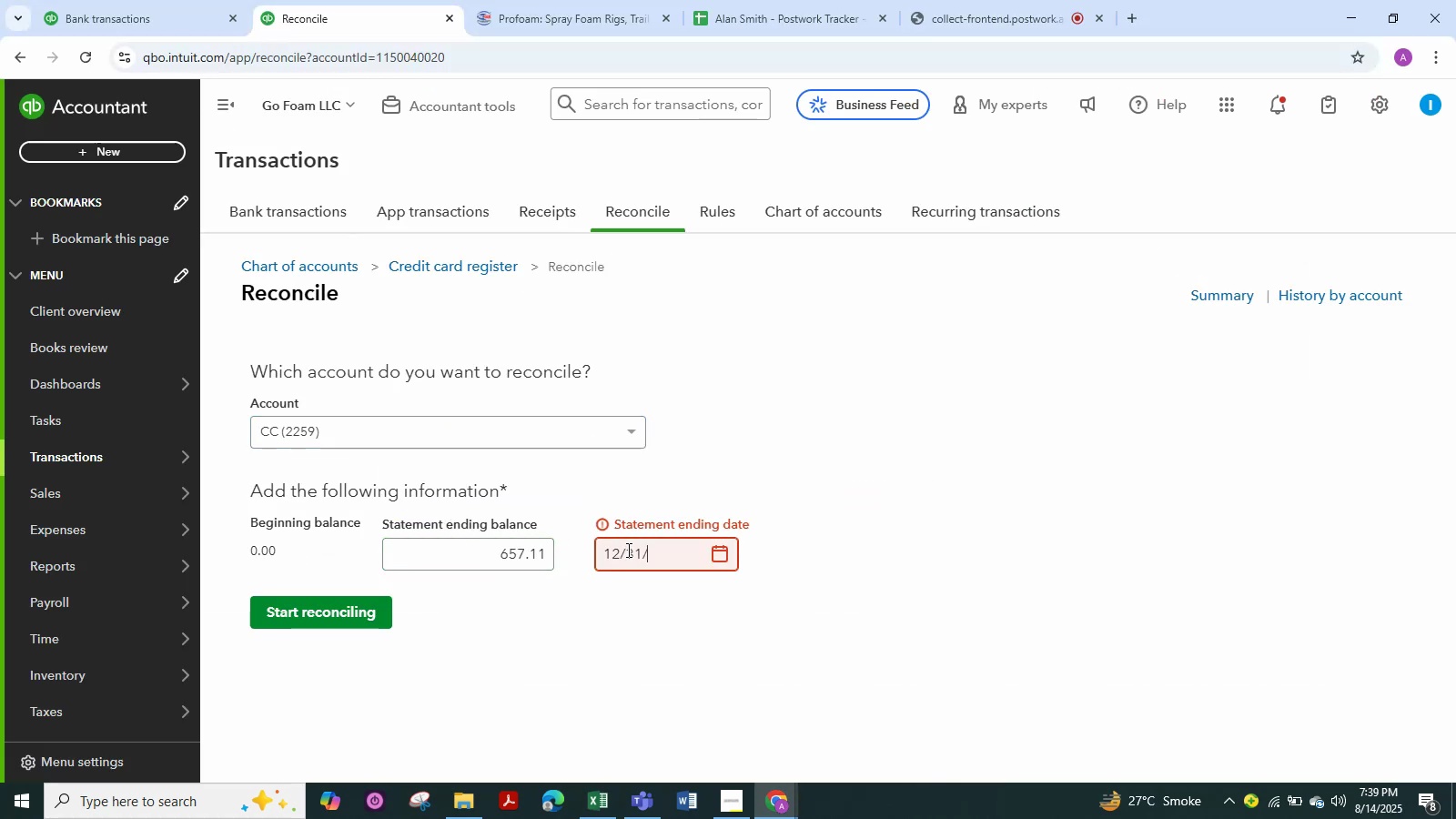 
key(NumpadDivide)
 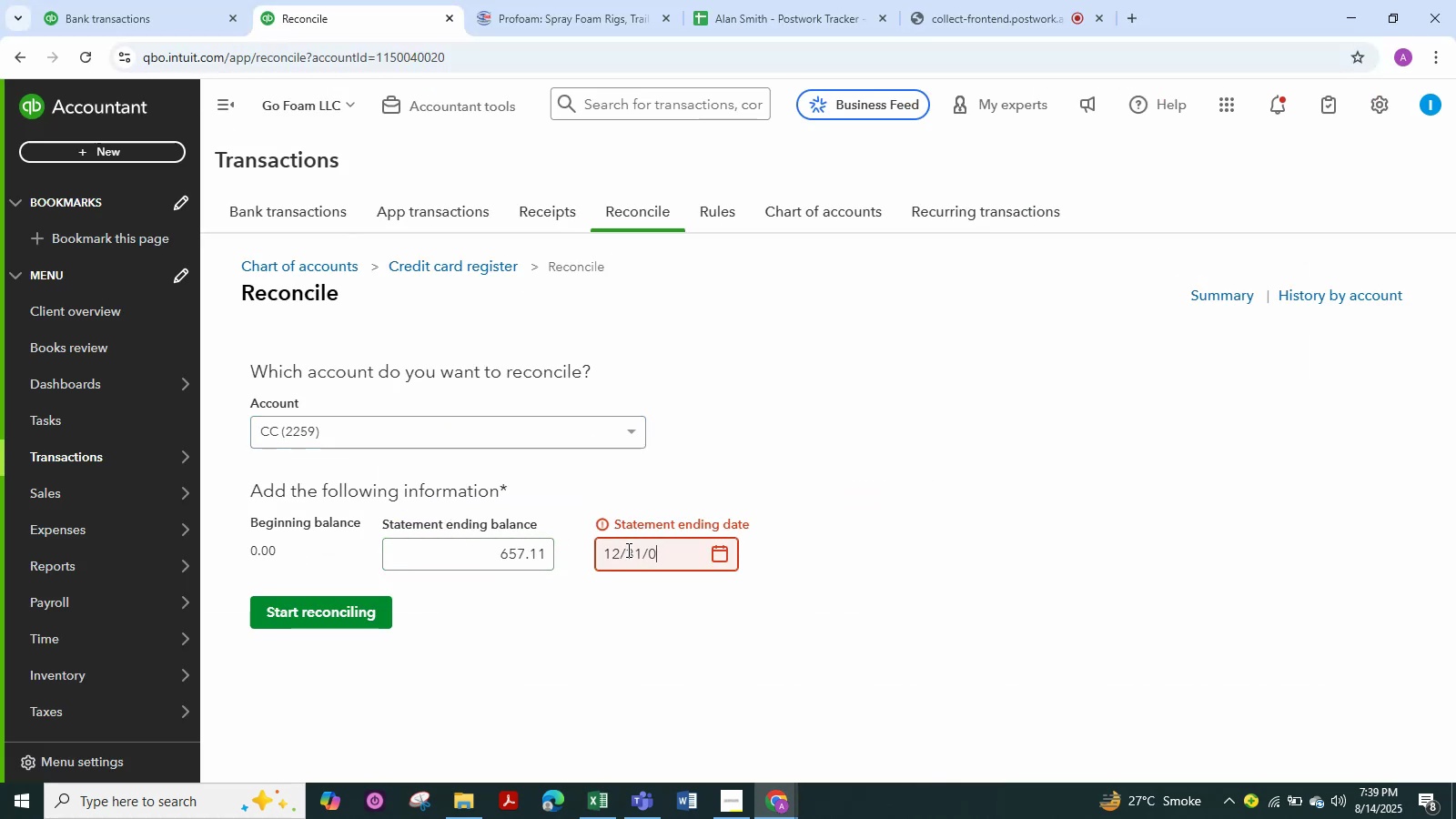 
key(Numpad0)
 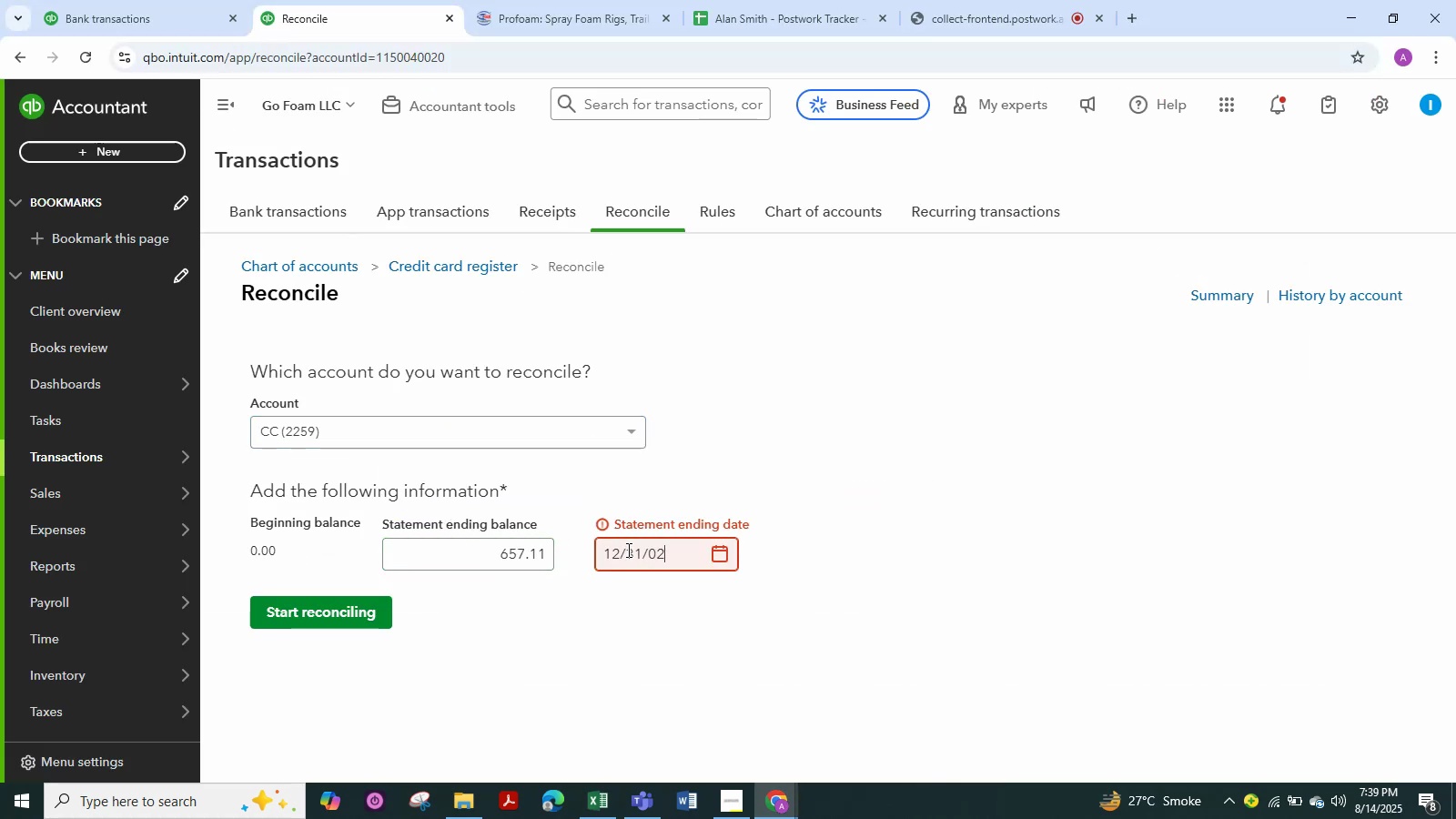 
key(Numpad2)
 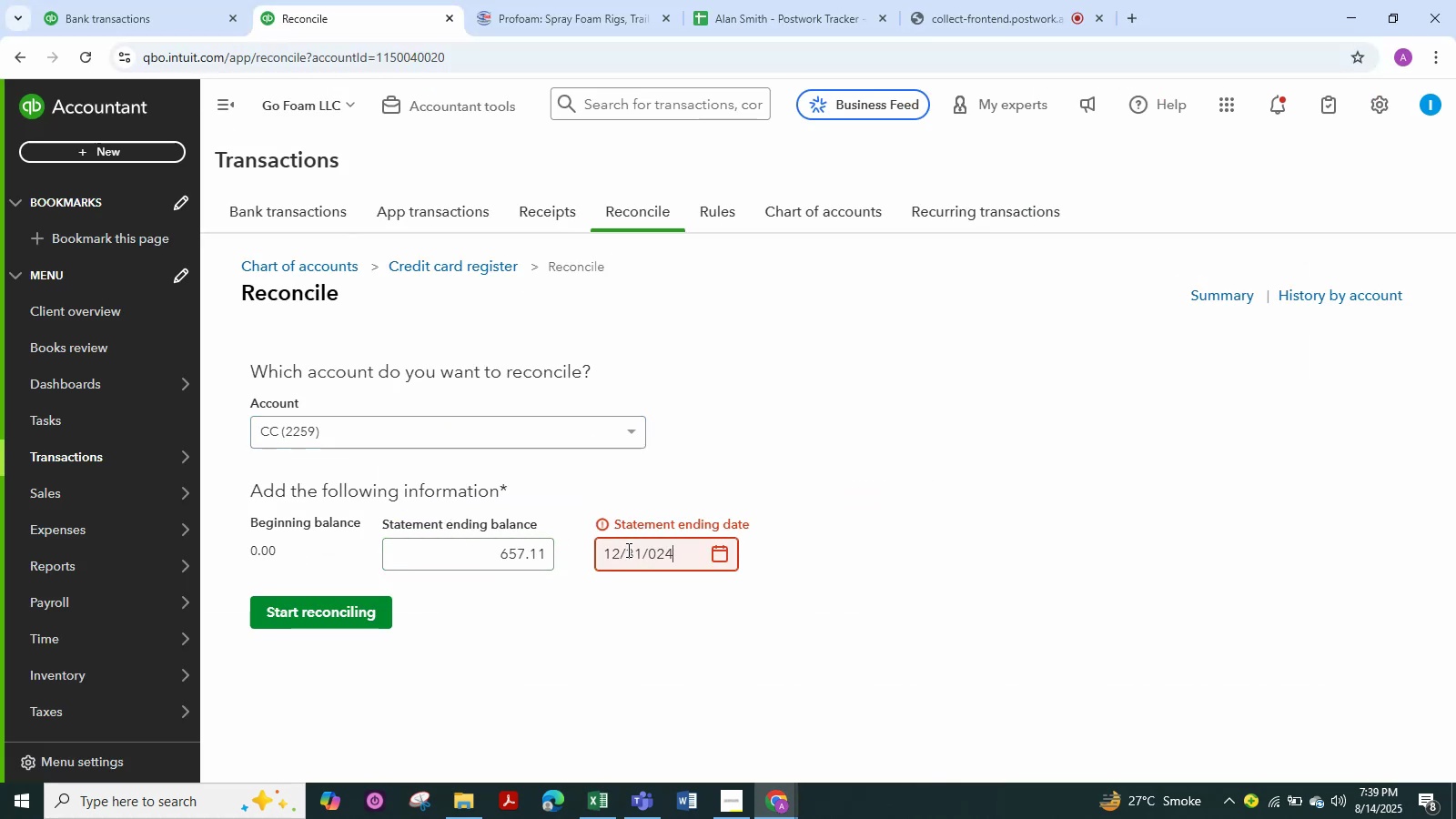 
key(Numpad4)
 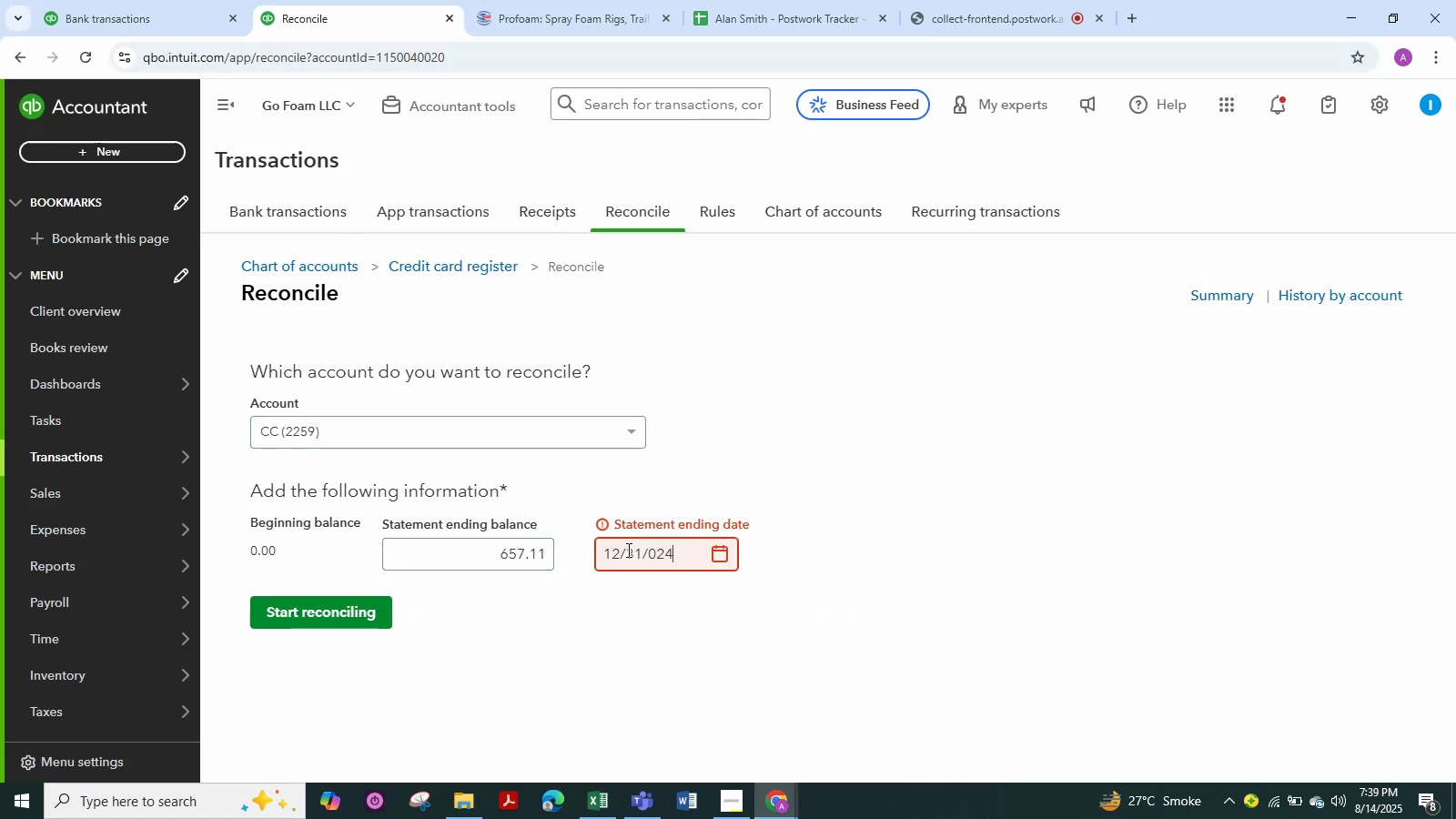 
key(Backspace)
 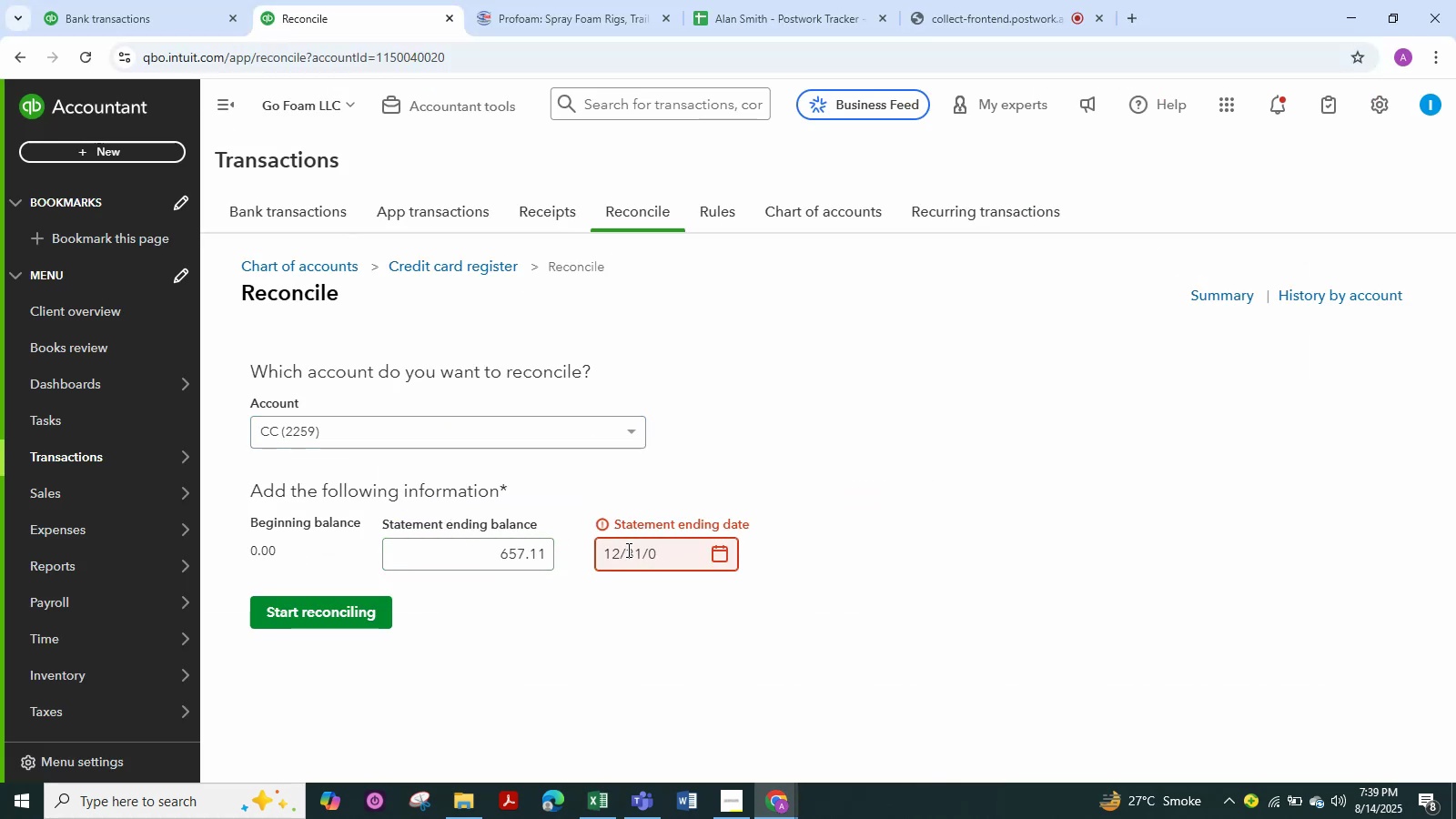 
key(Backspace)
 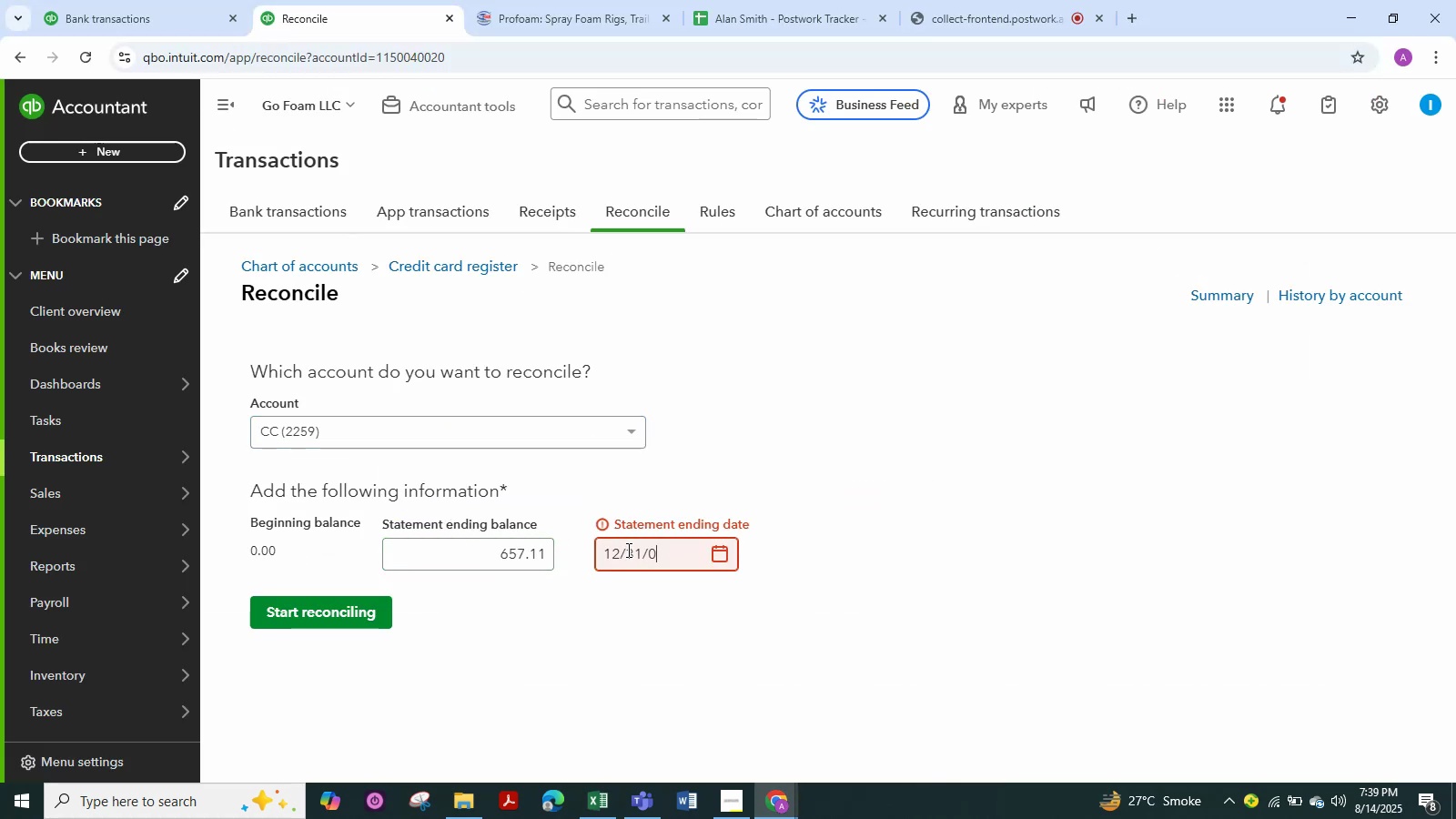 
key(Backspace)
 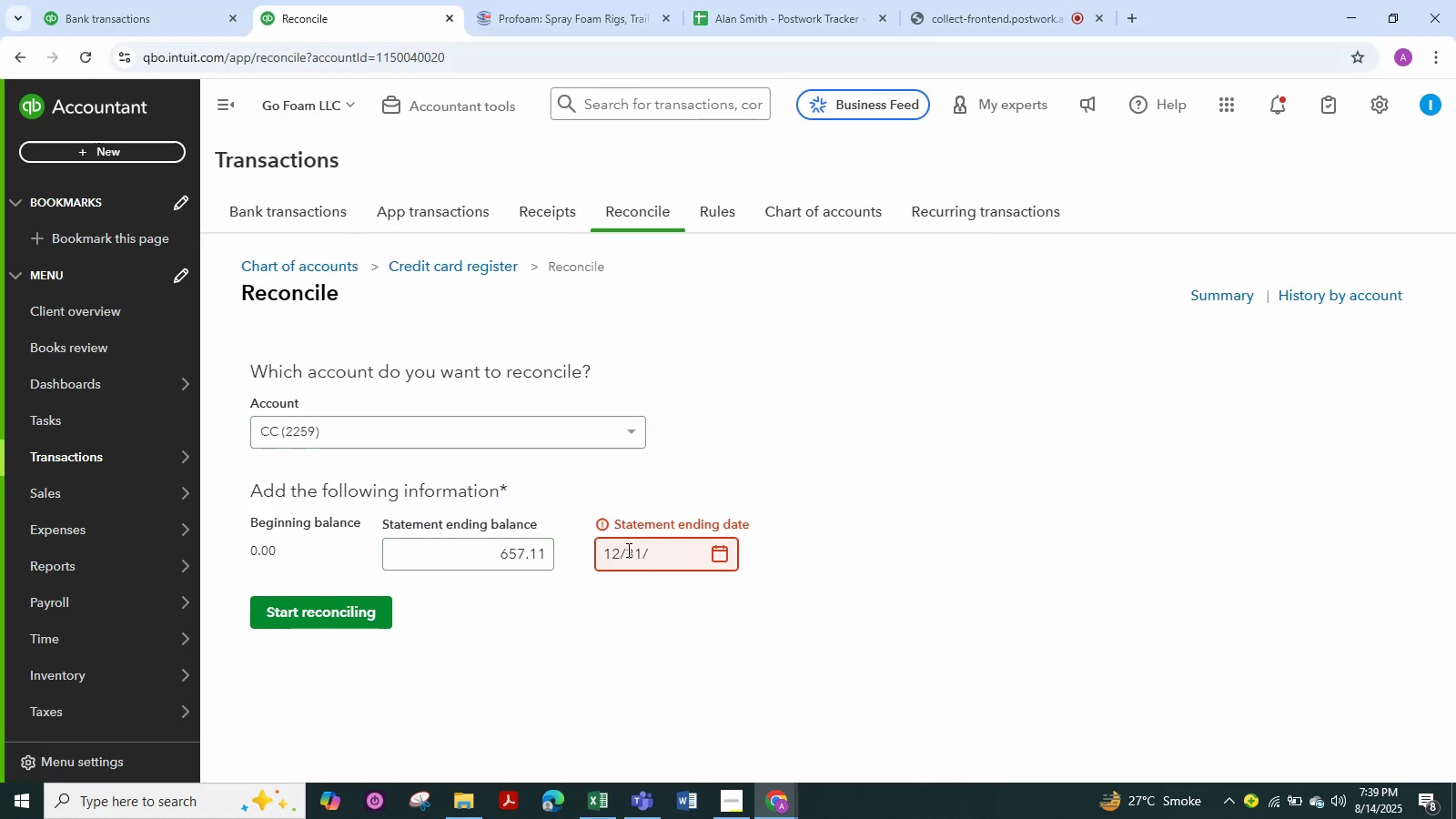 
key(Numpad2)
 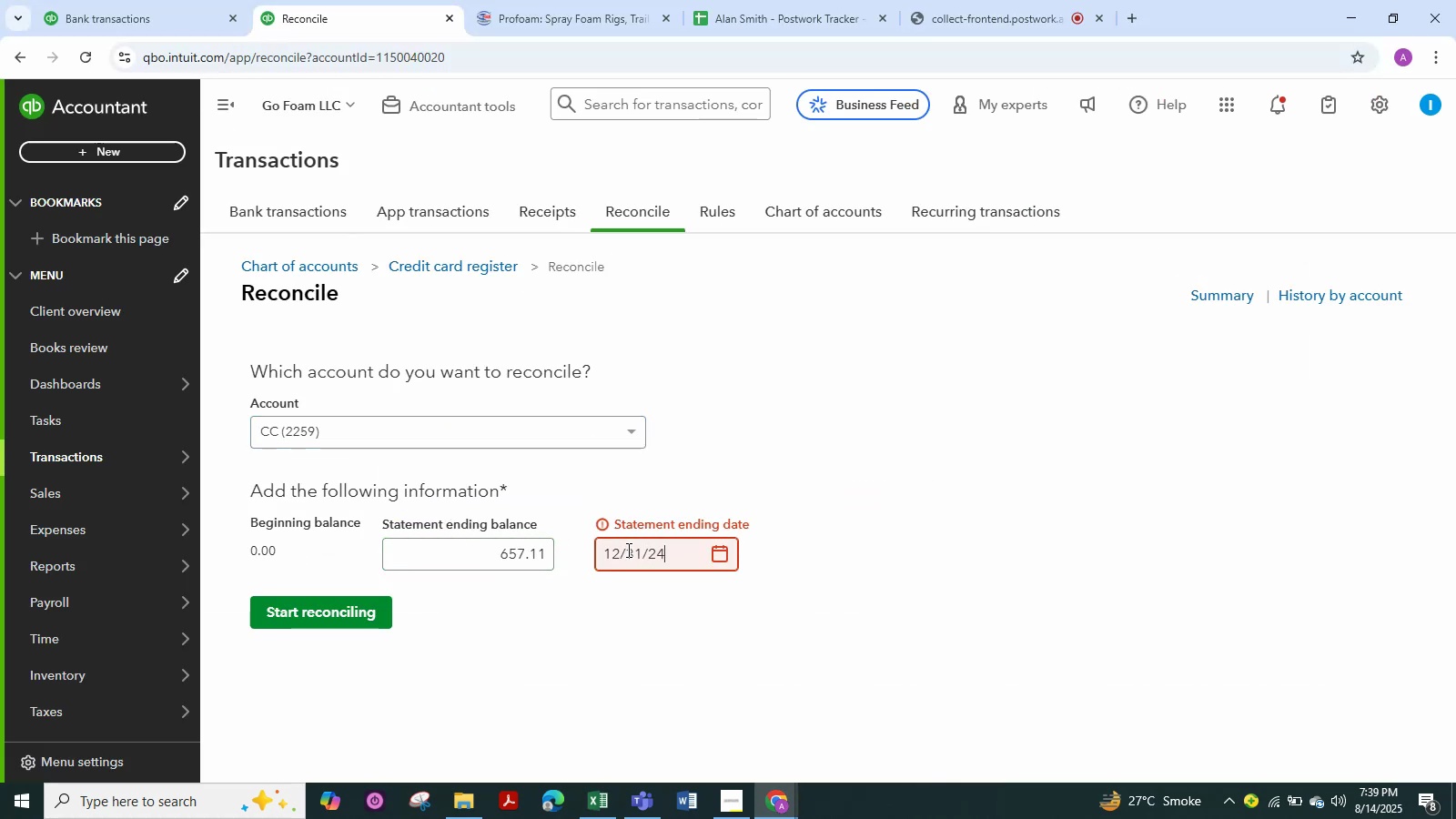 
key(Numpad4)
 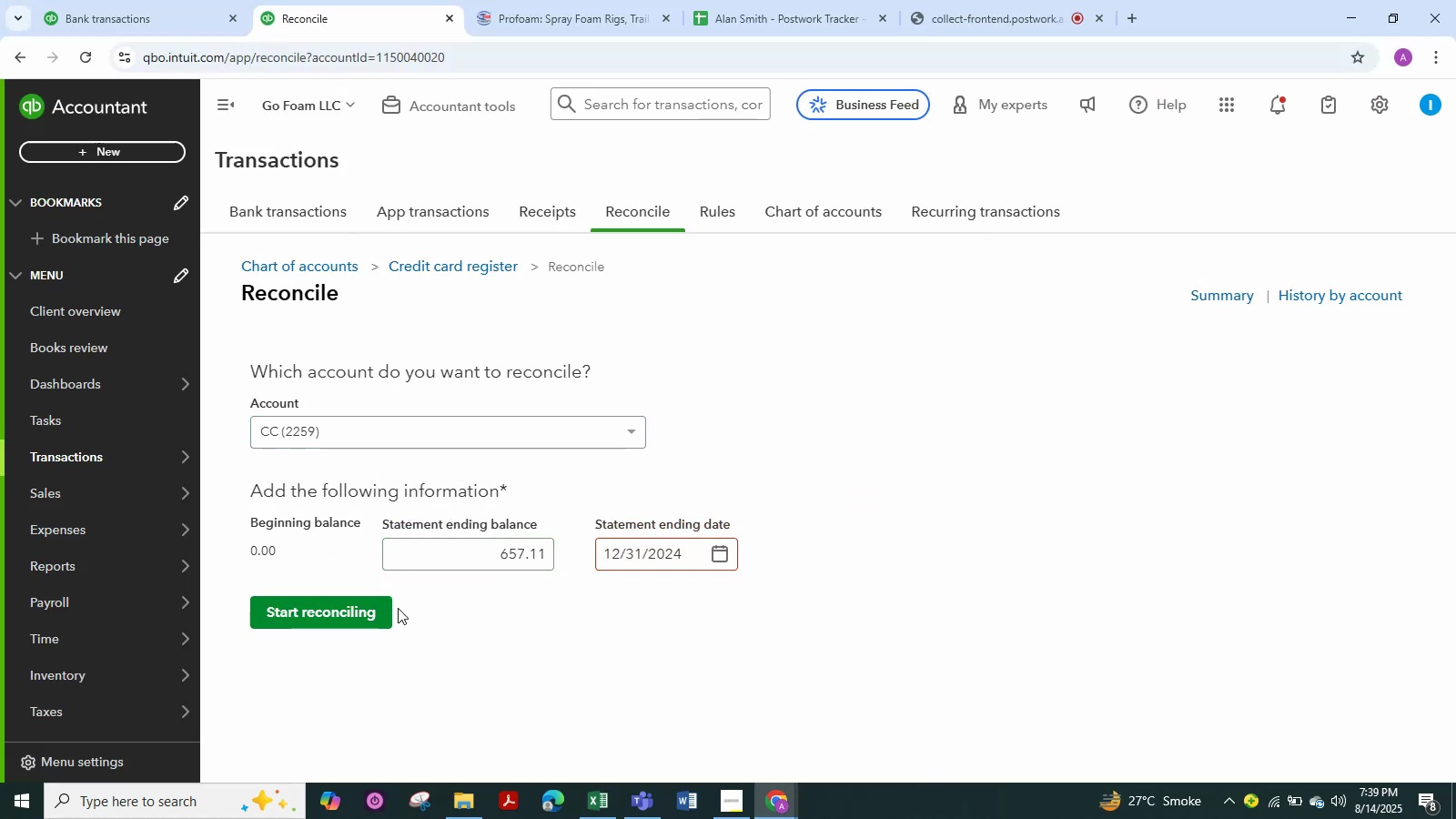 
double_click([371, 622])
 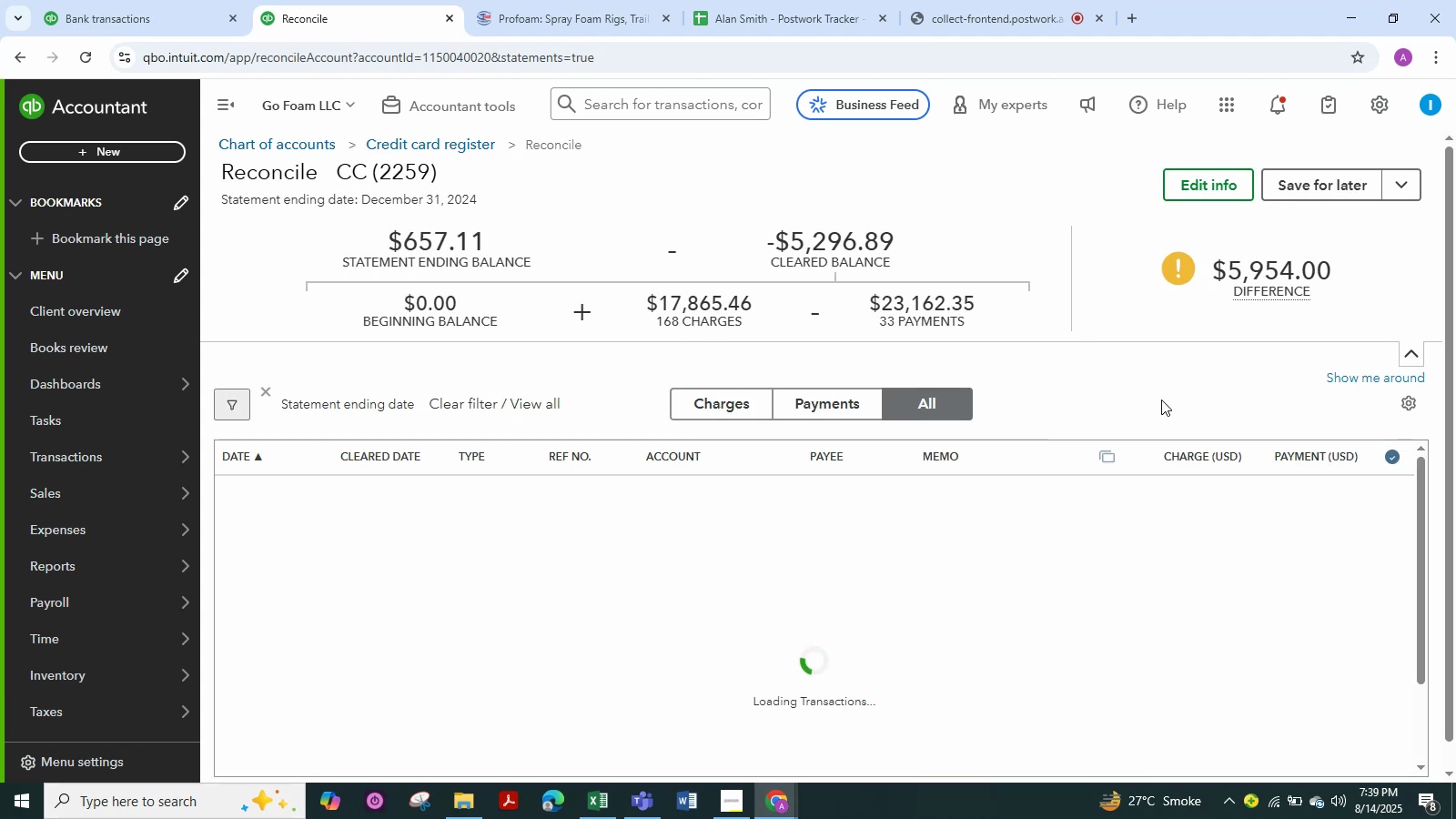 
left_click([1380, 488])
 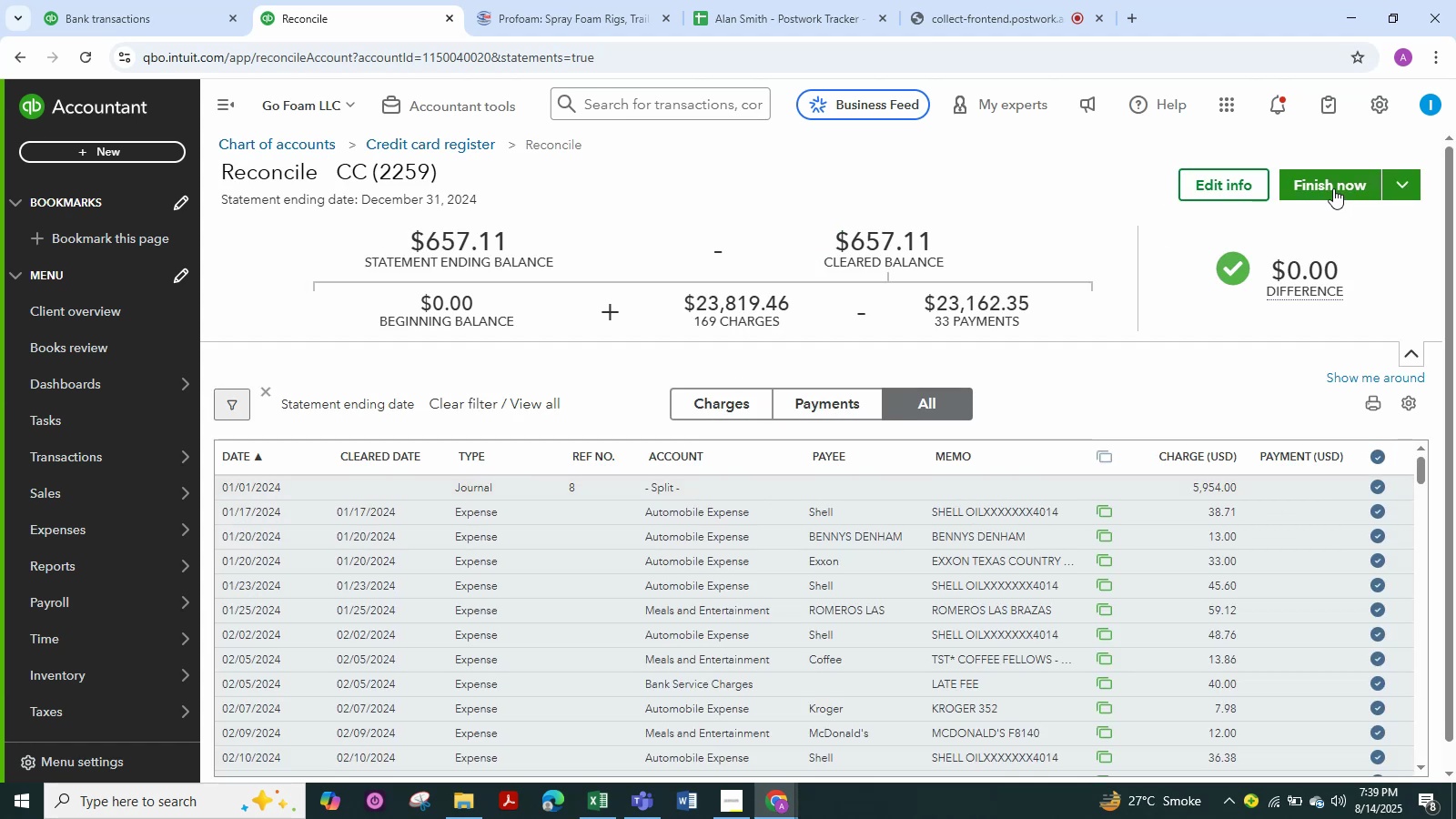 
left_click([1330, 184])
 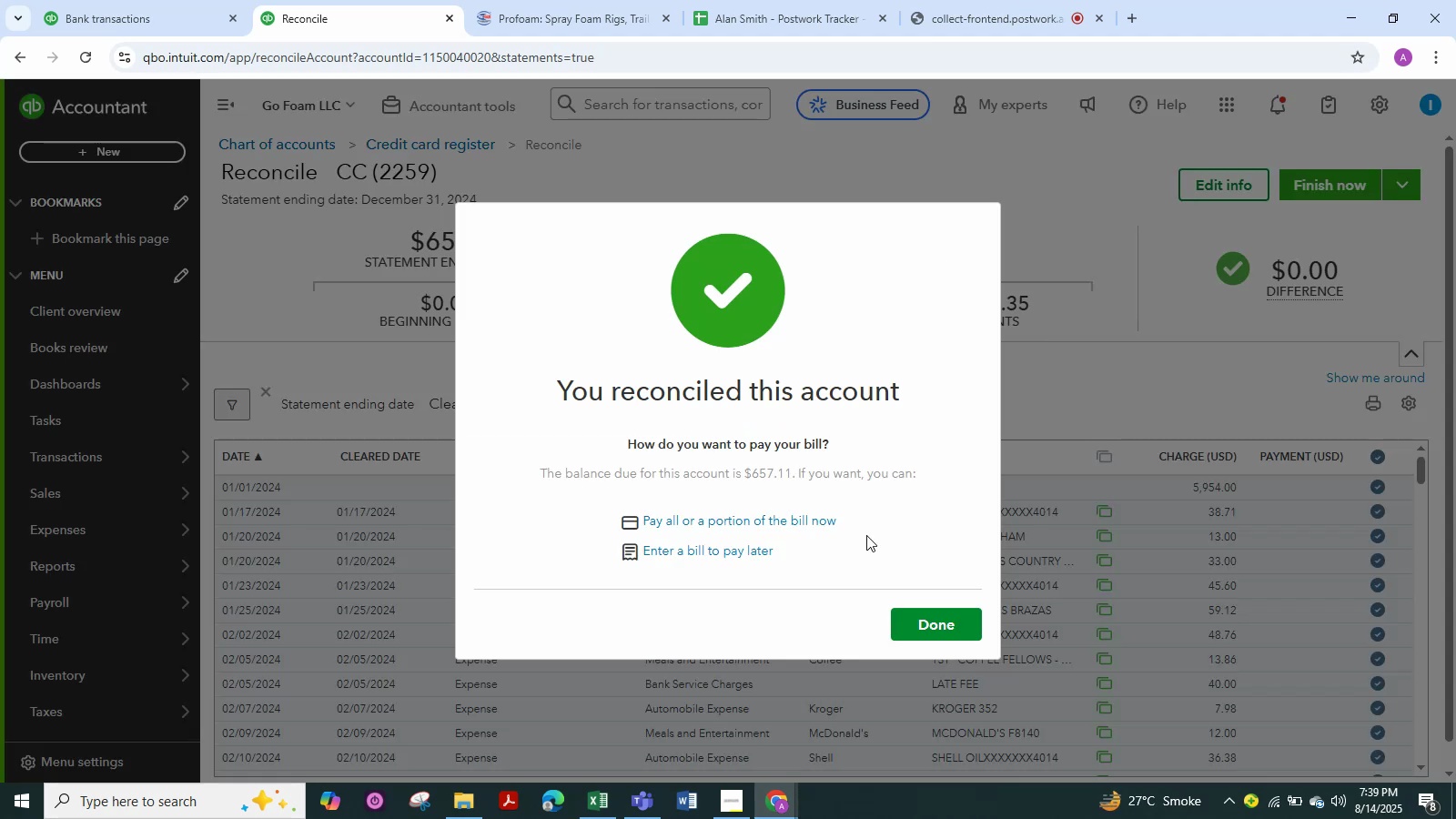 
left_click([906, 612])
 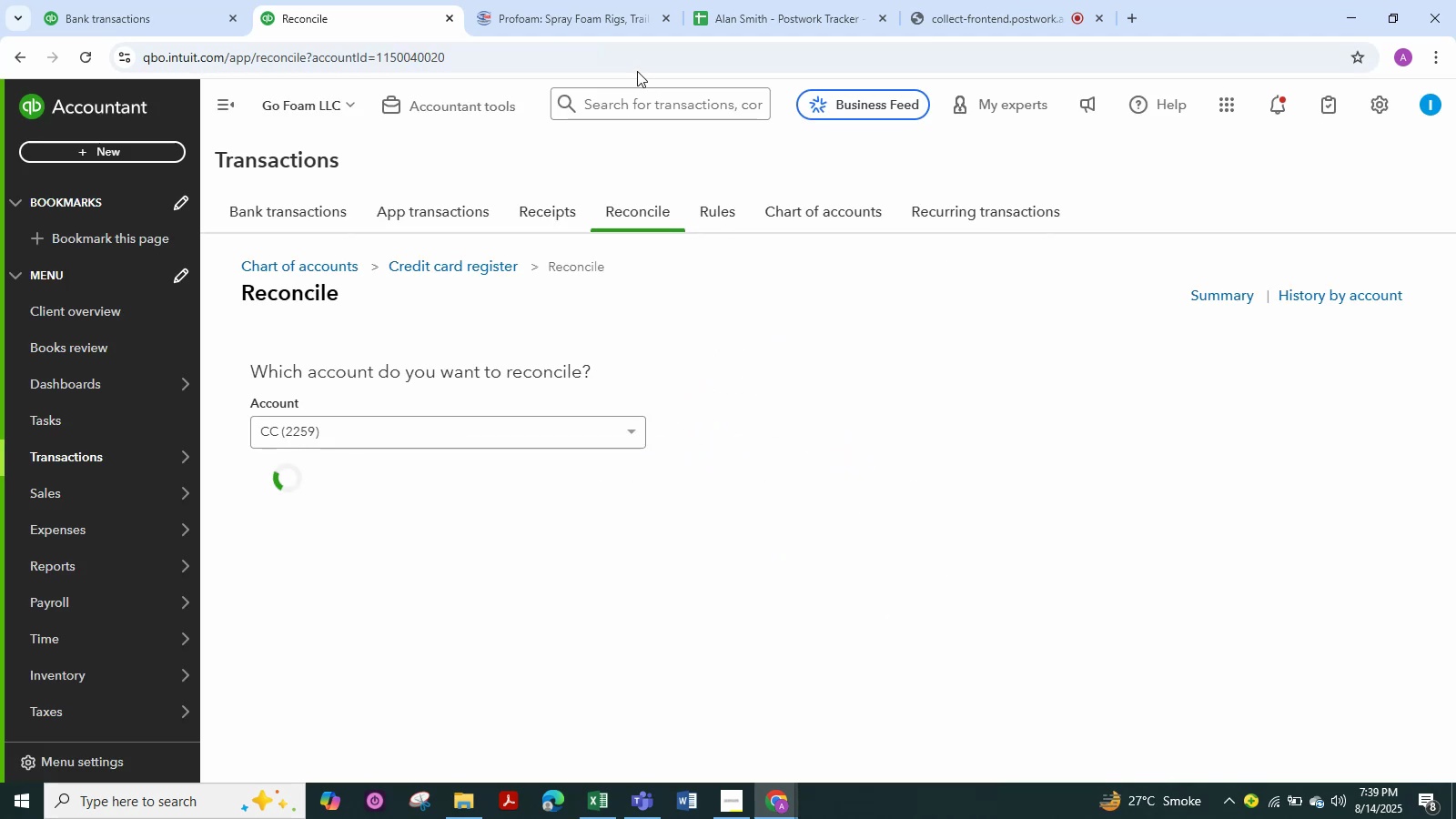 
left_click([775, 0])
 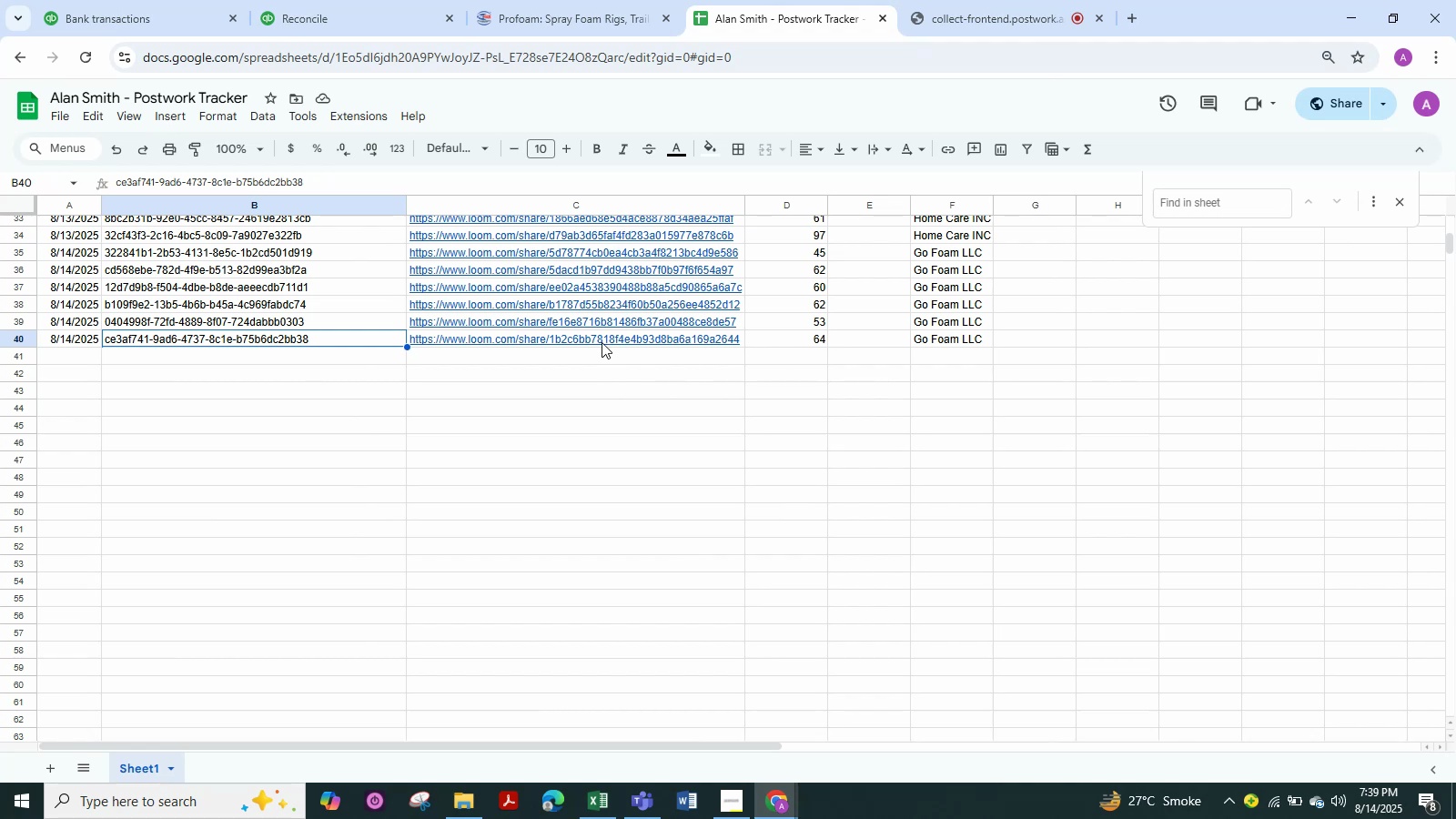 
left_click([599, 338])
 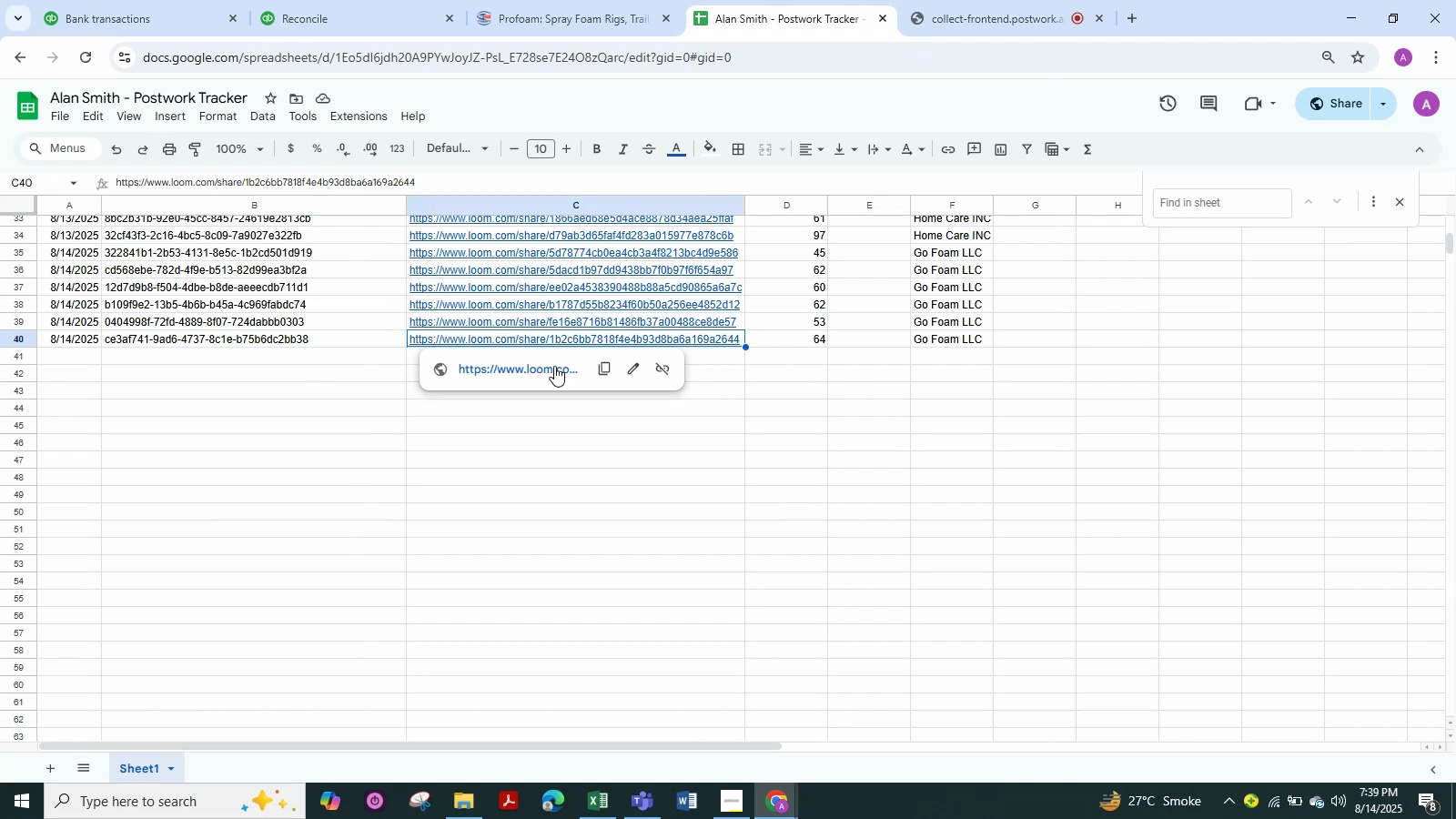 
left_click([554, 366])
 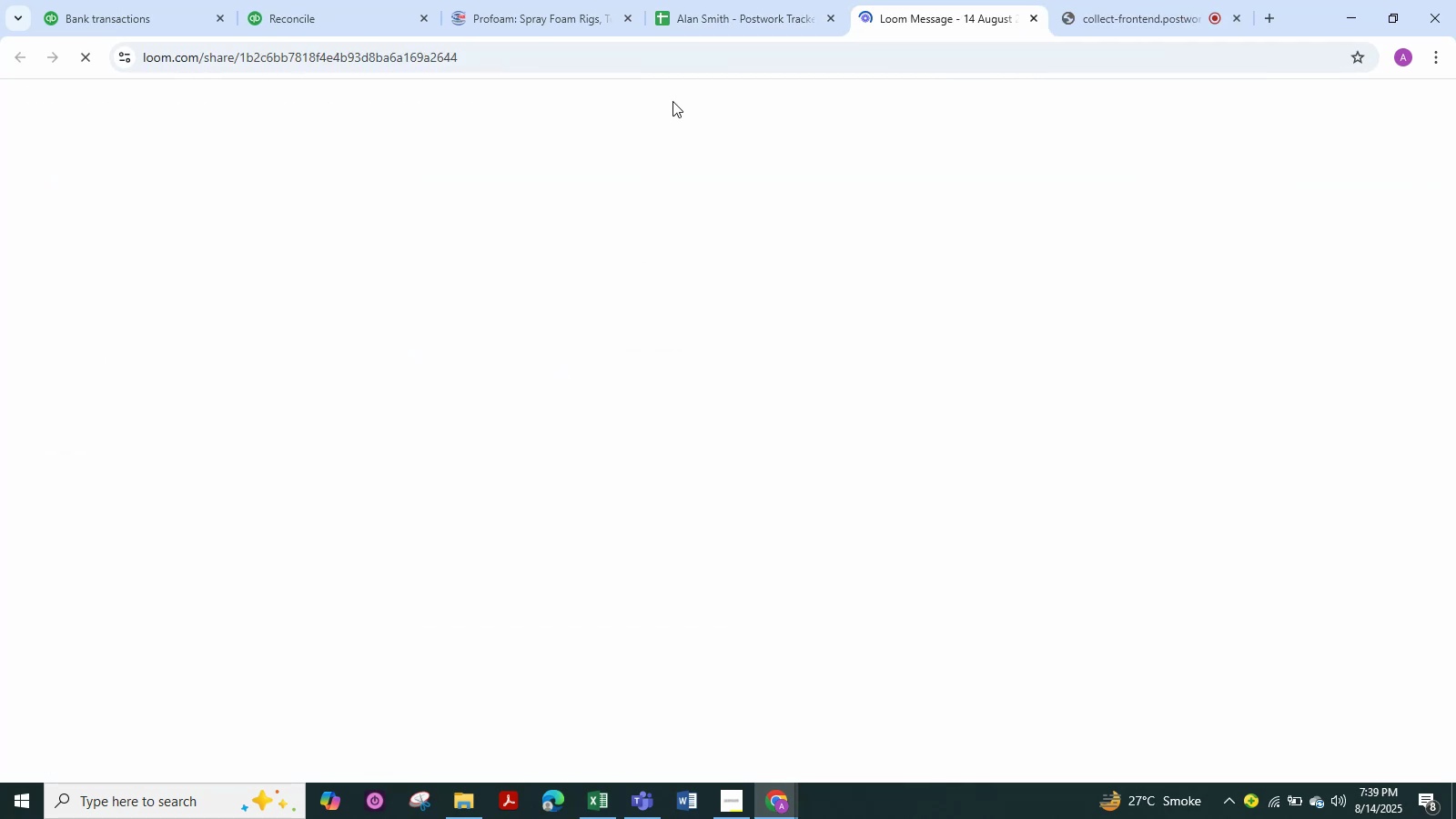 
left_click([766, 16])
 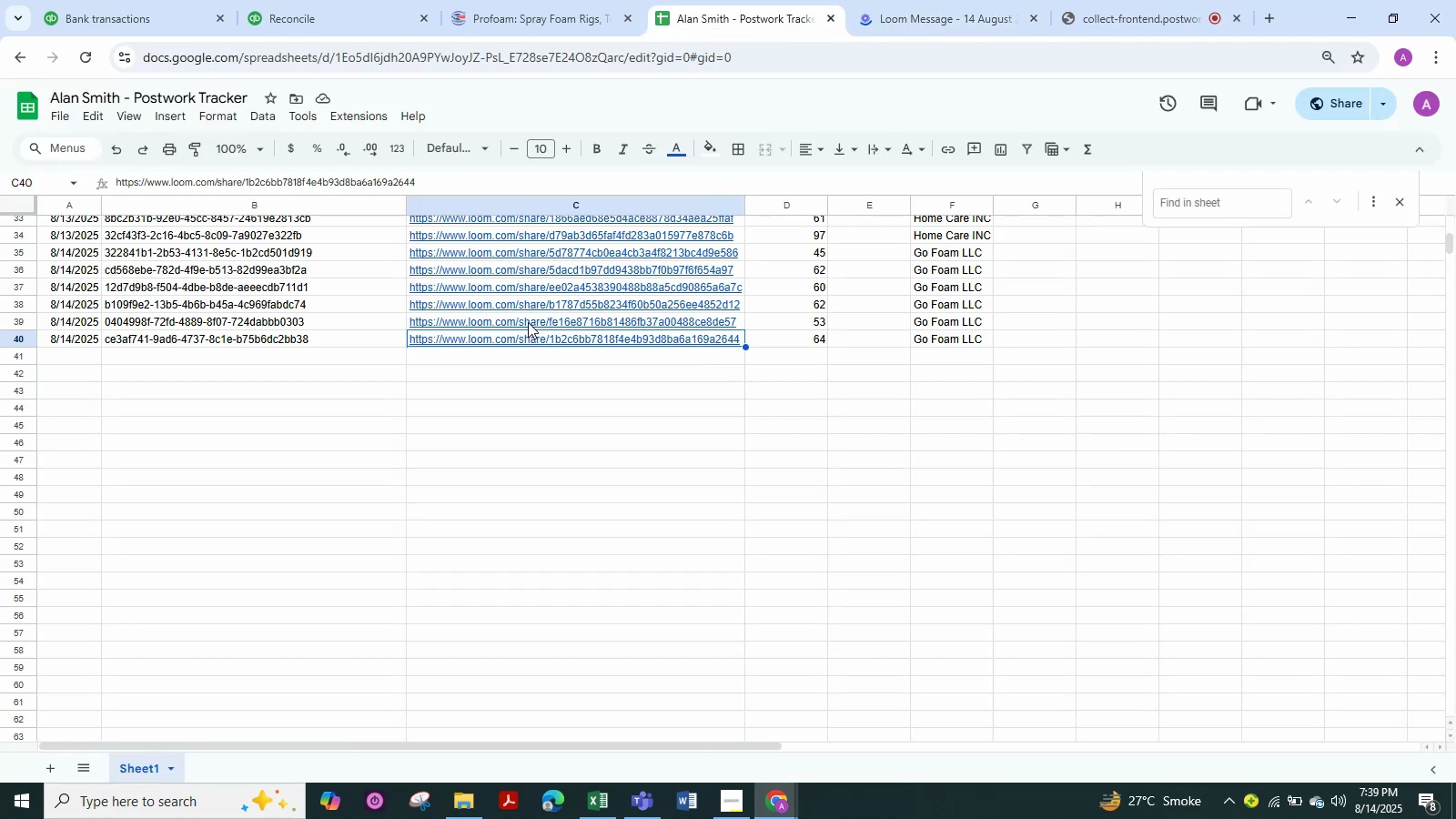 
left_click([528, 322])
 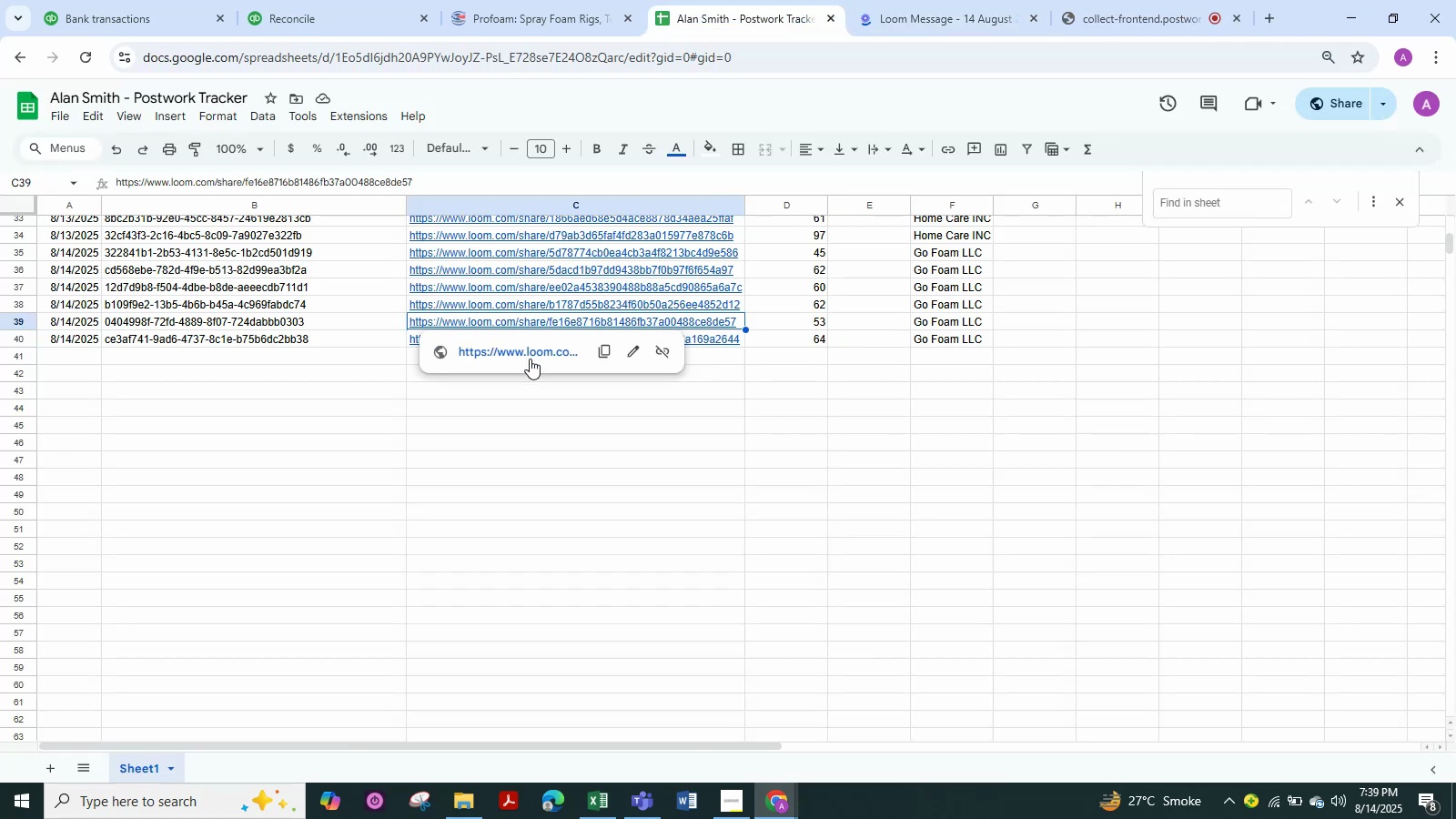 
left_click([530, 359])
 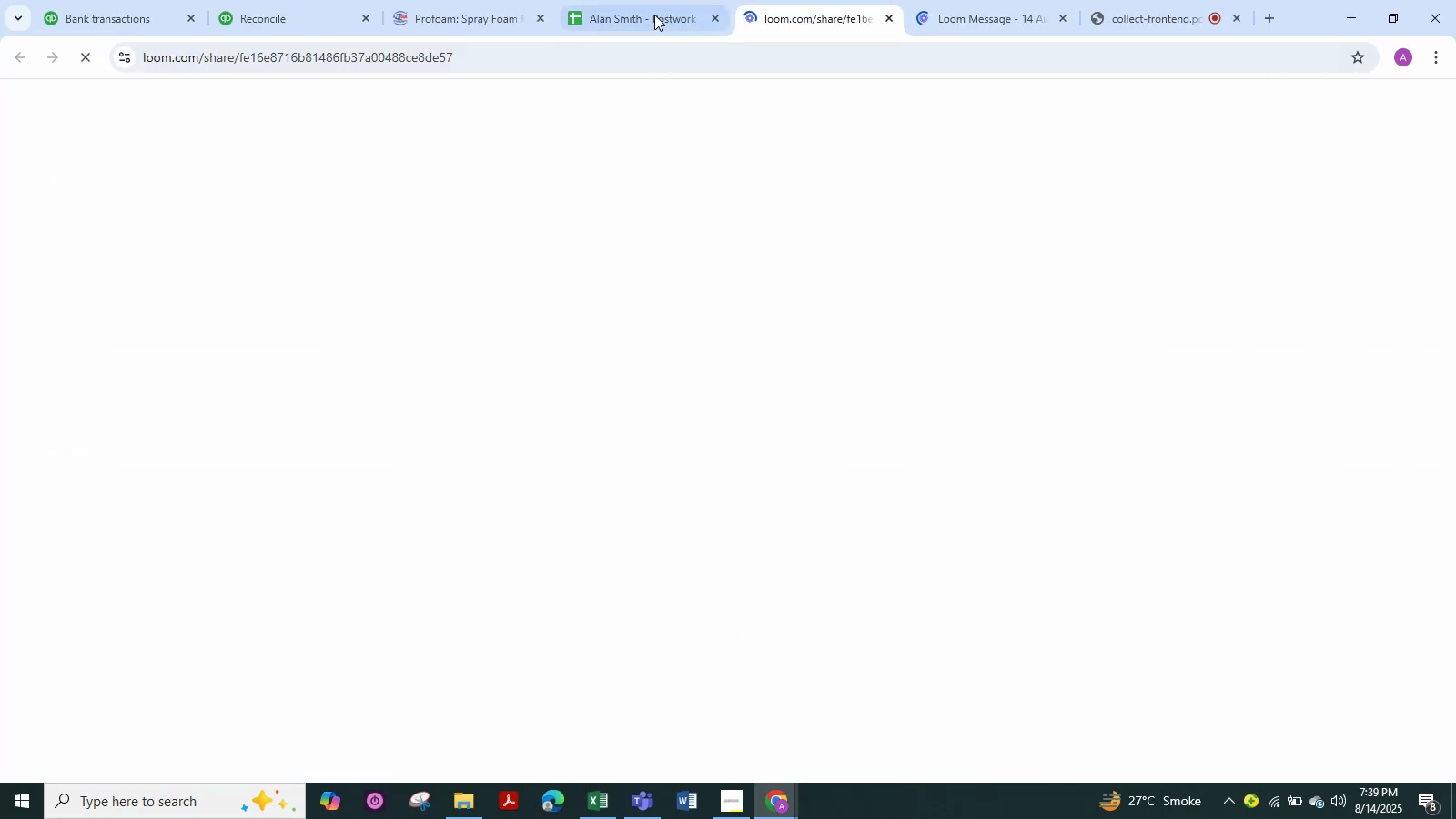 
left_click([652, 8])
 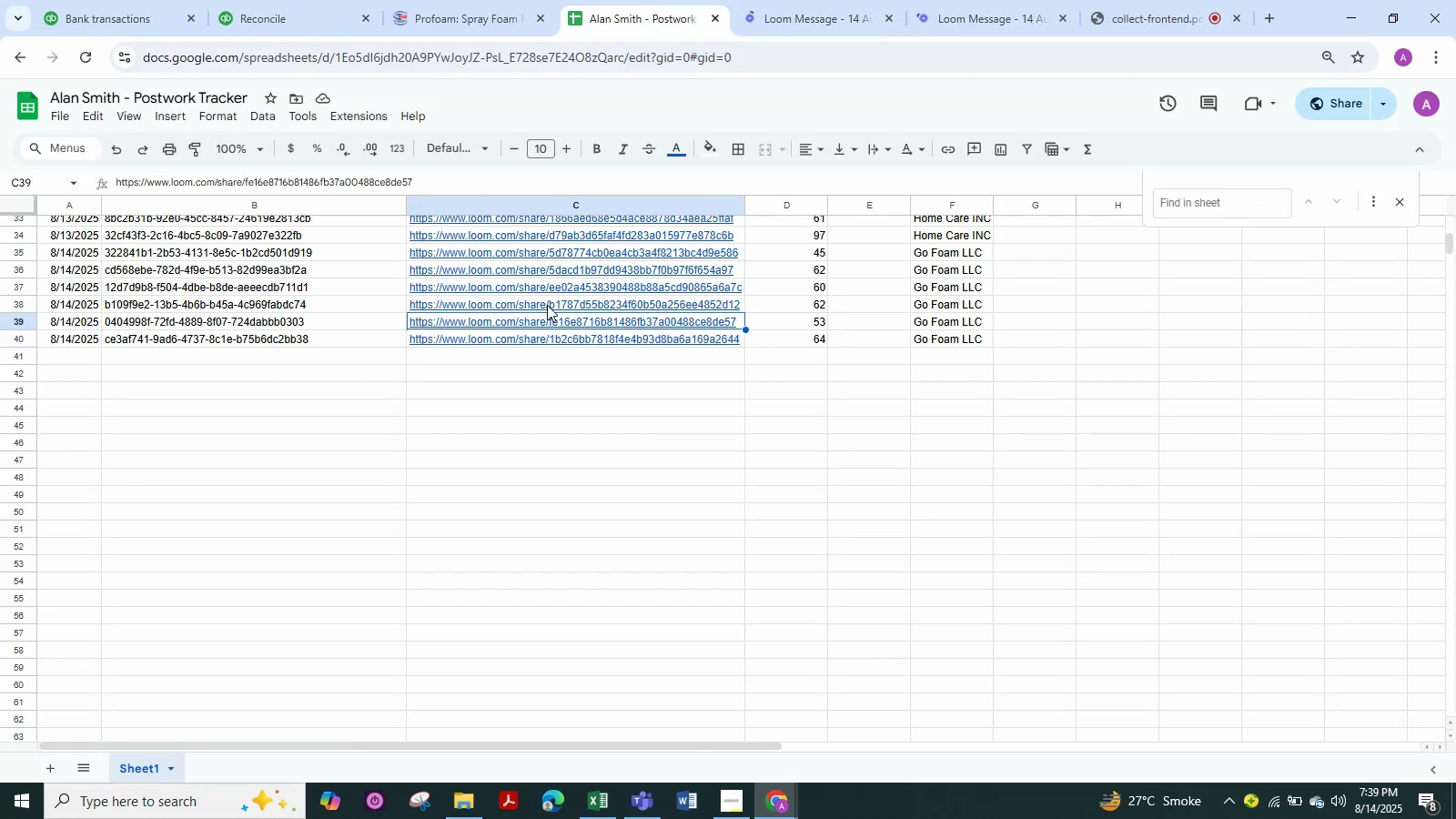 
left_click([541, 305])
 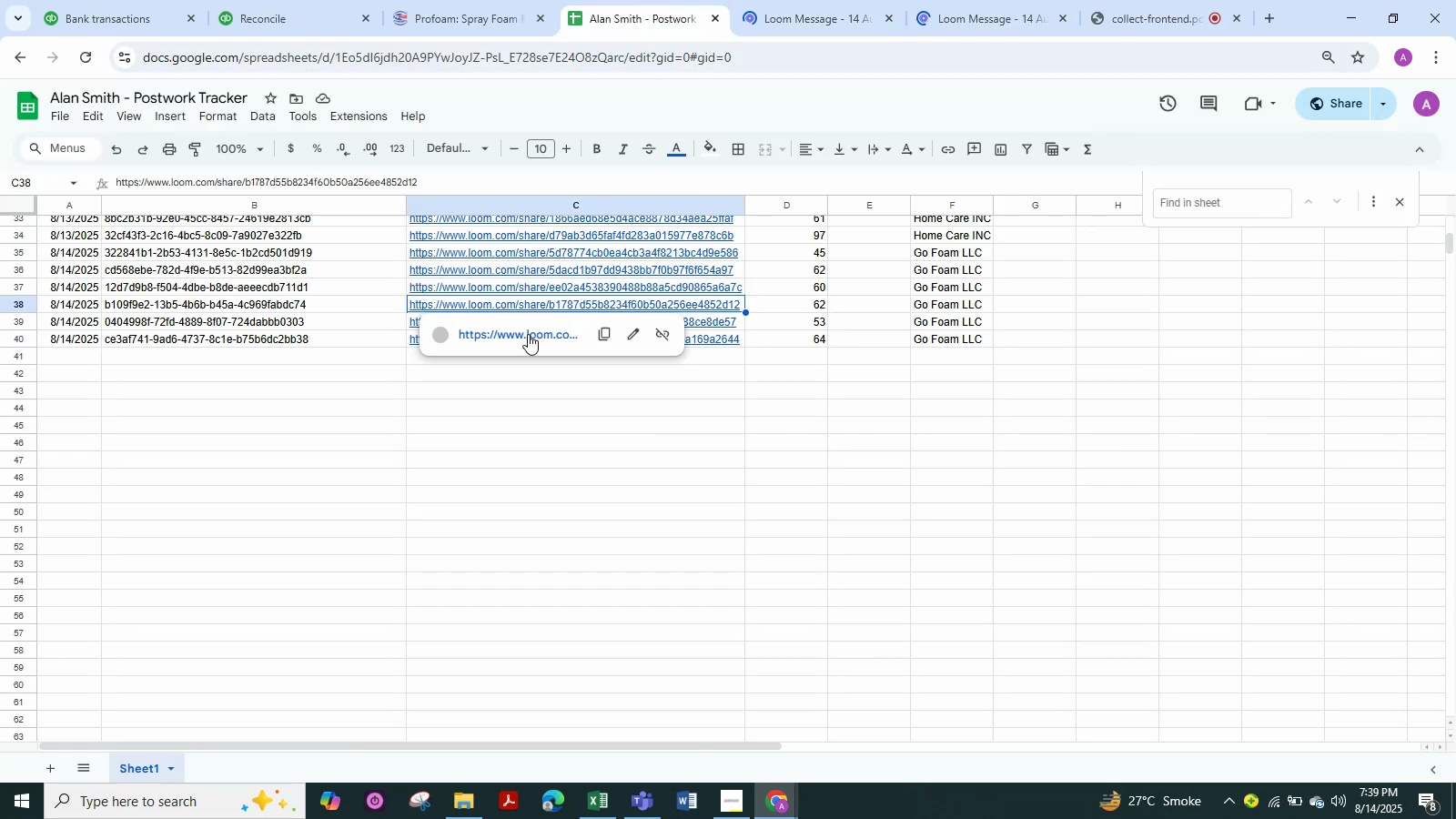 
left_click([528, 334])
 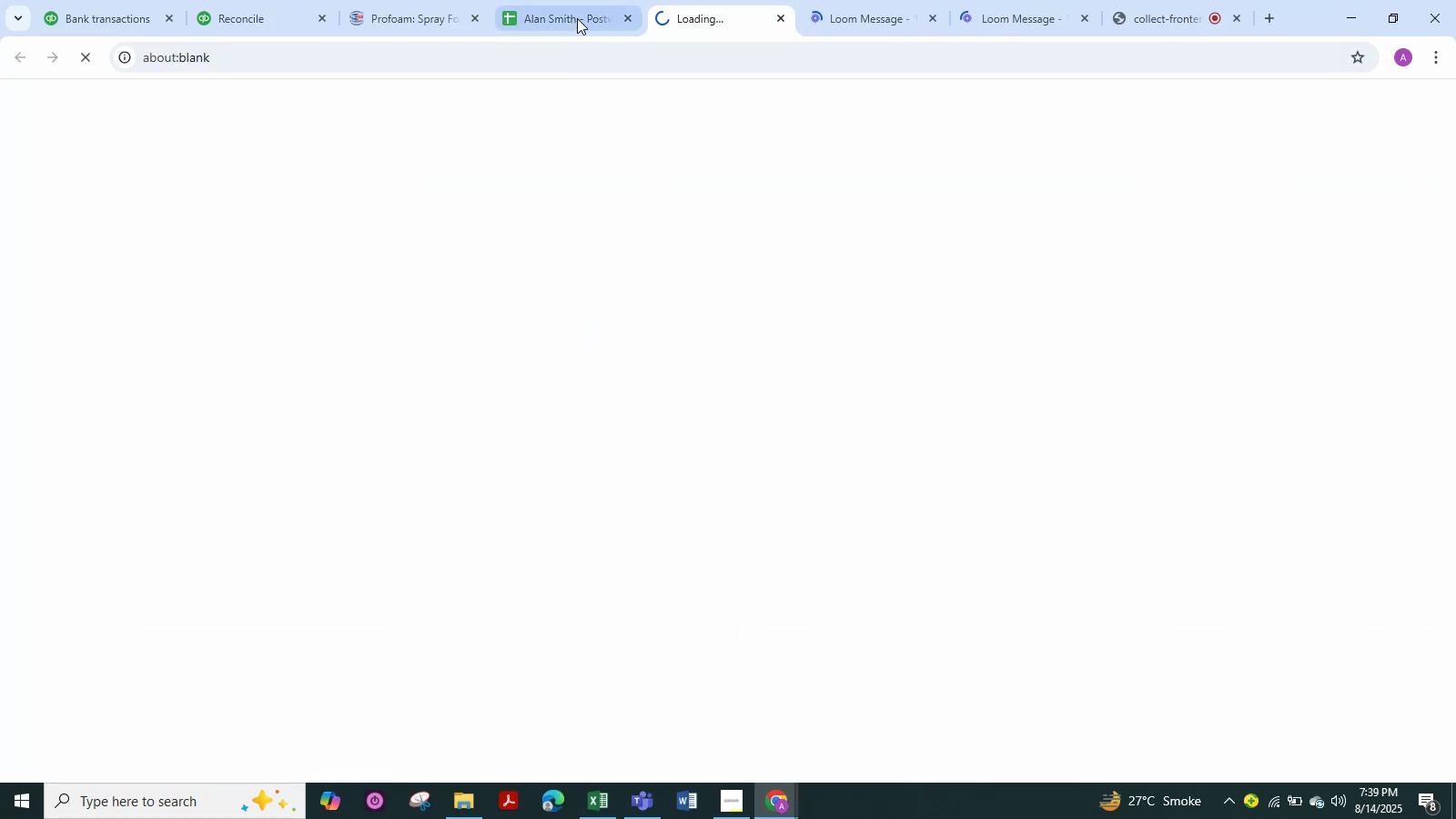 
left_click([577, 18])
 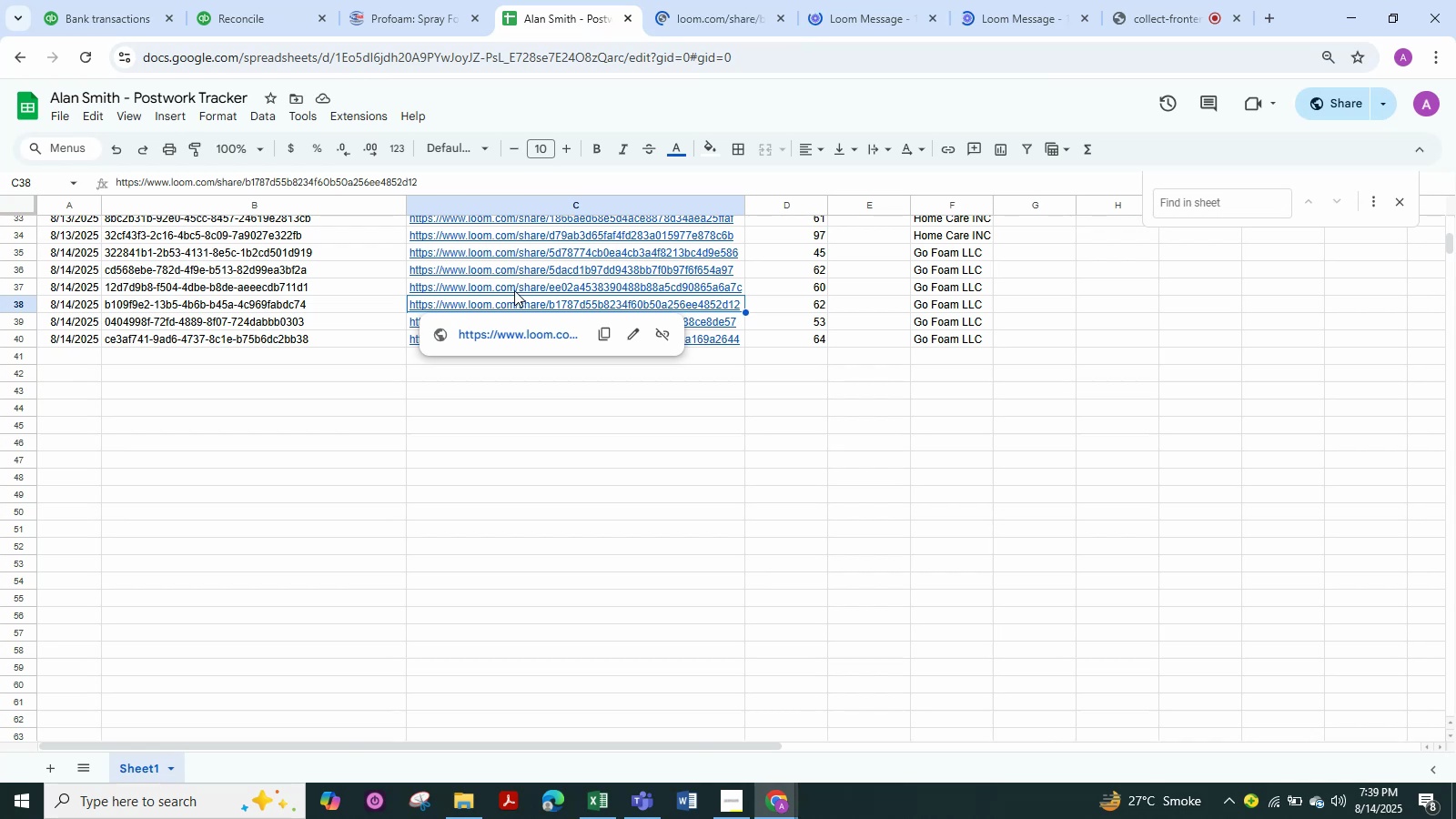 
left_click([513, 289])
 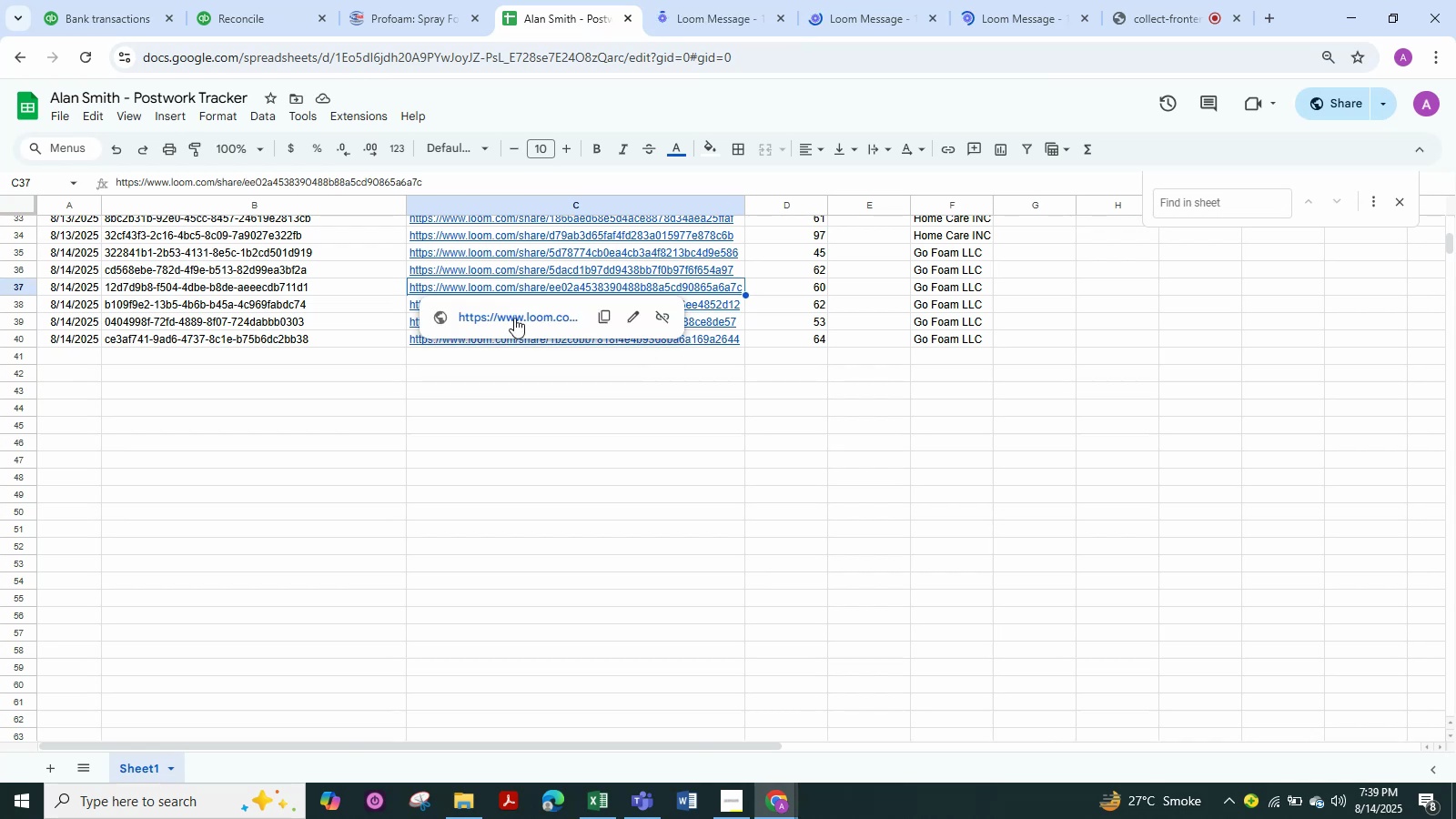 
left_click([514, 318])
 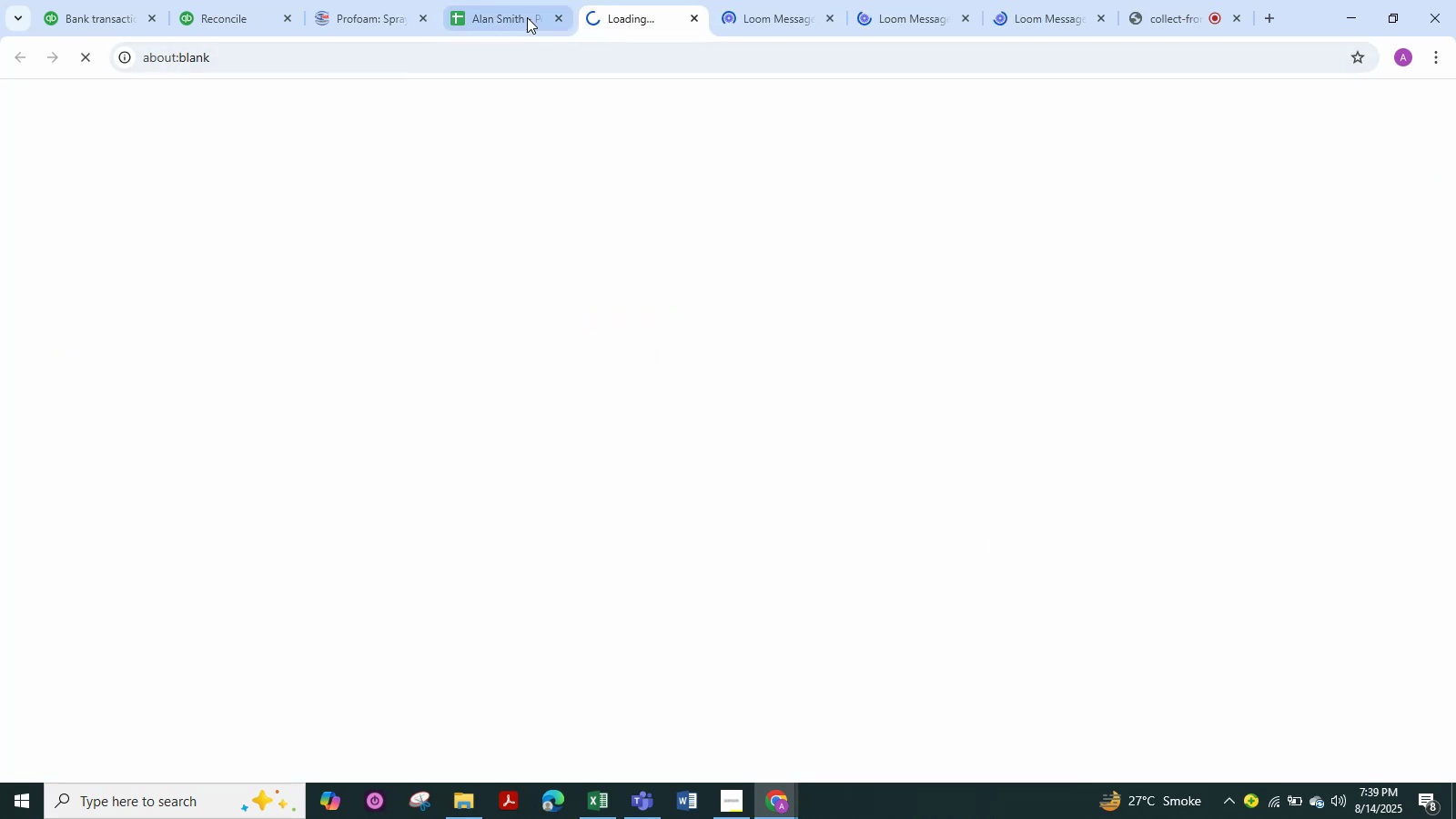 
left_click([527, 17])
 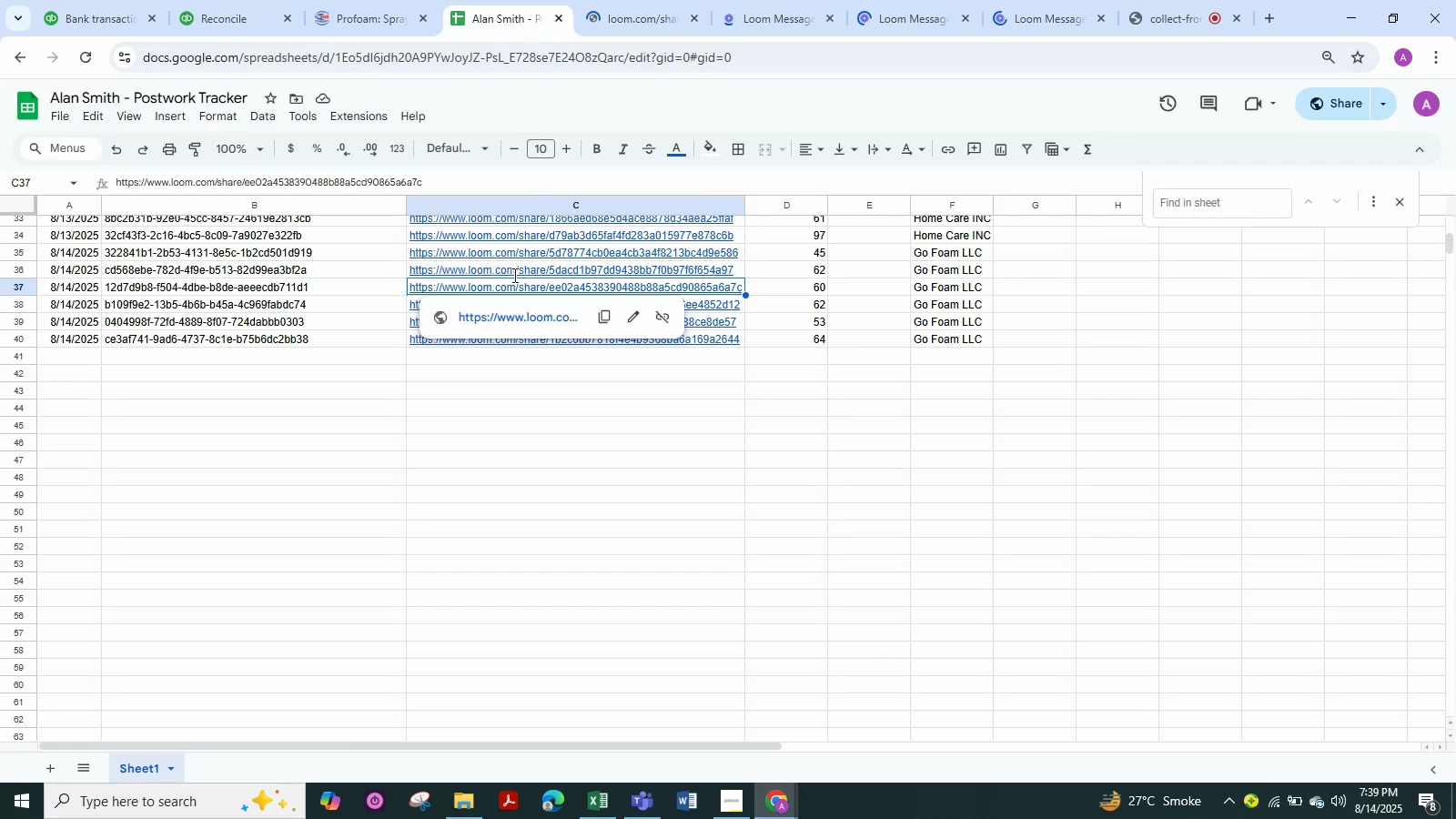 
left_click([513, 275])
 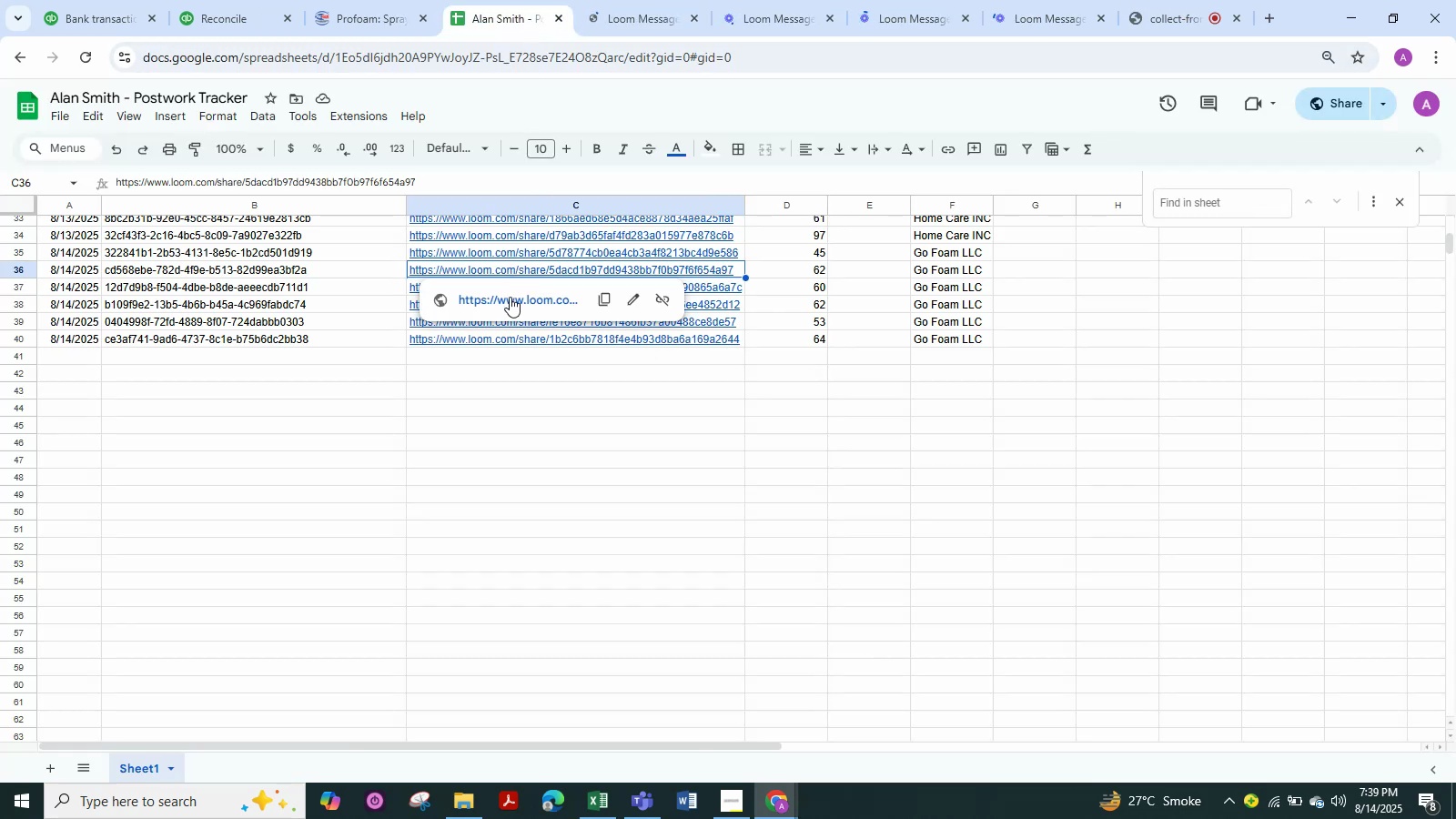 
left_click([511, 297])
 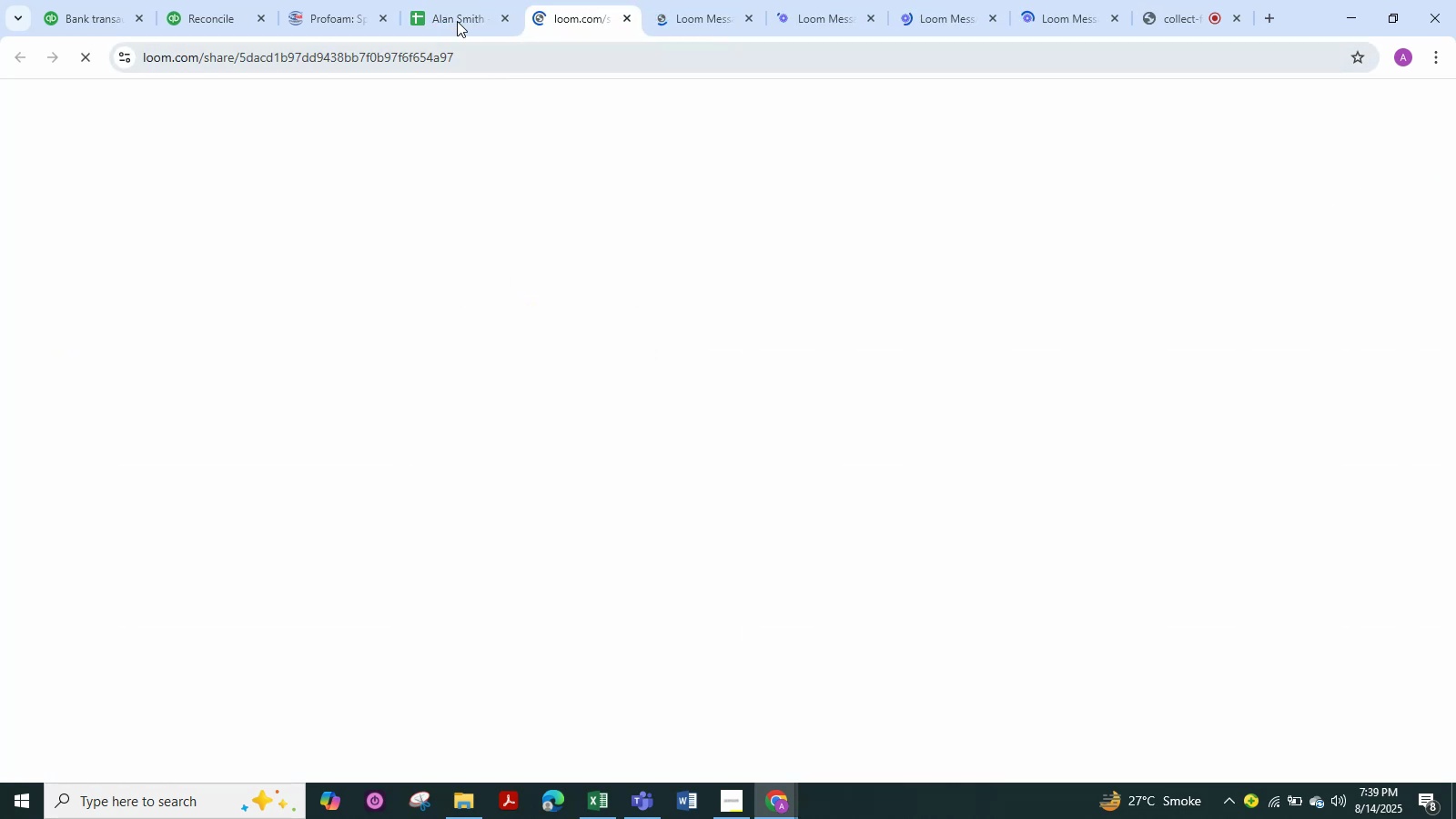 
left_click([455, 6])
 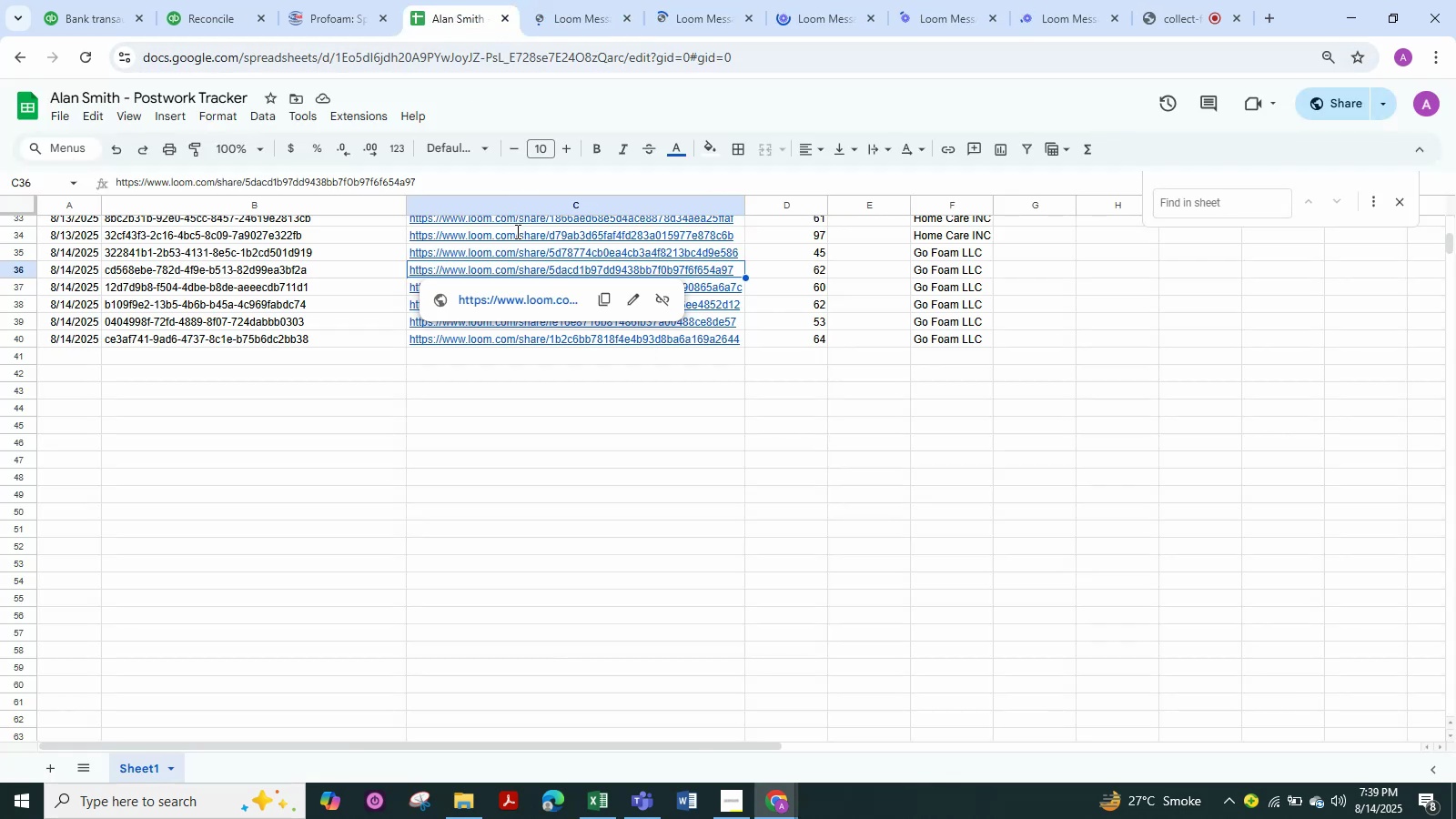 
scroll: coordinate [512, 239], scroll_direction: up, amount: 1.0
 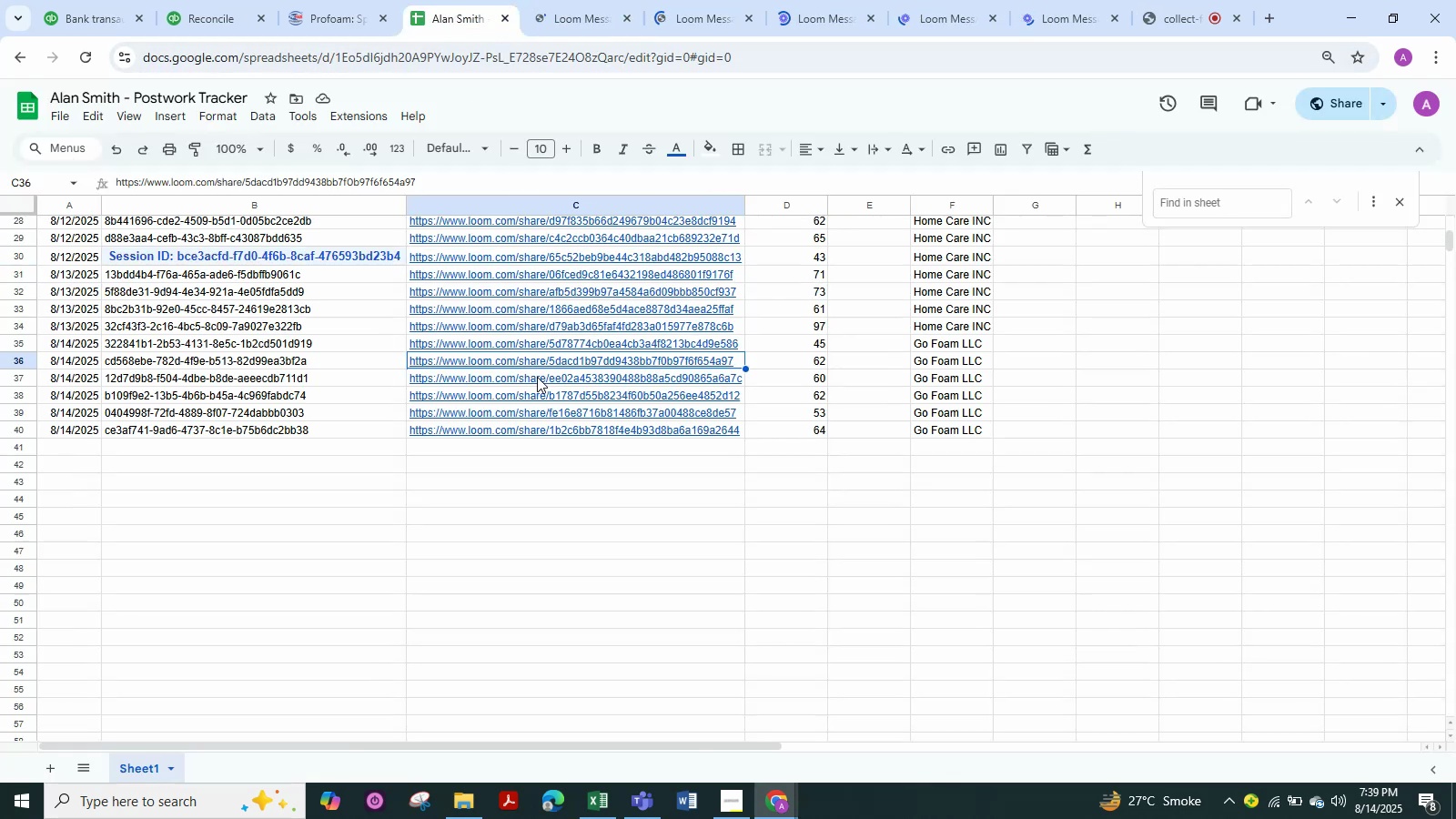 
hold_key(key=ControlLeft, duration=1.22)
scroll: coordinate [536, 378], scroll_direction: up, amount: 2.0
 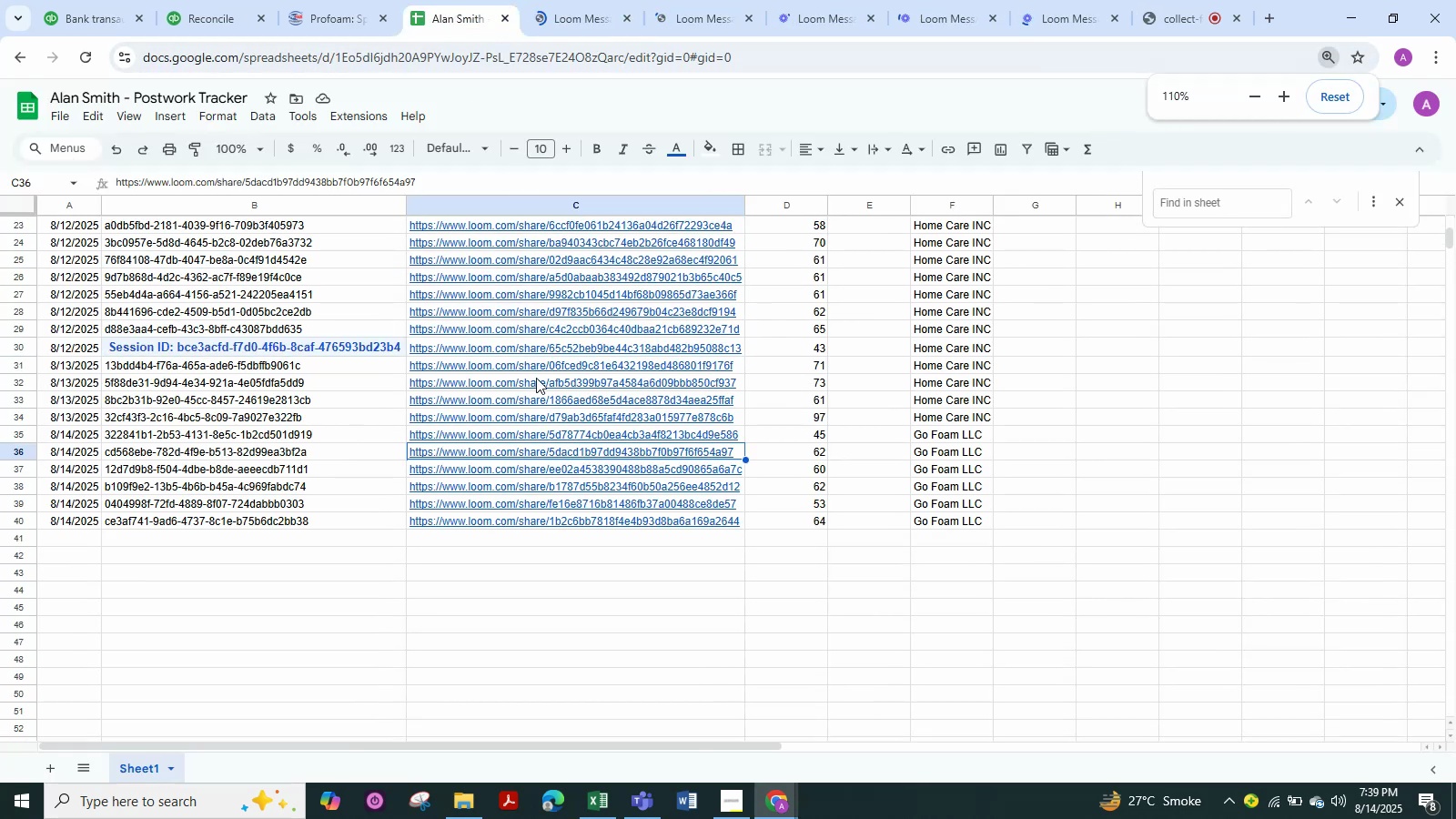 
key(Control+ControlLeft)
 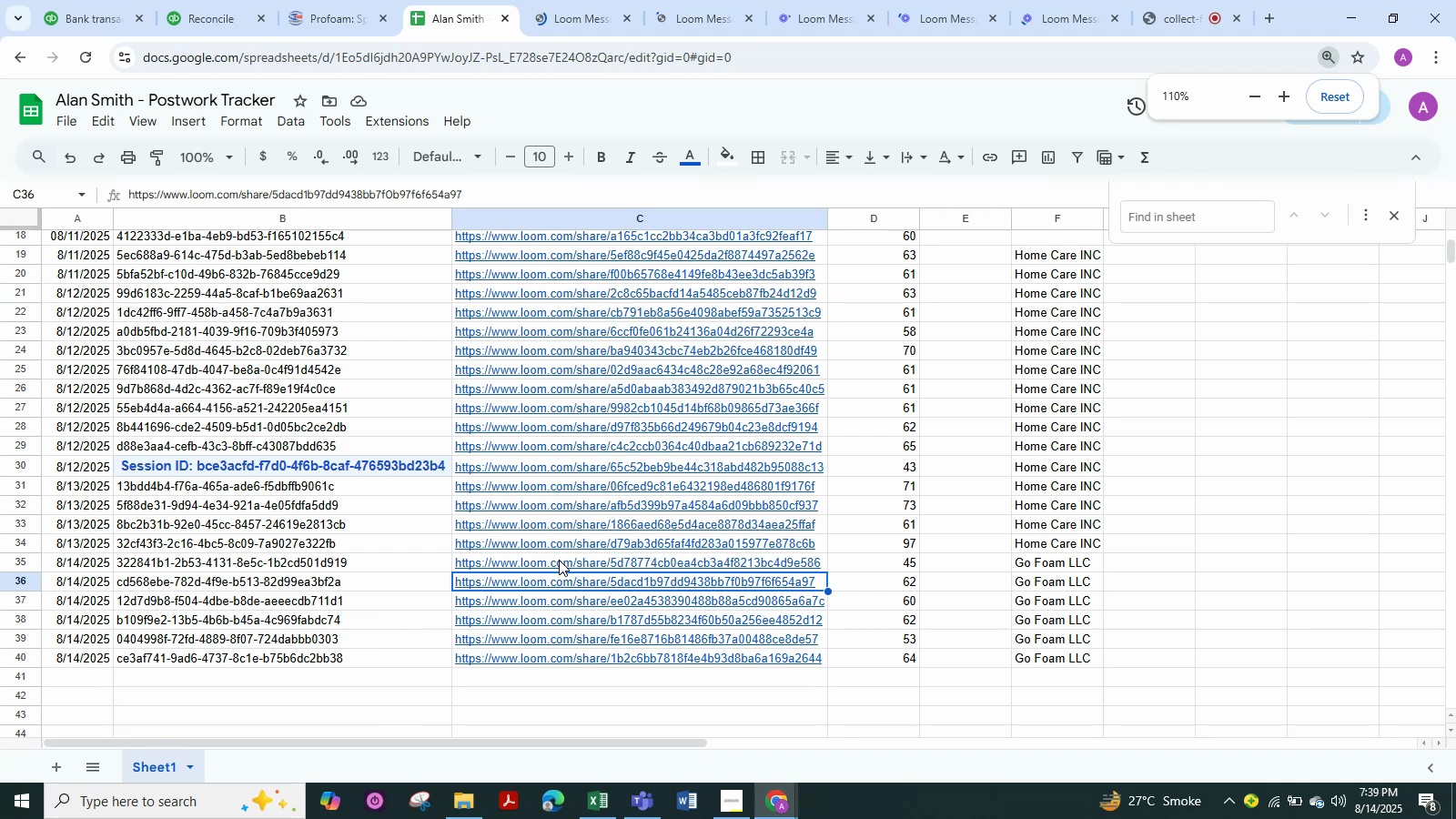 
left_click([559, 560])
 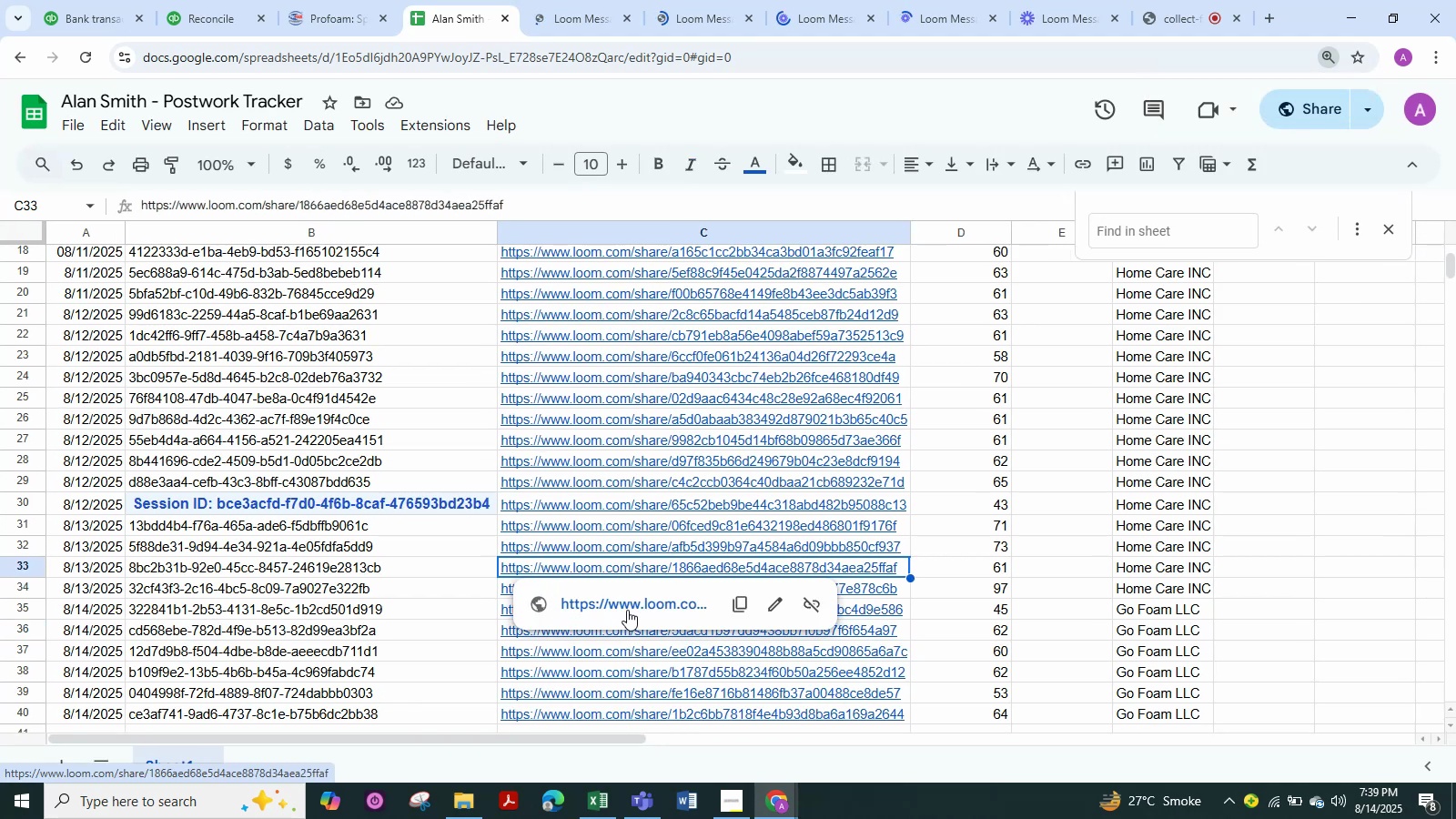 
scroll: coordinate [765, 493], scroll_direction: down, amount: 2.0
 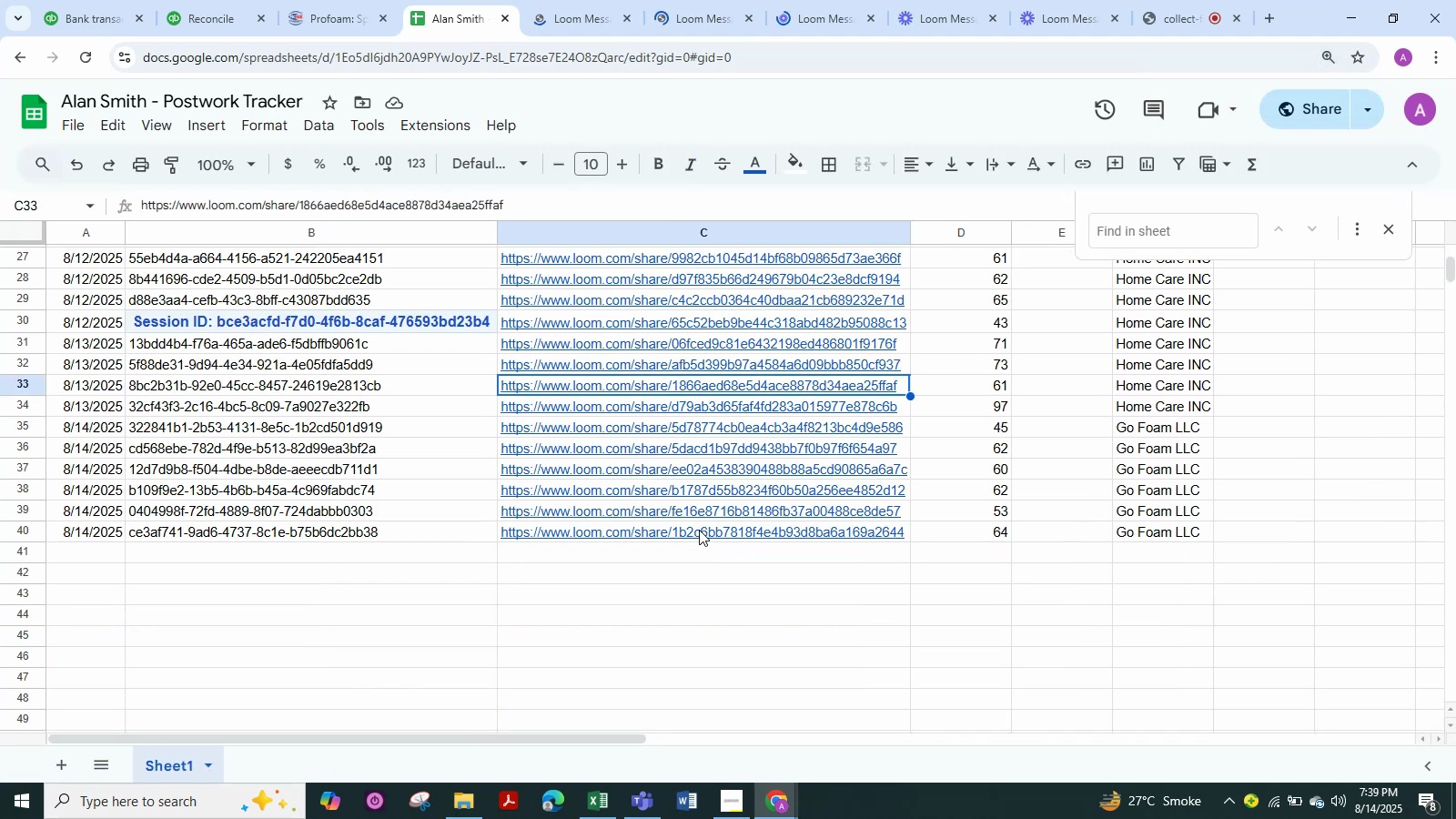 
left_click([698, 529])
 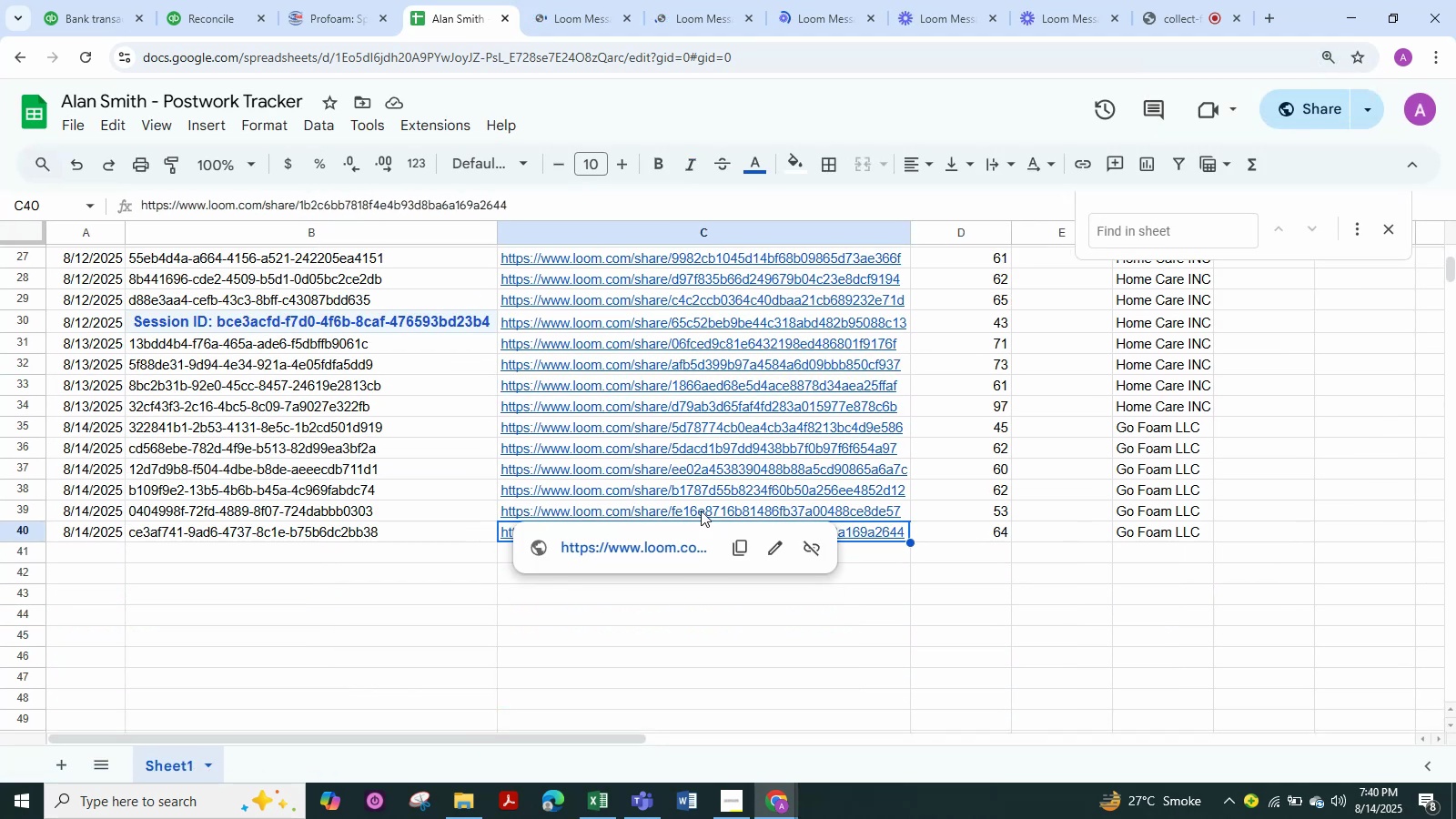 
left_click([693, 509])
 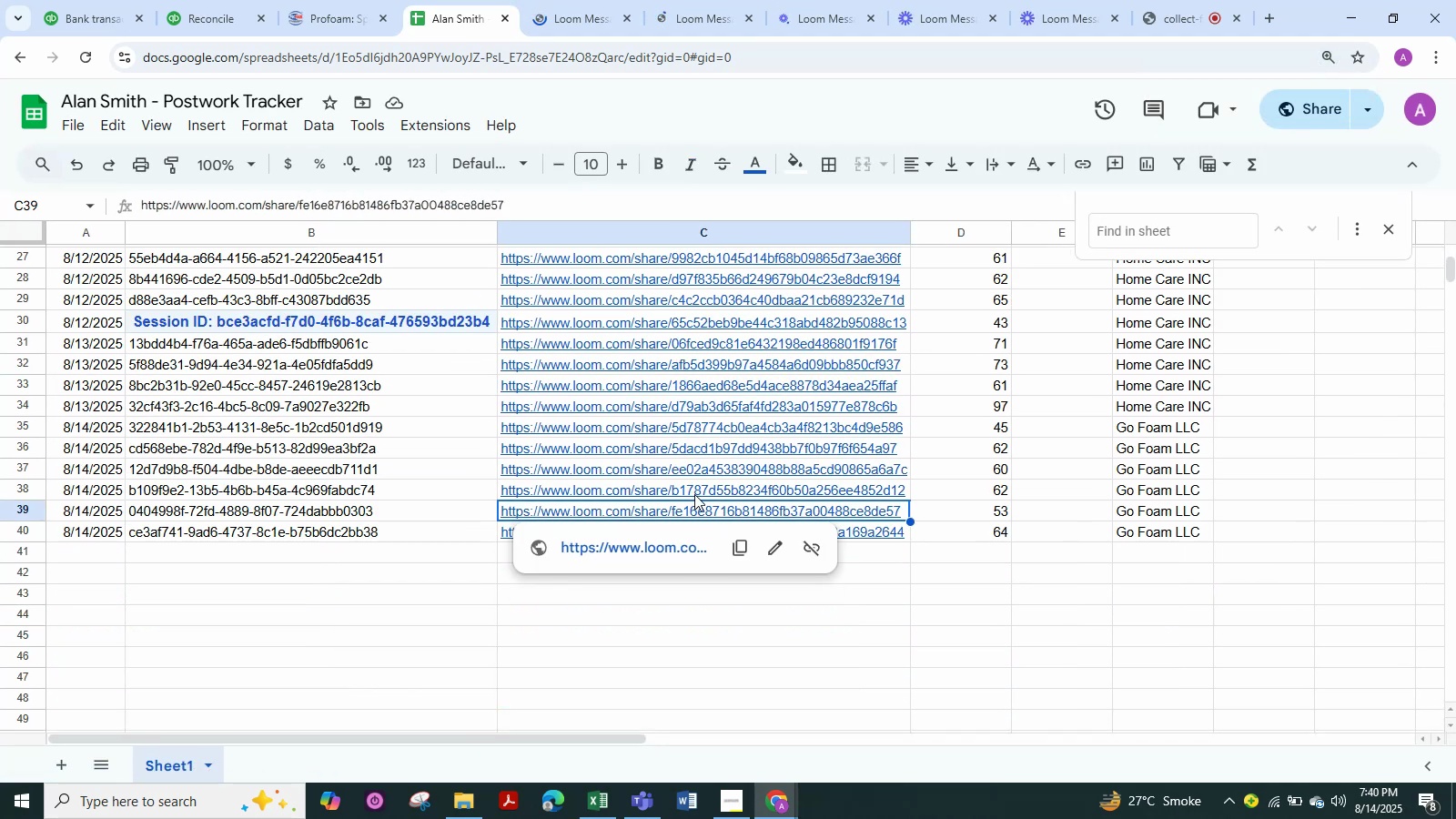 
left_click([694, 494])
 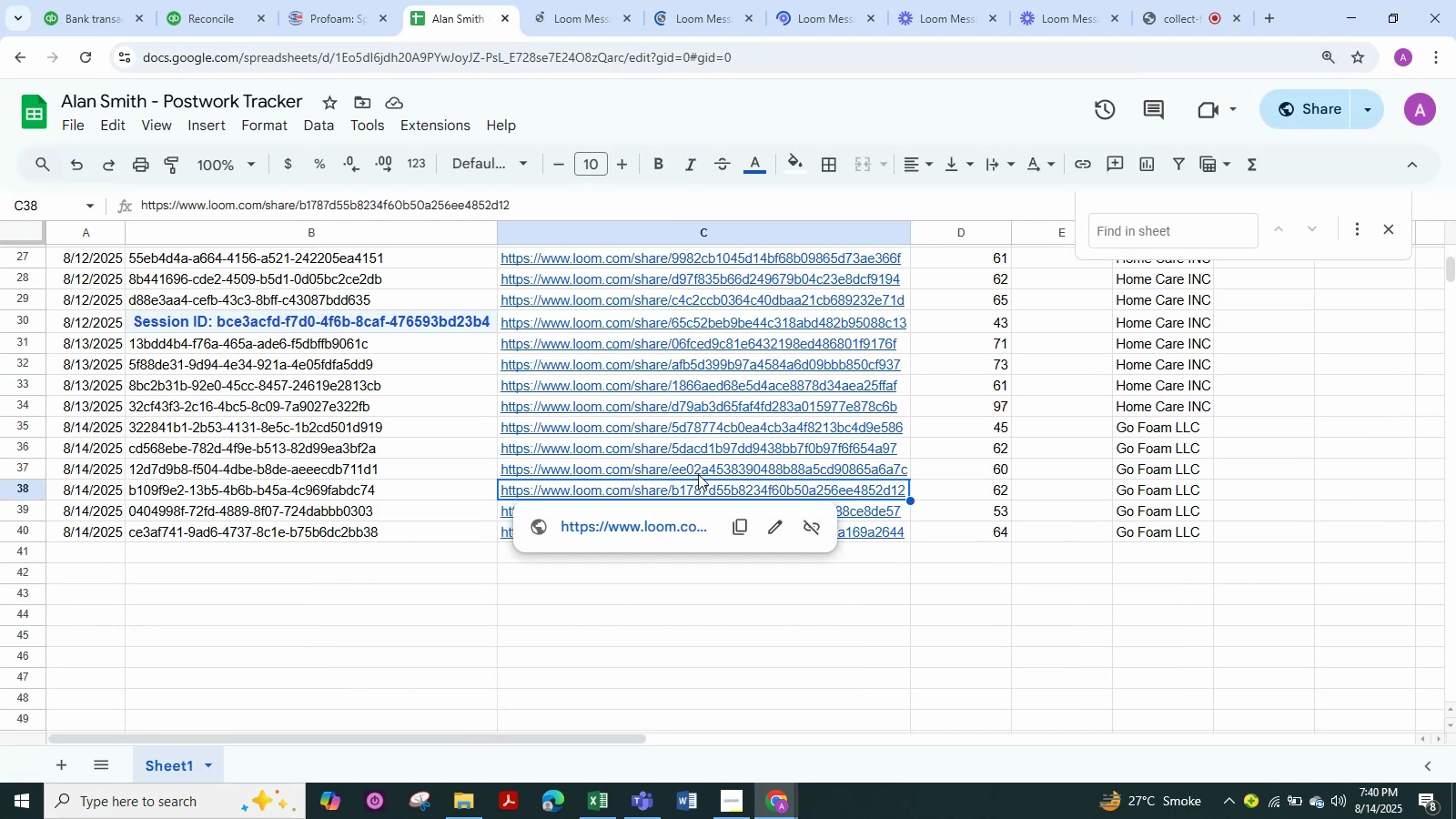 
left_click([698, 474])
 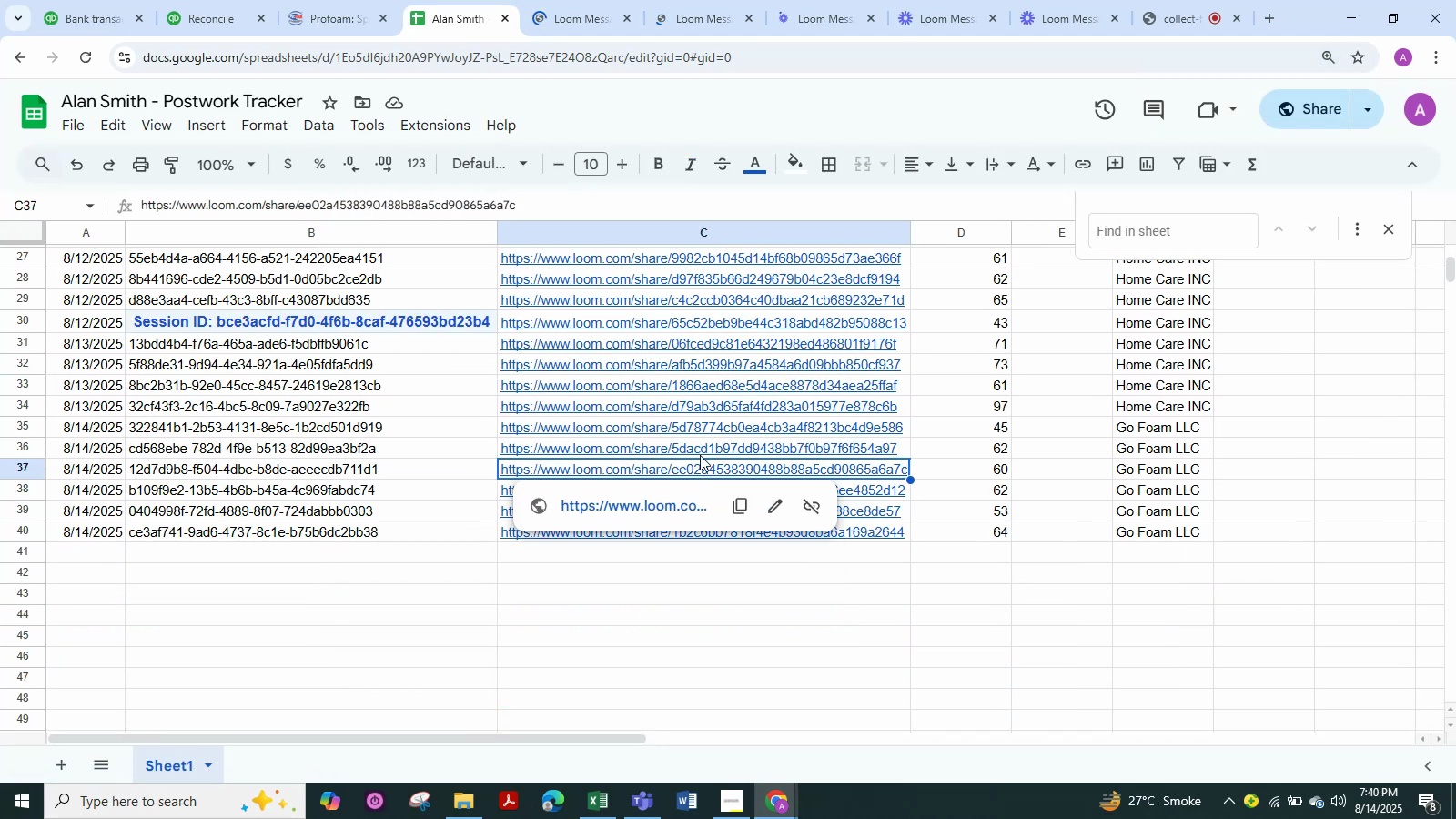 
left_click([700, 455])
 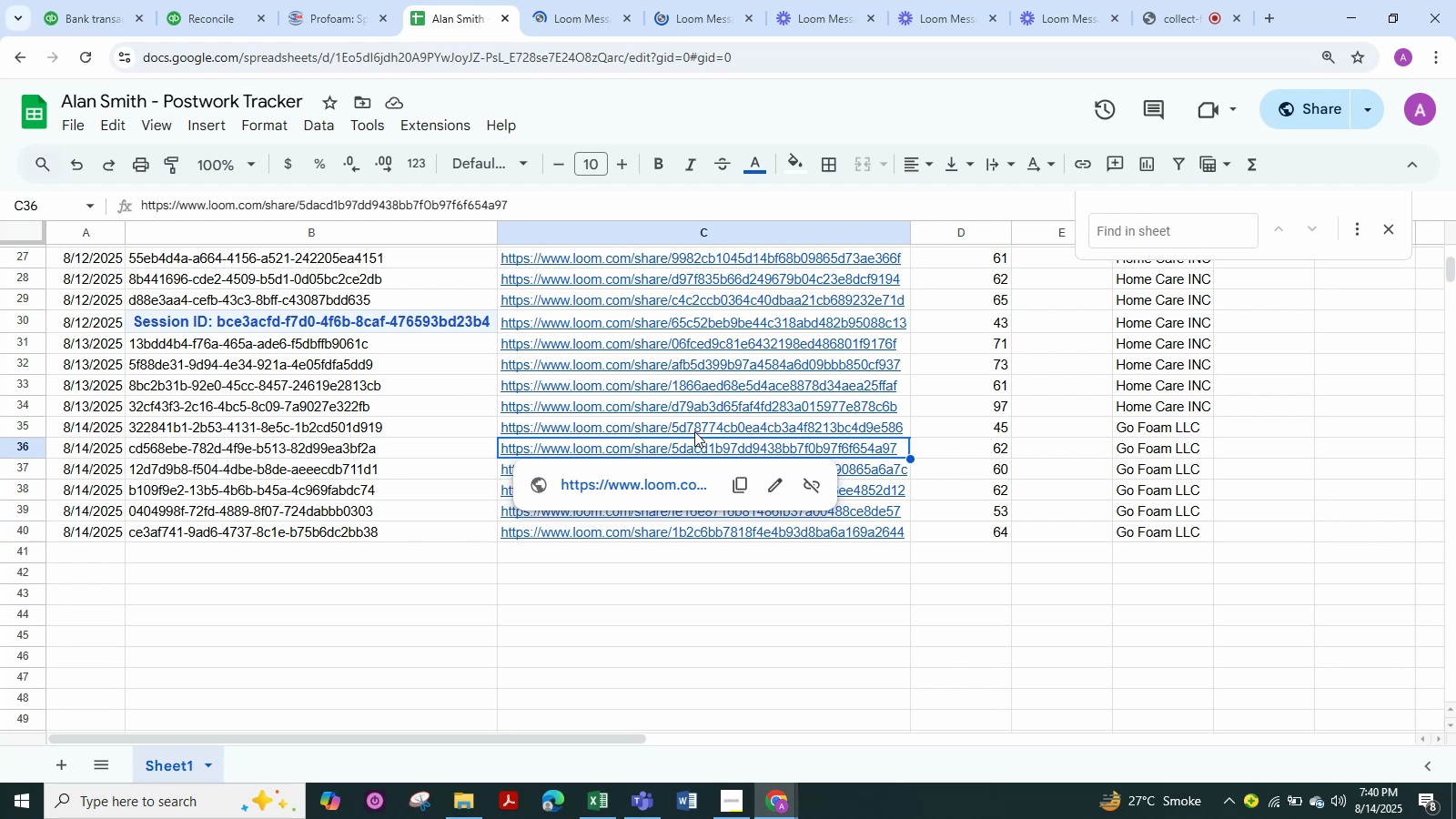 
left_click([694, 431])
 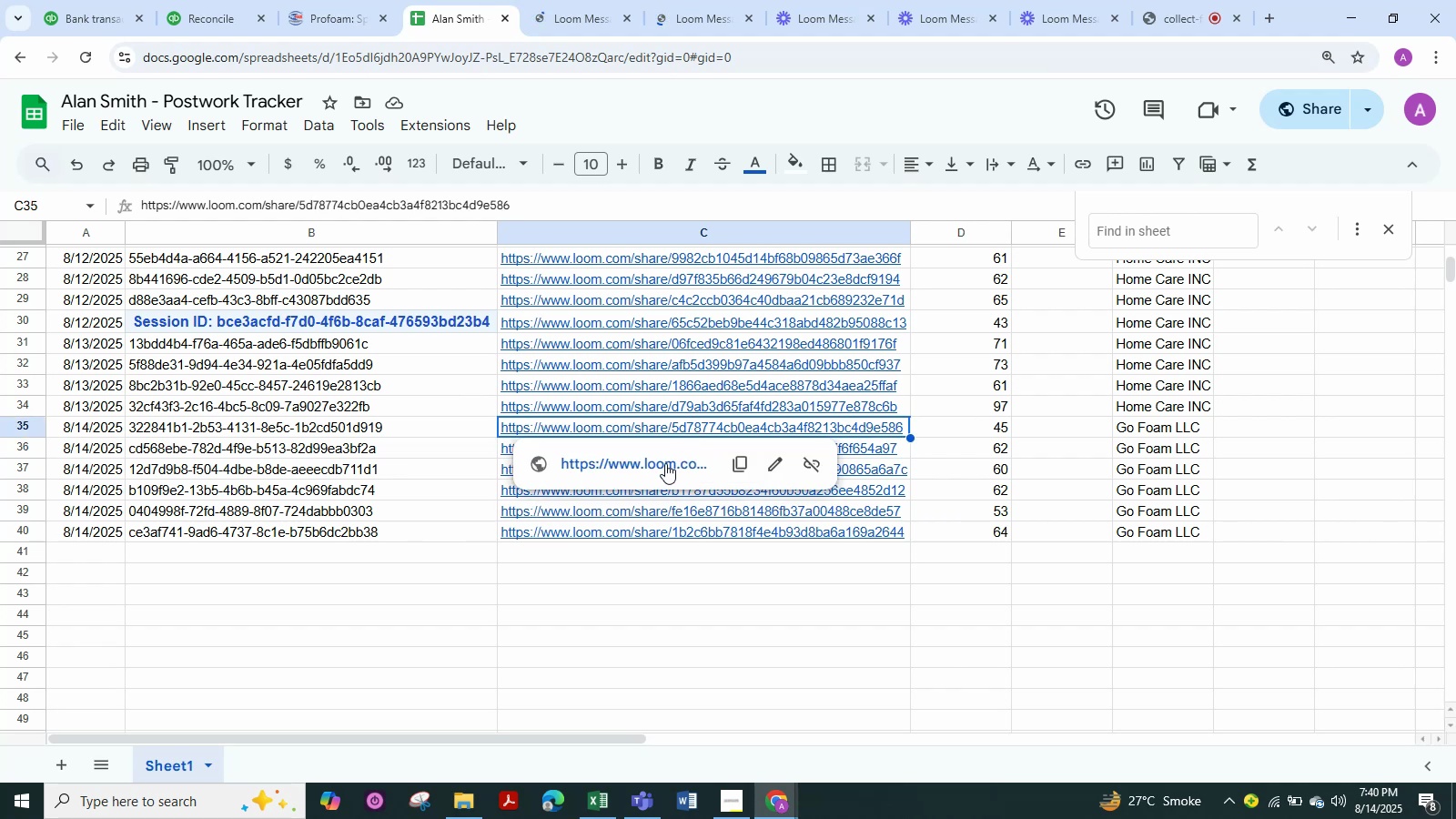 
left_click([665, 463])
 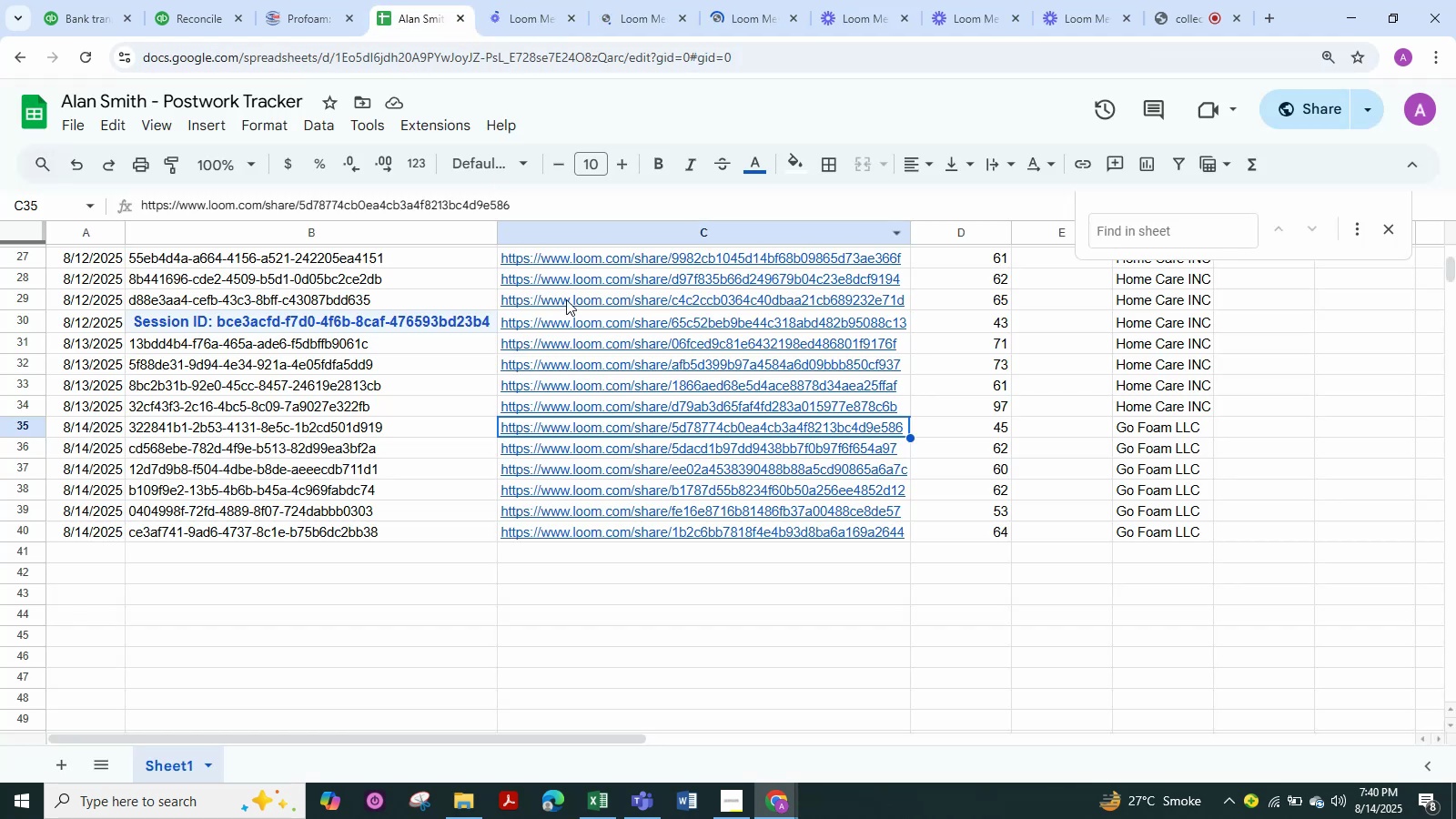 
left_click([655, 399])
 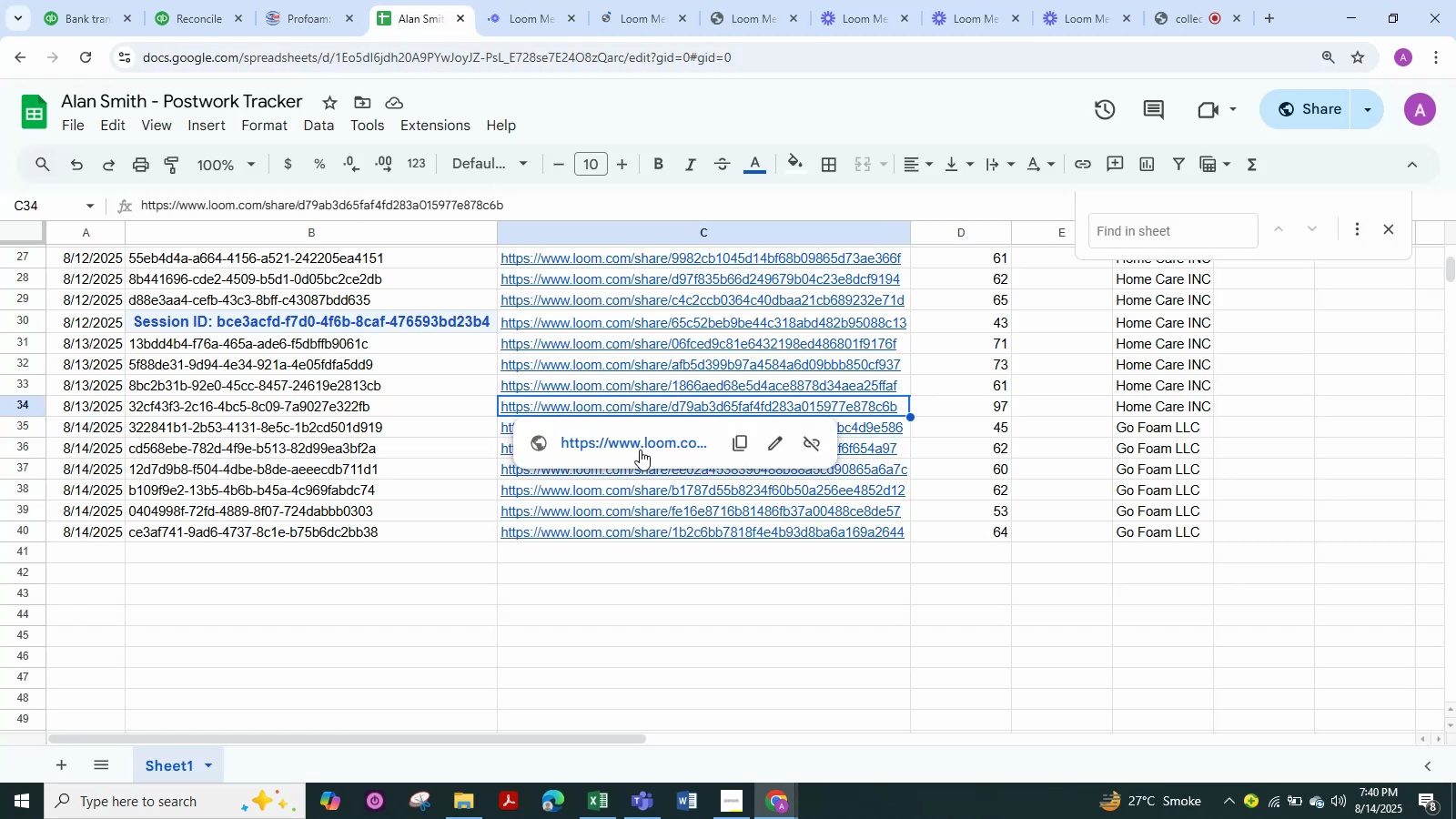 
left_click([640, 450])
 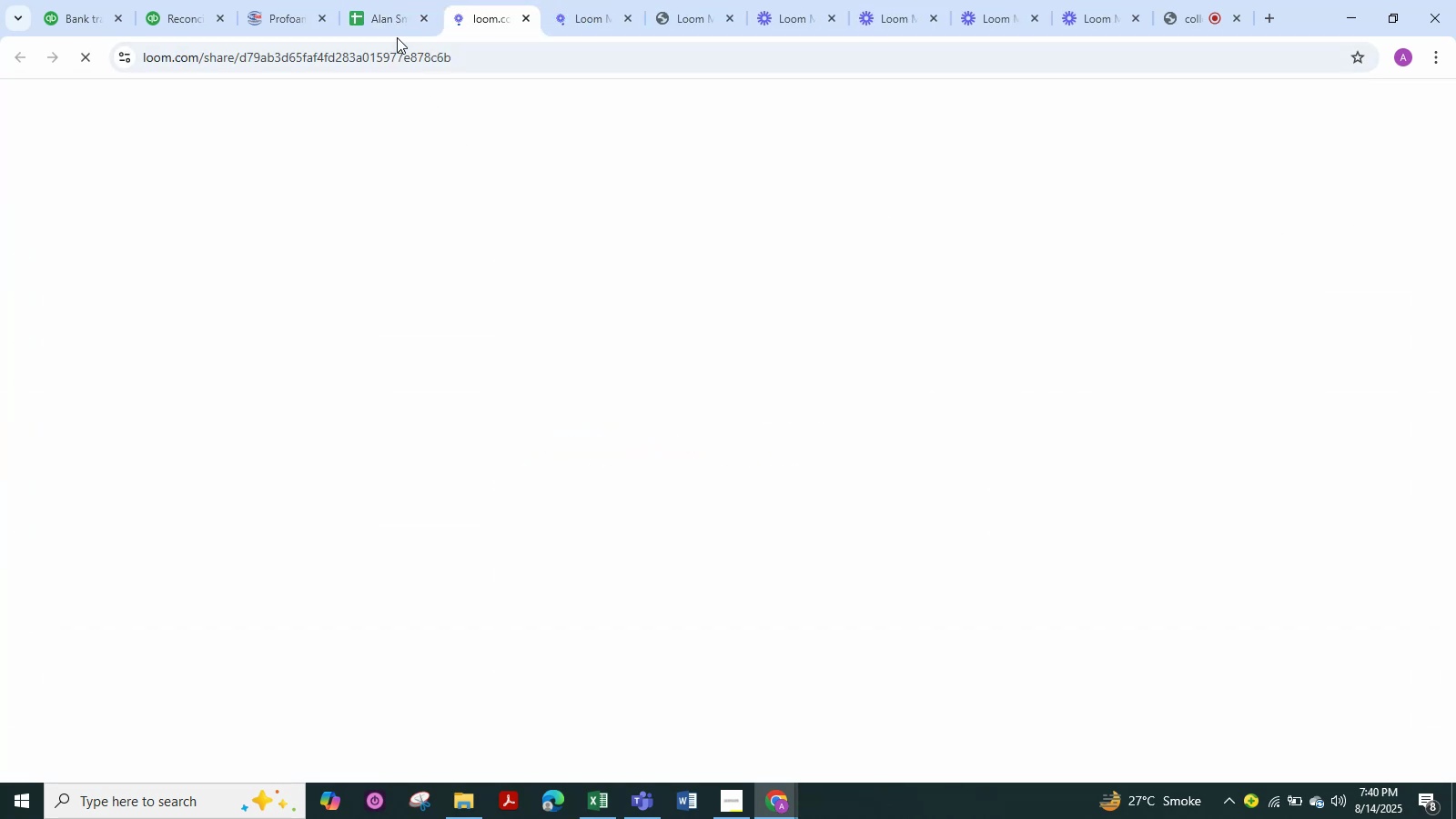 
double_click([397, 29])
 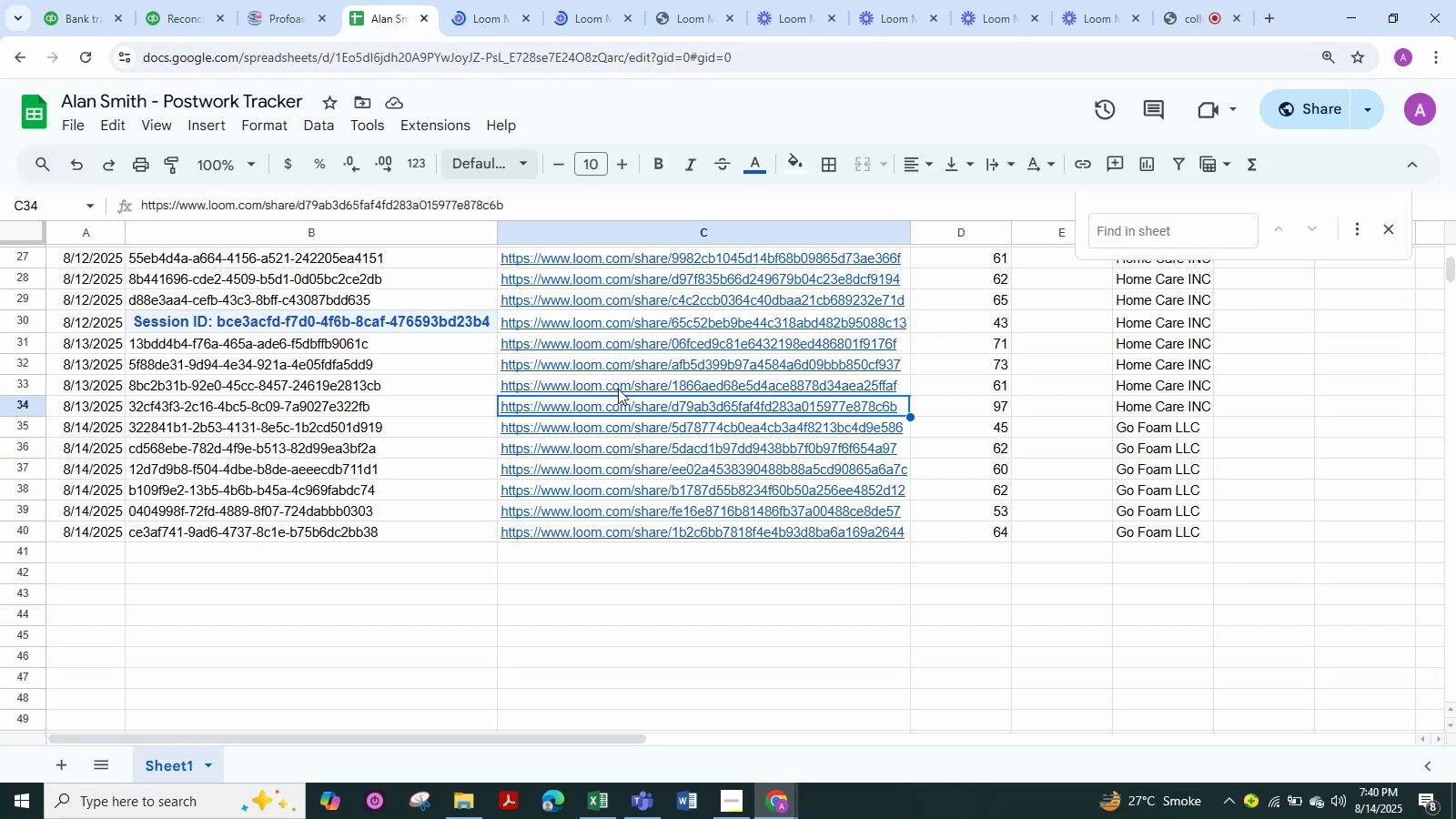 
left_click([622, 387])
 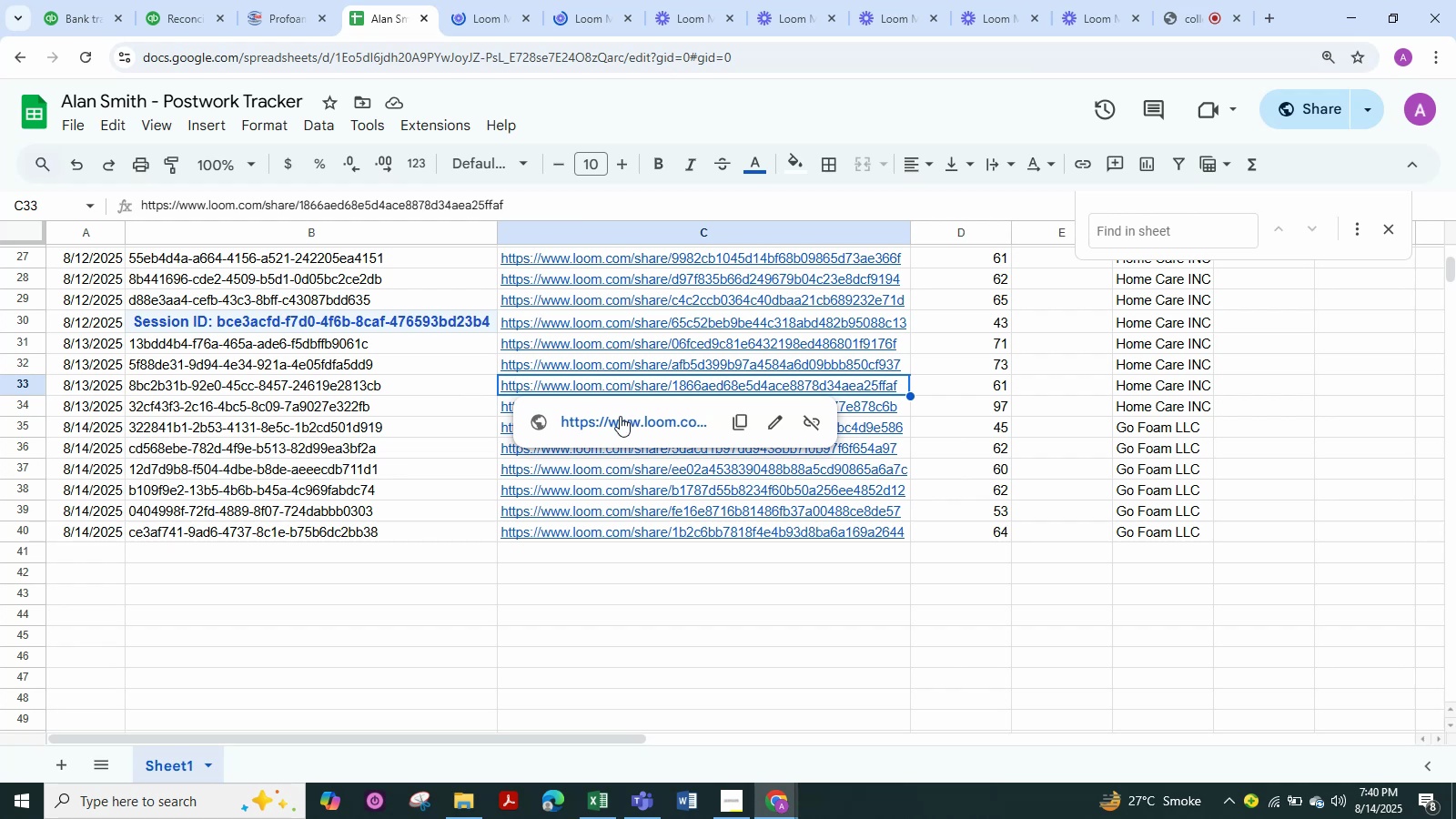 
left_click([620, 416])
 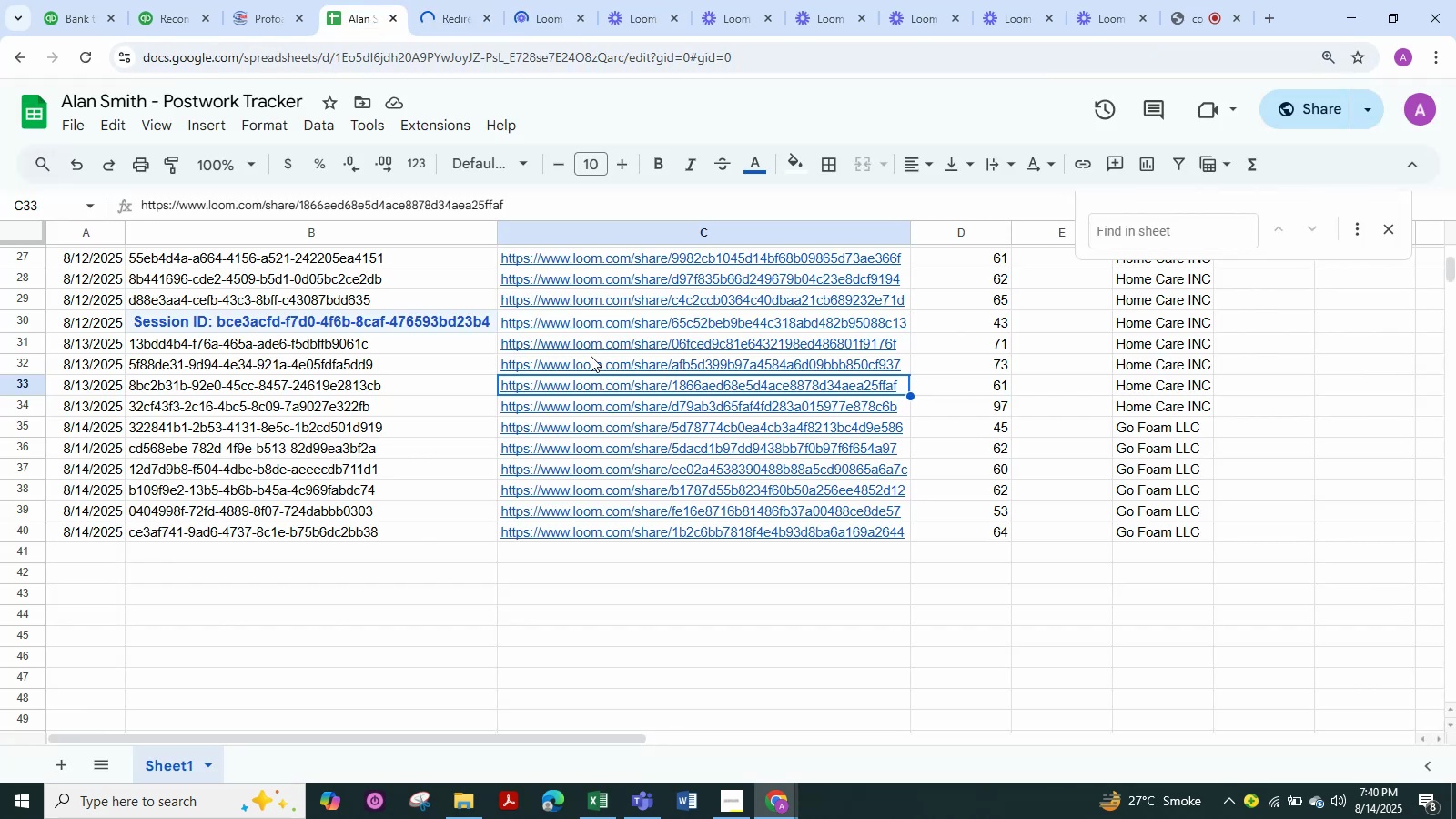 
left_click([591, 369])
 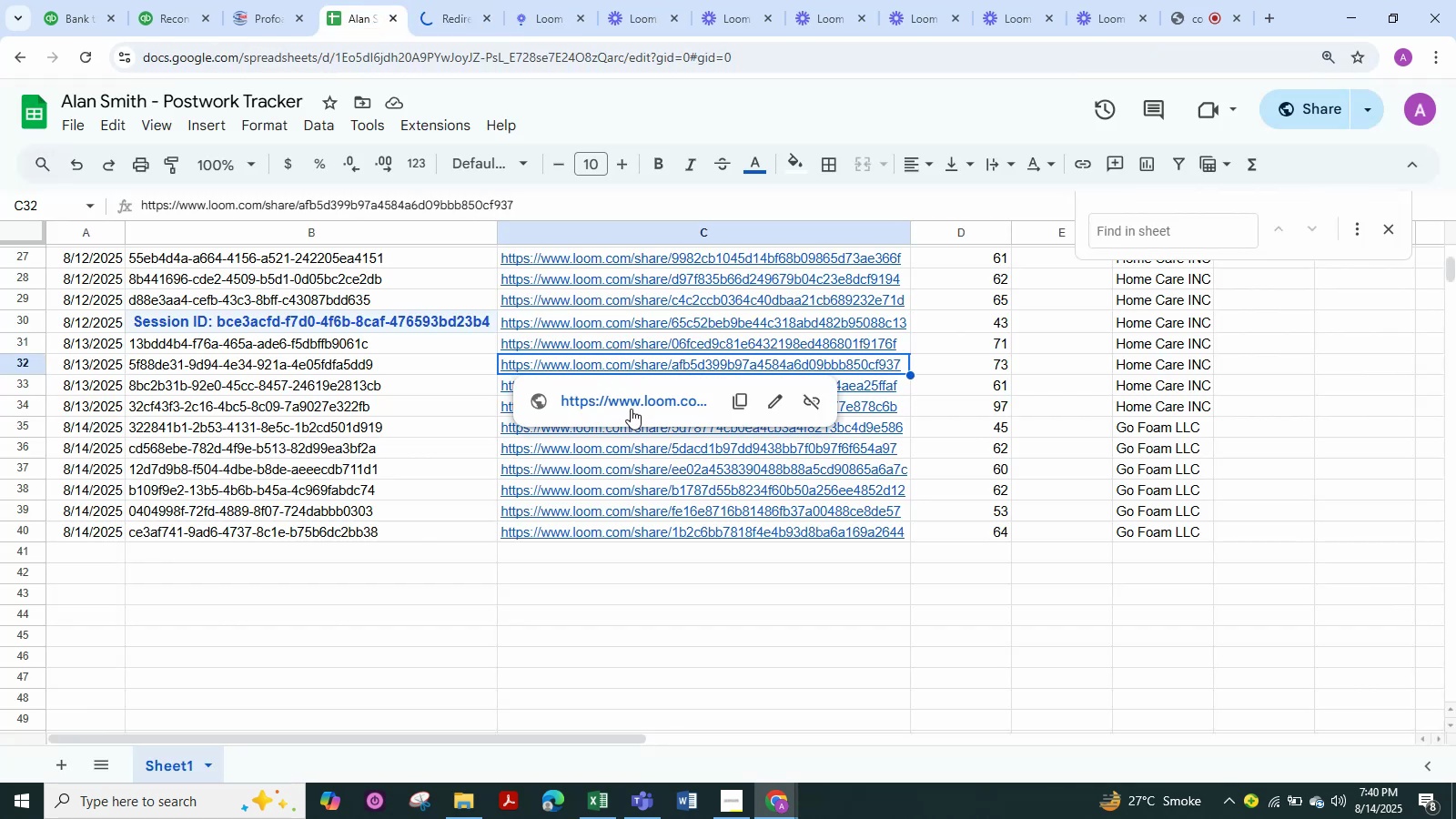 
left_click([631, 409])
 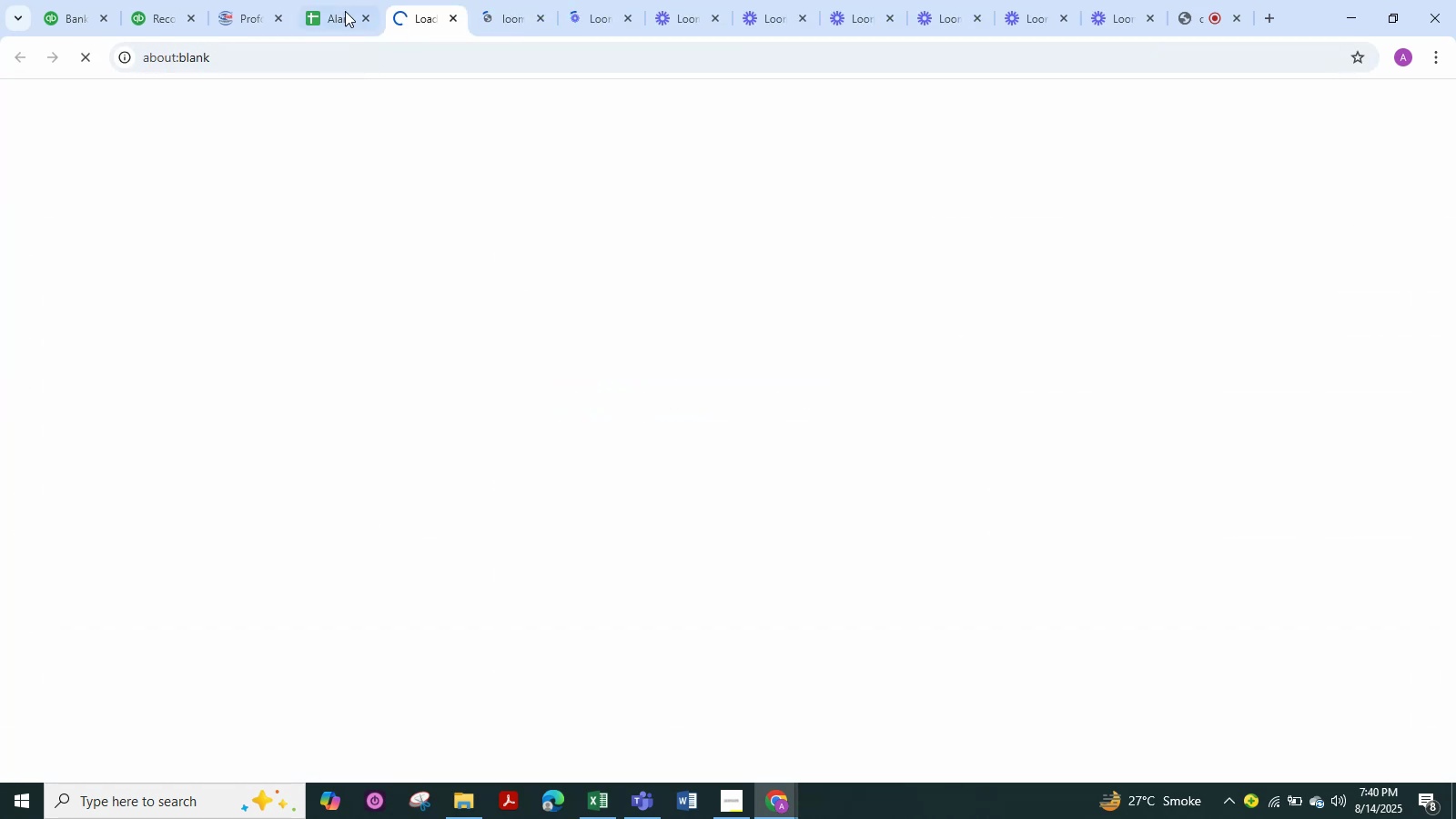 
left_click([345, 10])
 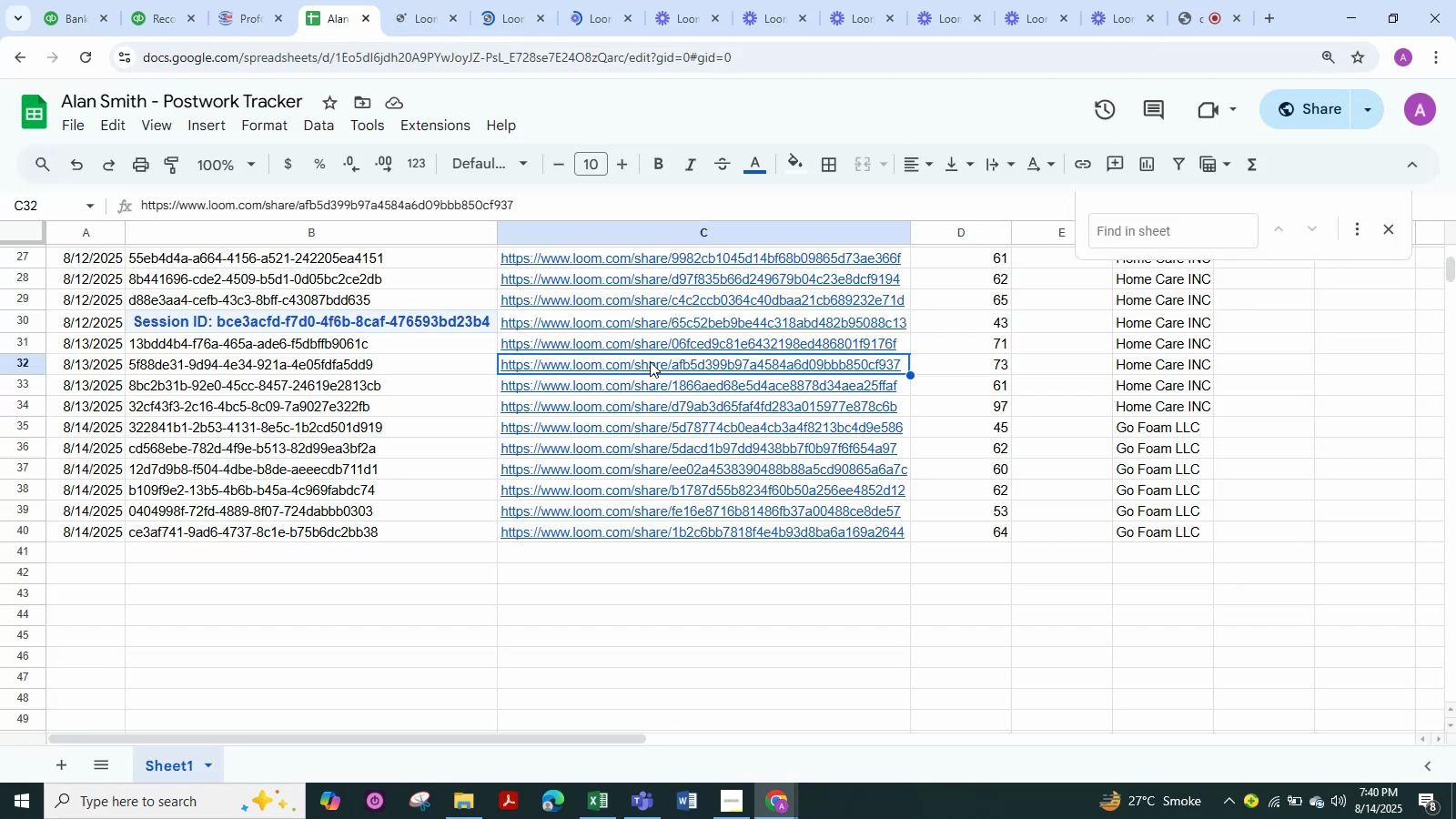 
left_click([645, 346])
 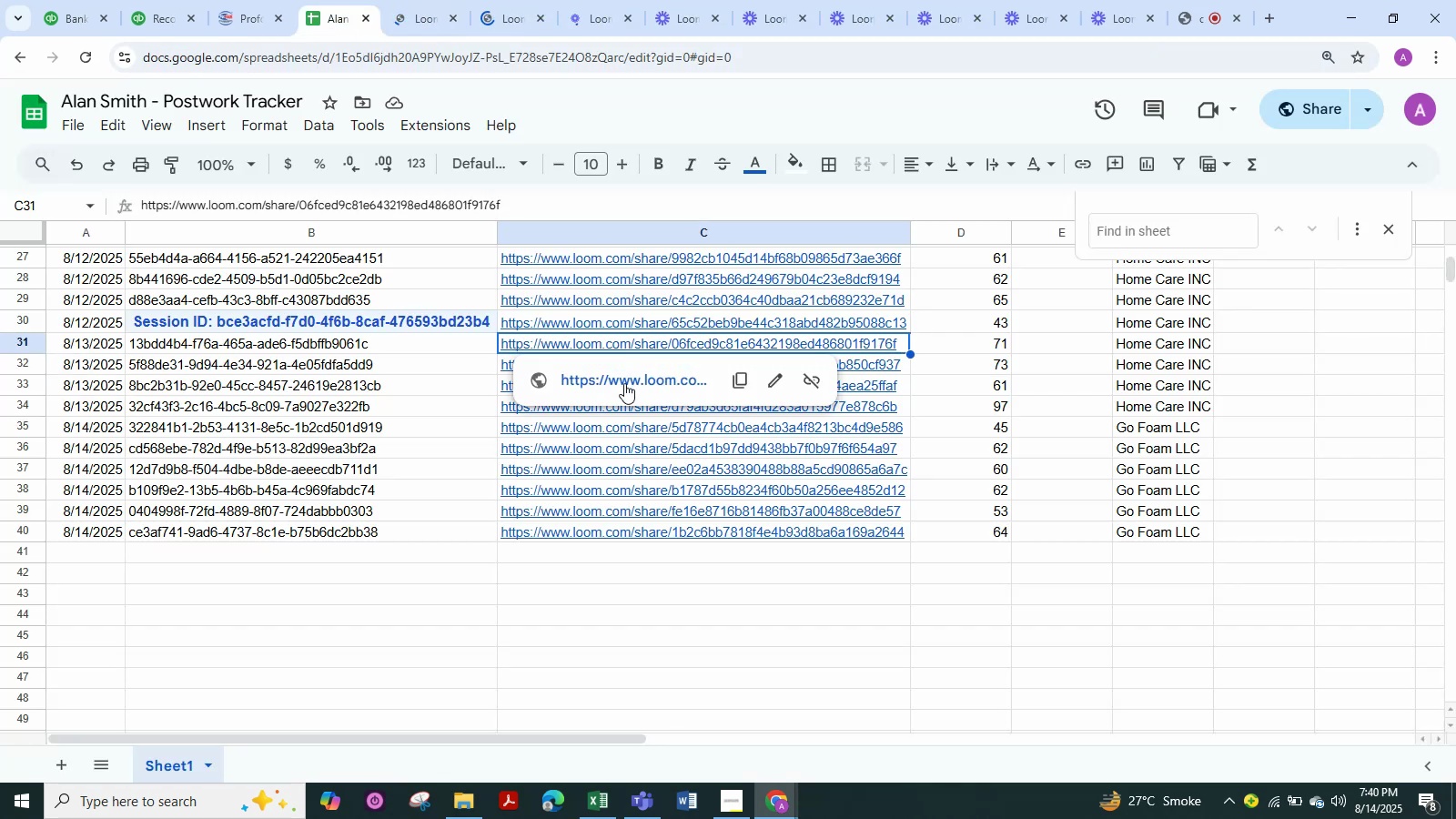 
left_click([624, 383])
 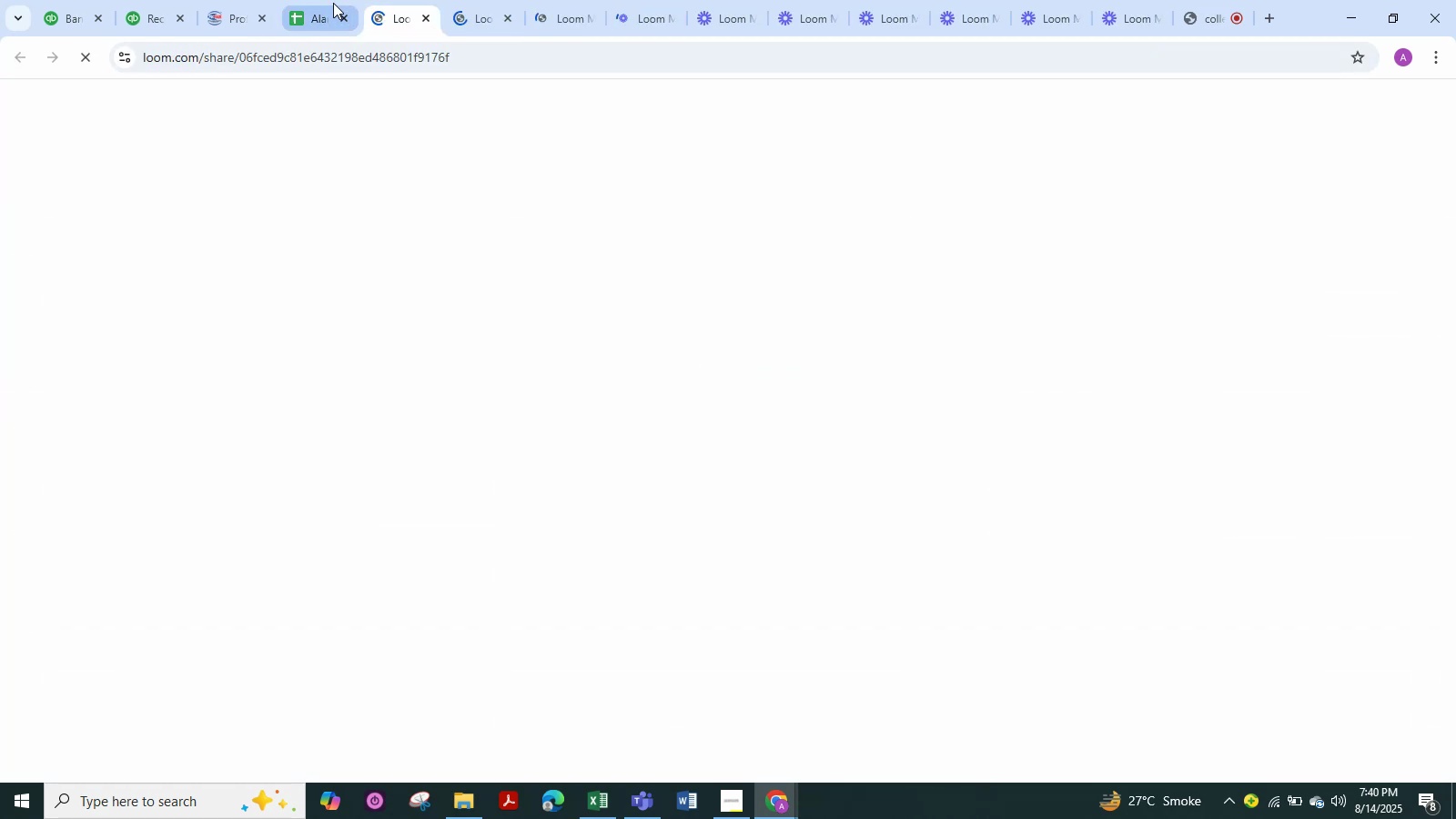 
left_click([333, 3])
 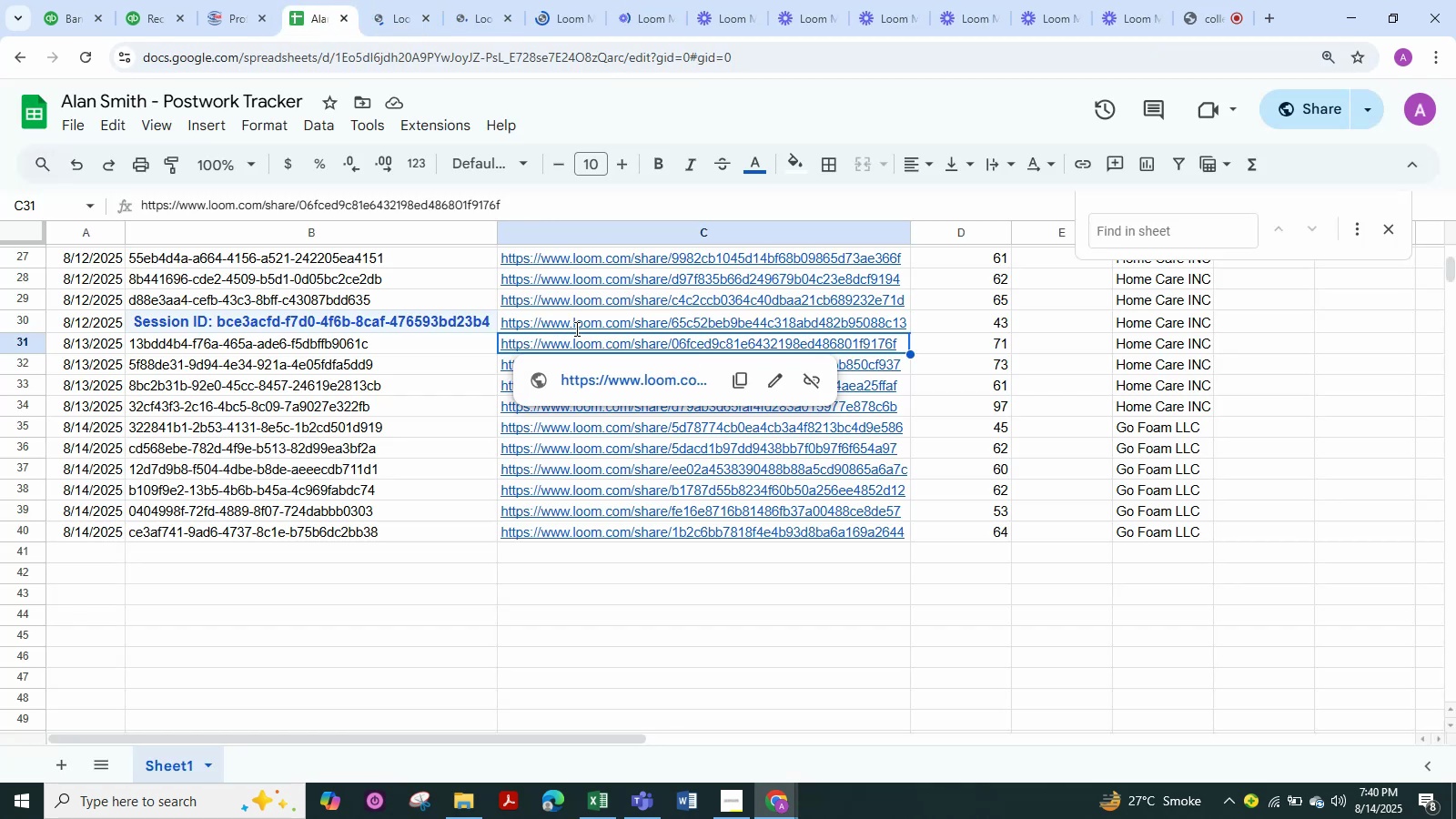 
left_click([575, 329])
 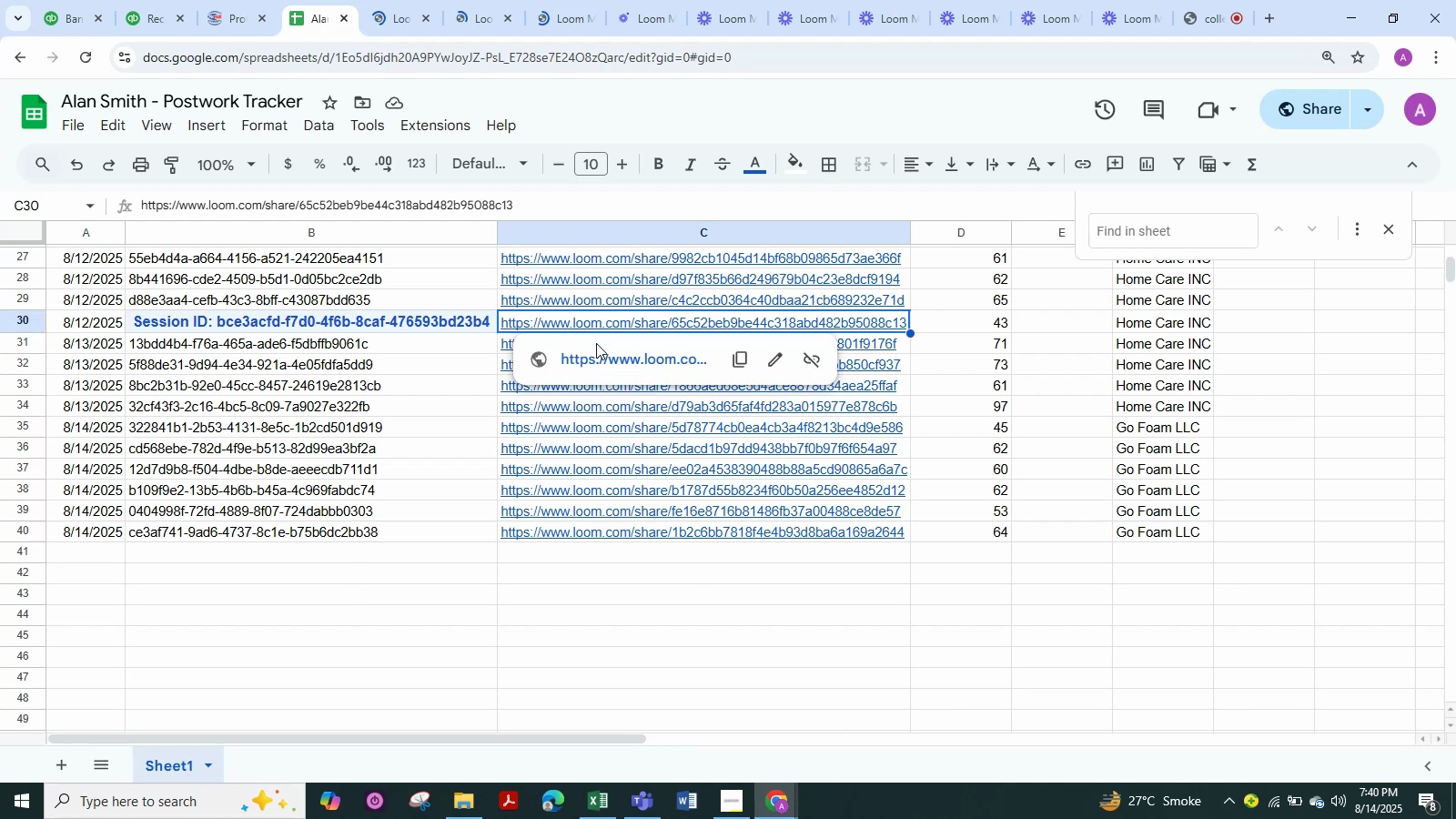 
left_click([603, 359])
 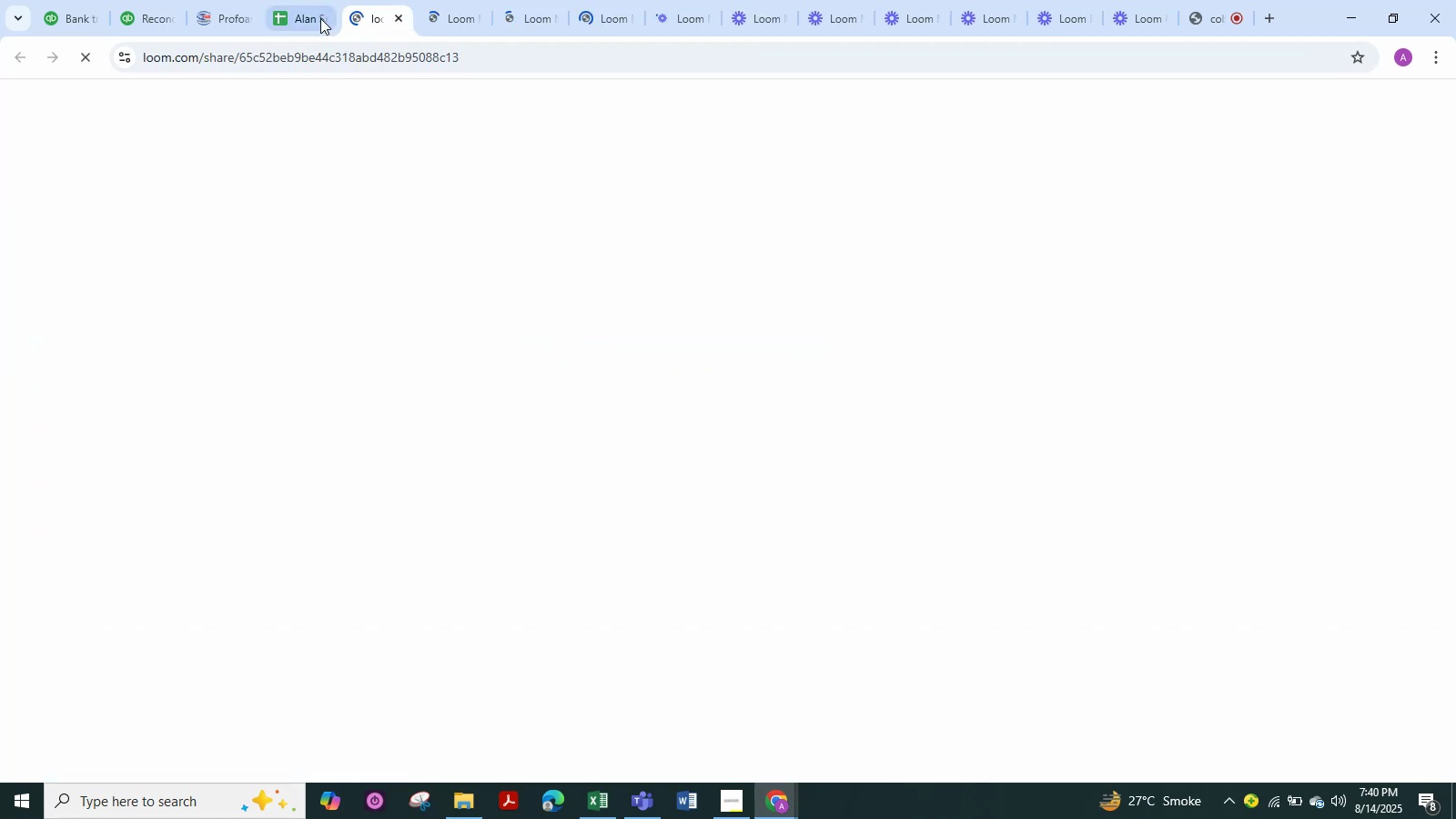 
left_click([315, 15])
 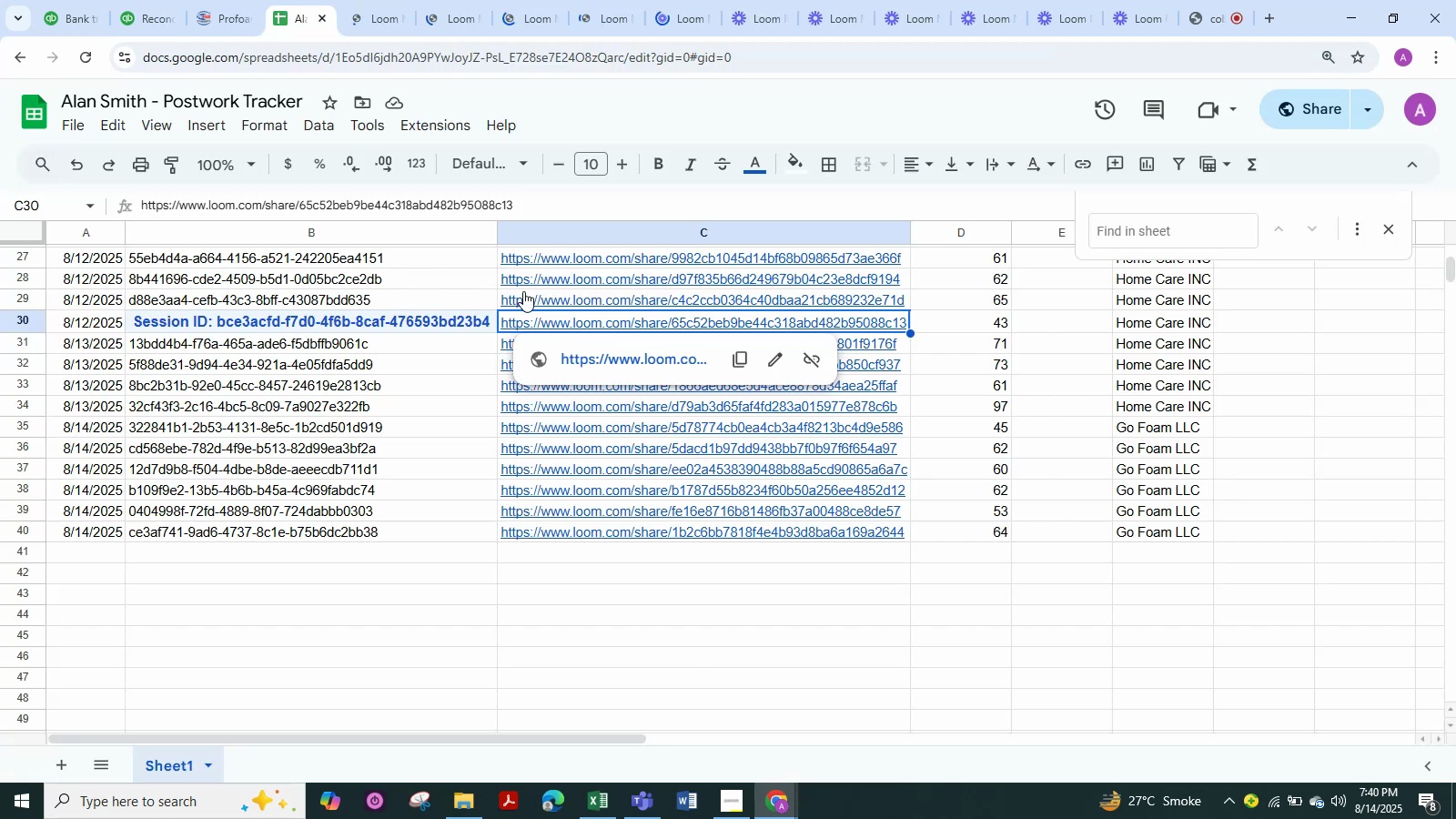 
left_click([527, 294])
 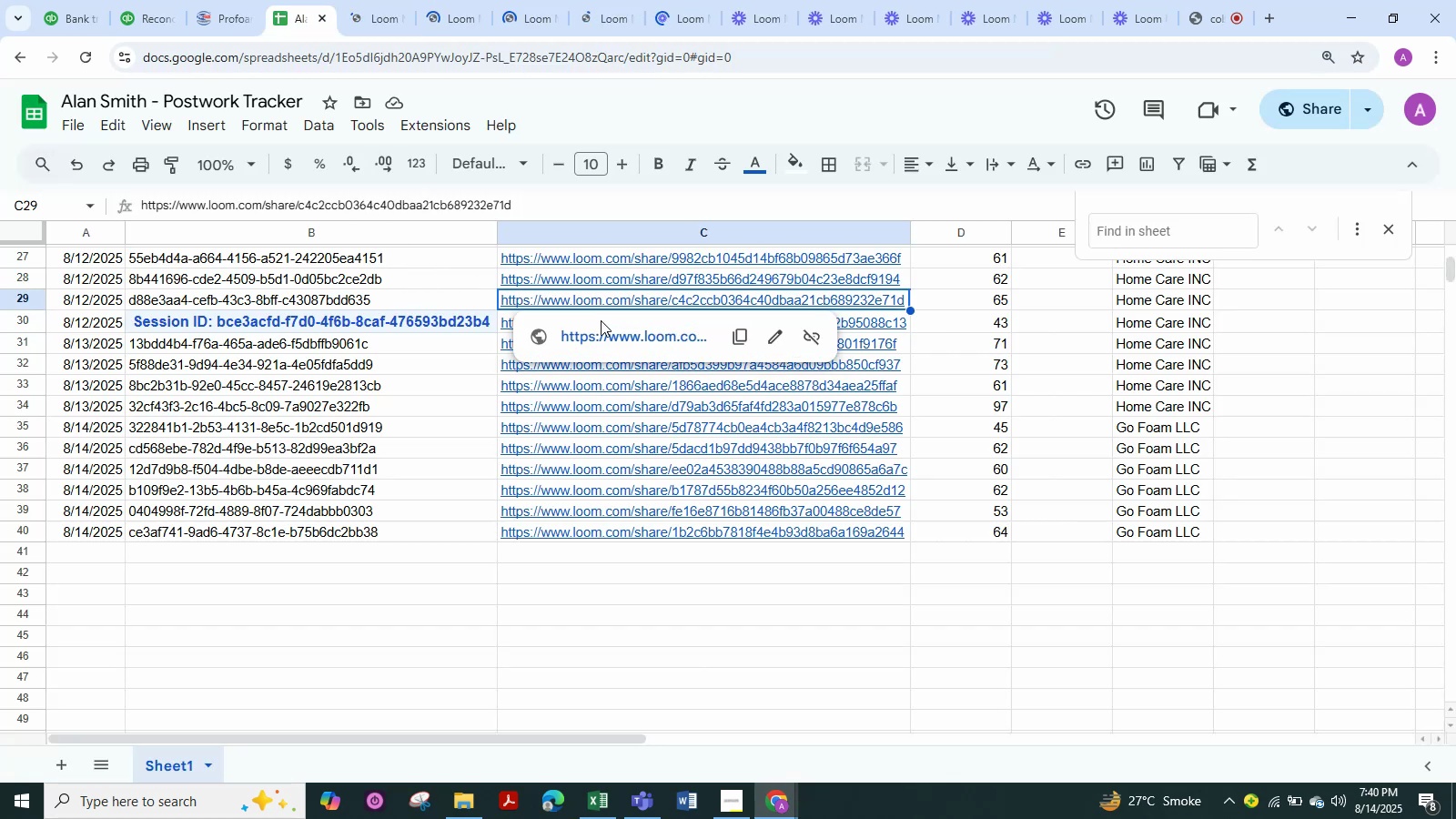 
left_click([603, 330])
 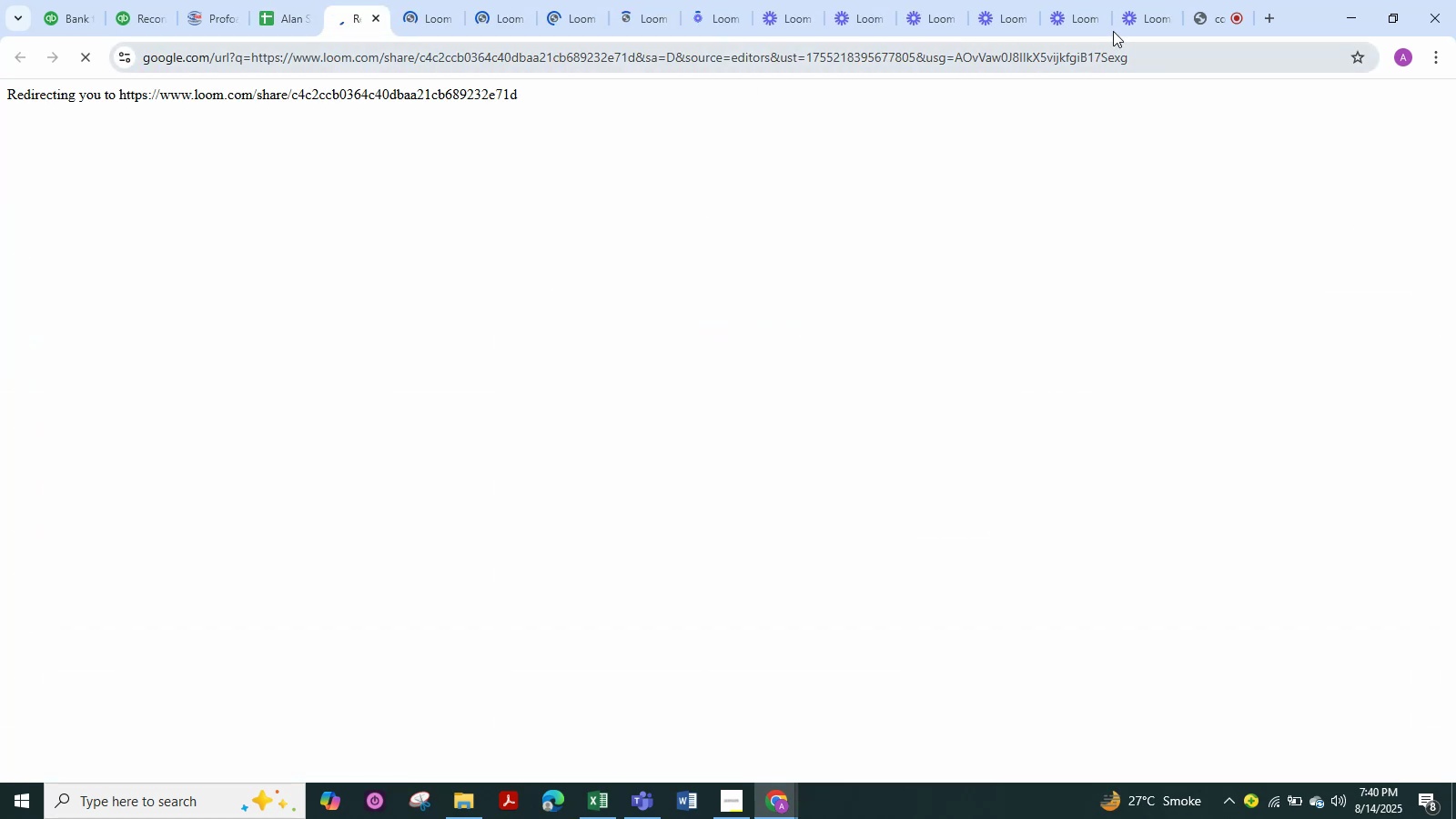 
left_click([1137, 16])
 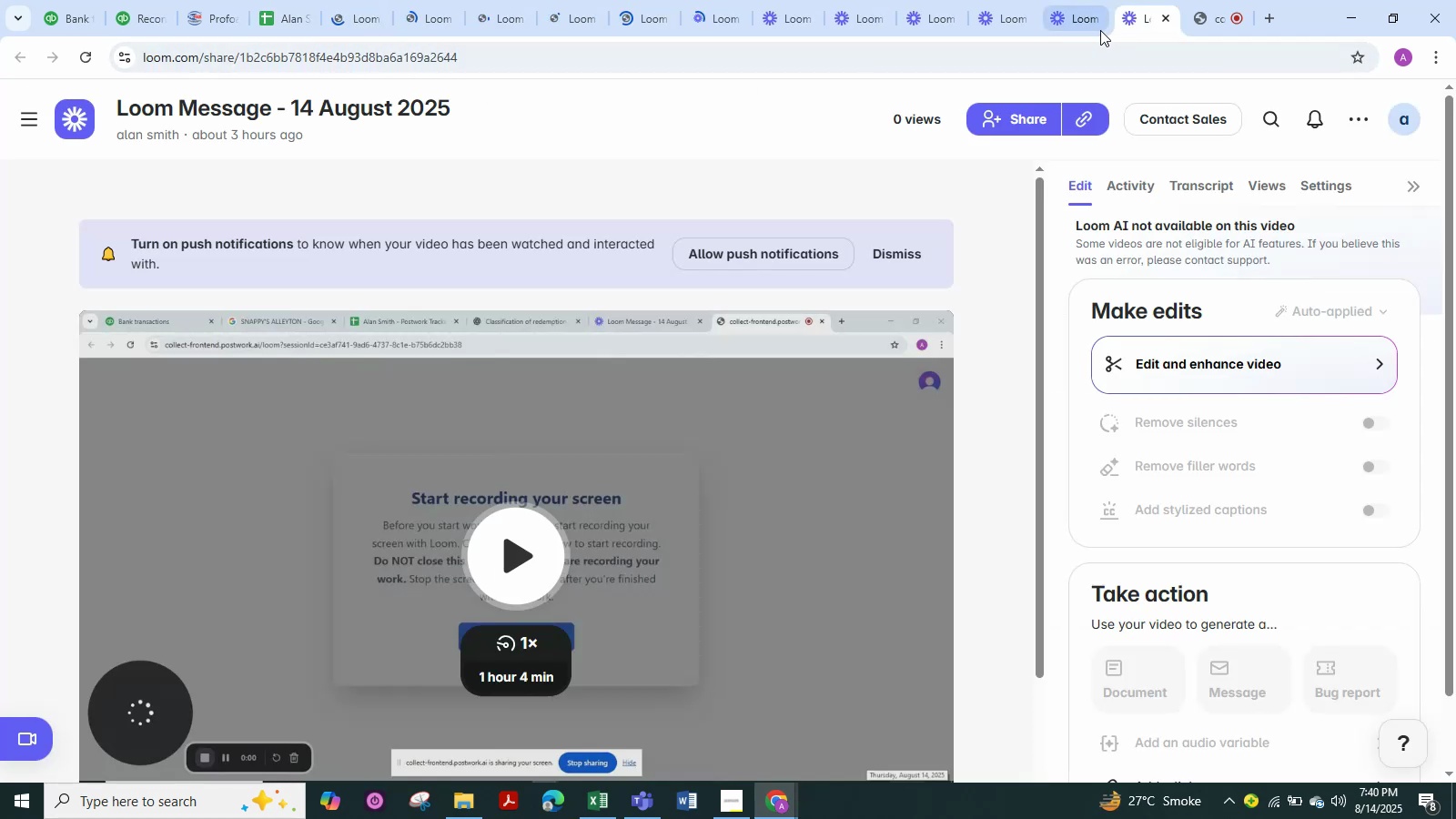 
left_click([1079, 25])
 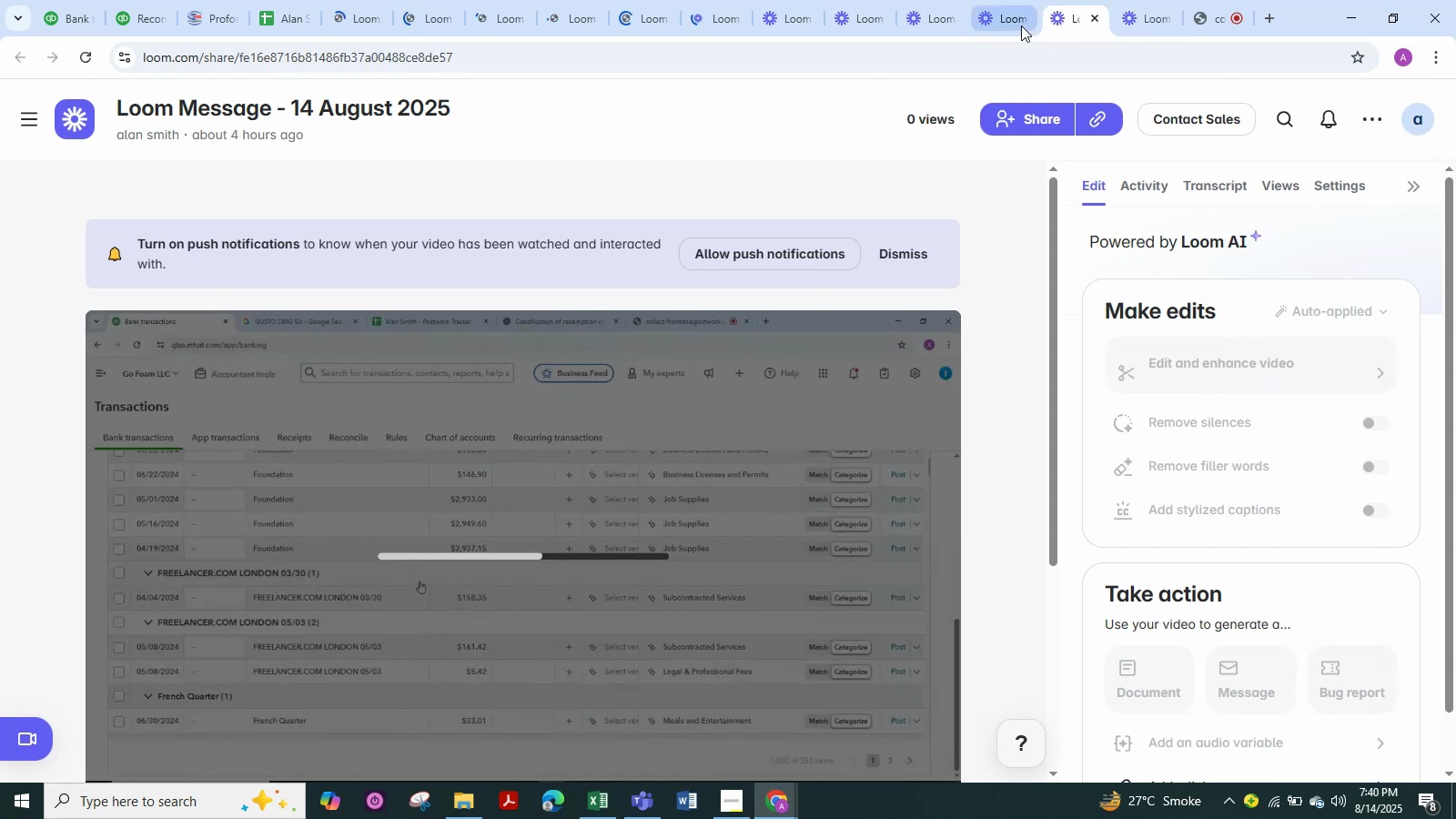 
left_click([1021, 25])
 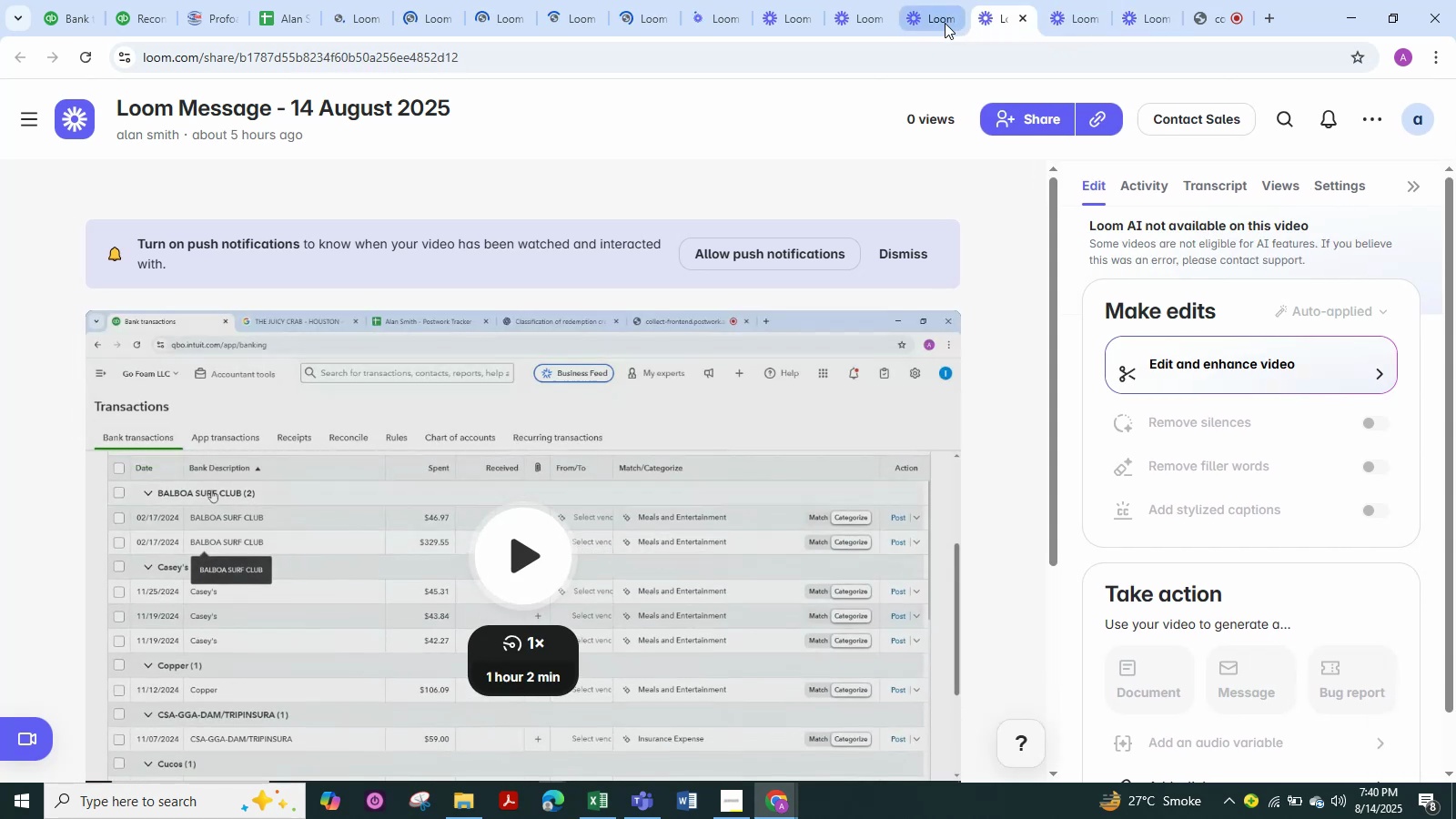 
left_click([944, 23])
 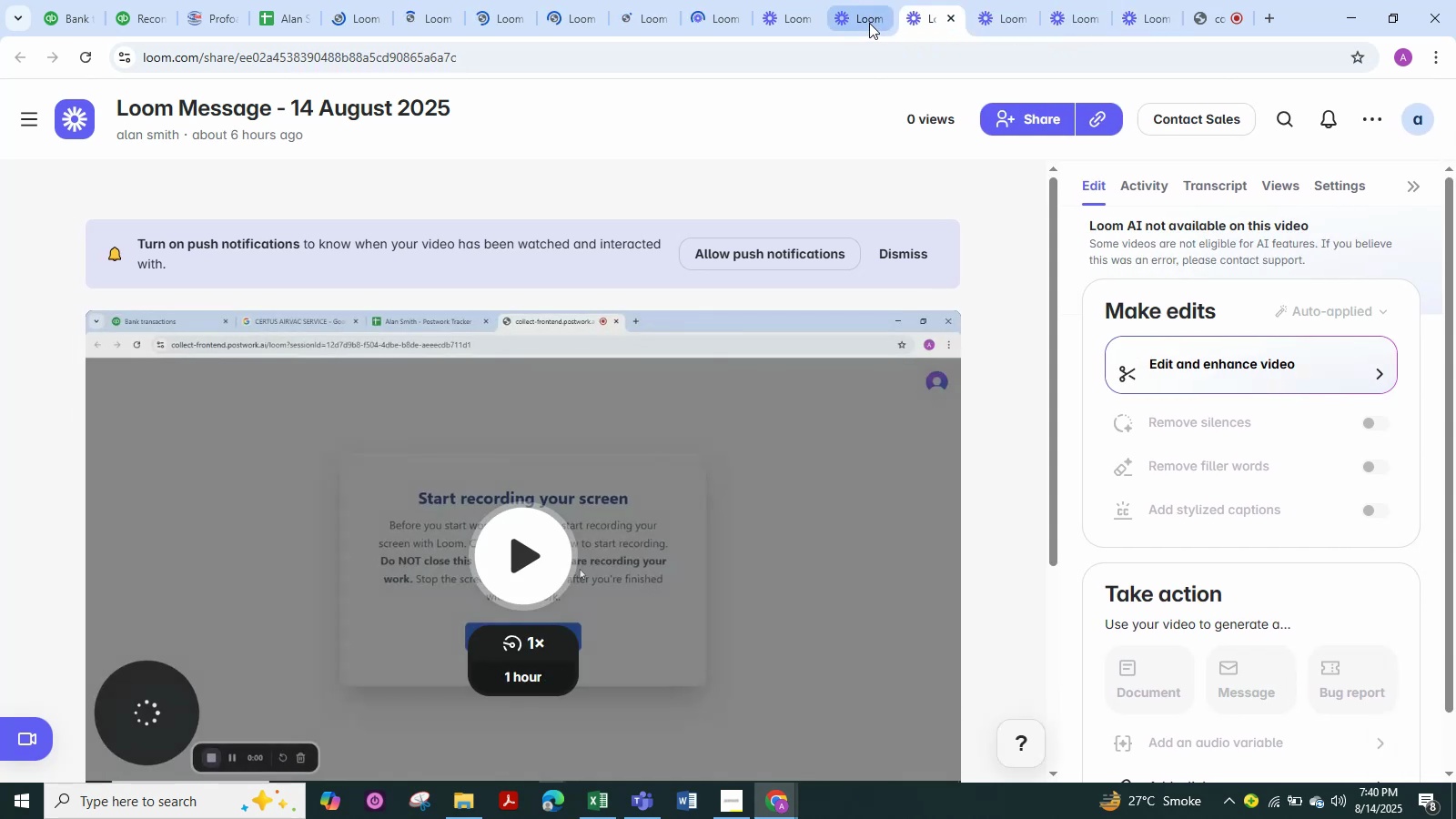 
left_click([869, 23])
 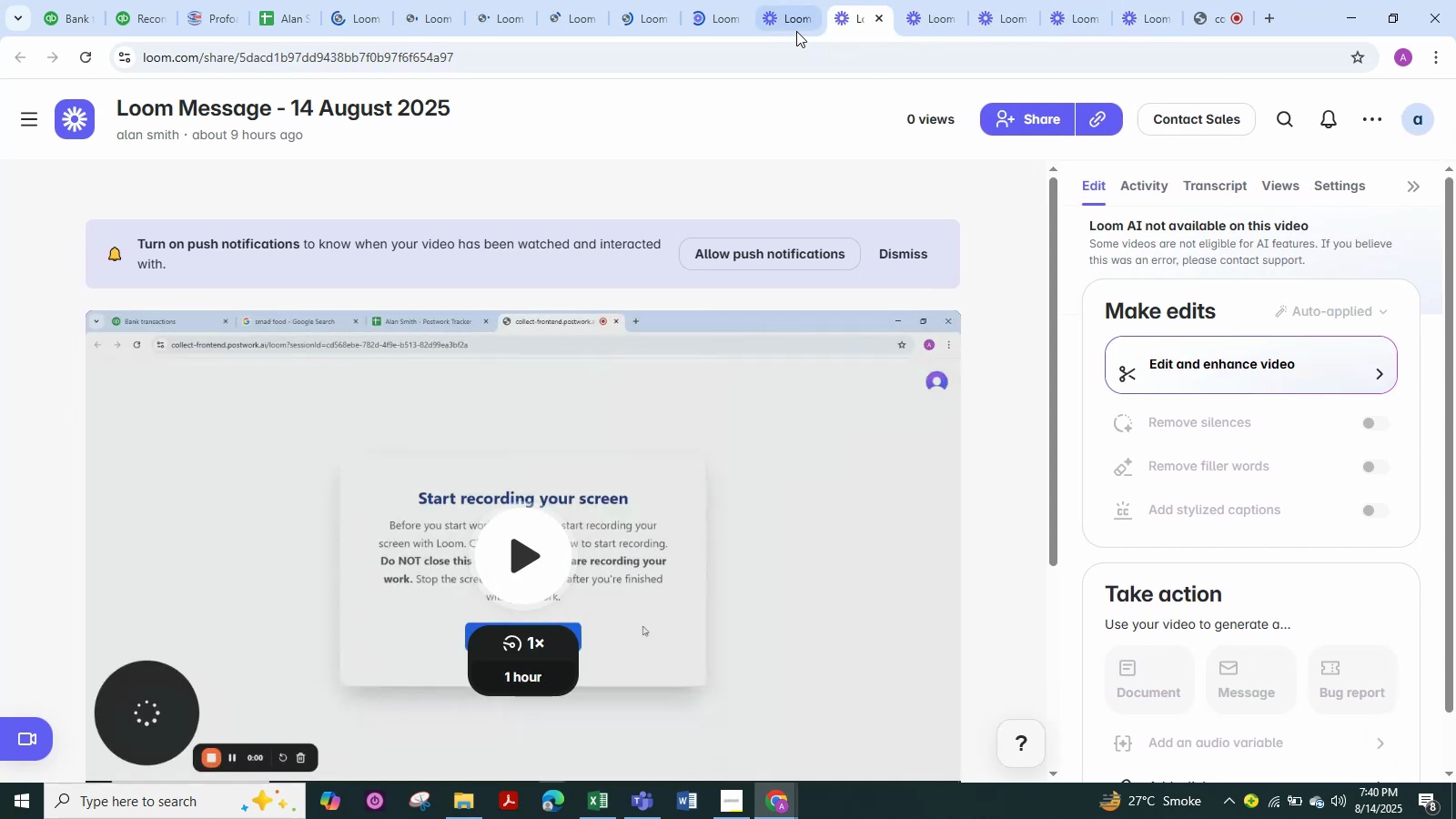 
left_click([796, 31])
 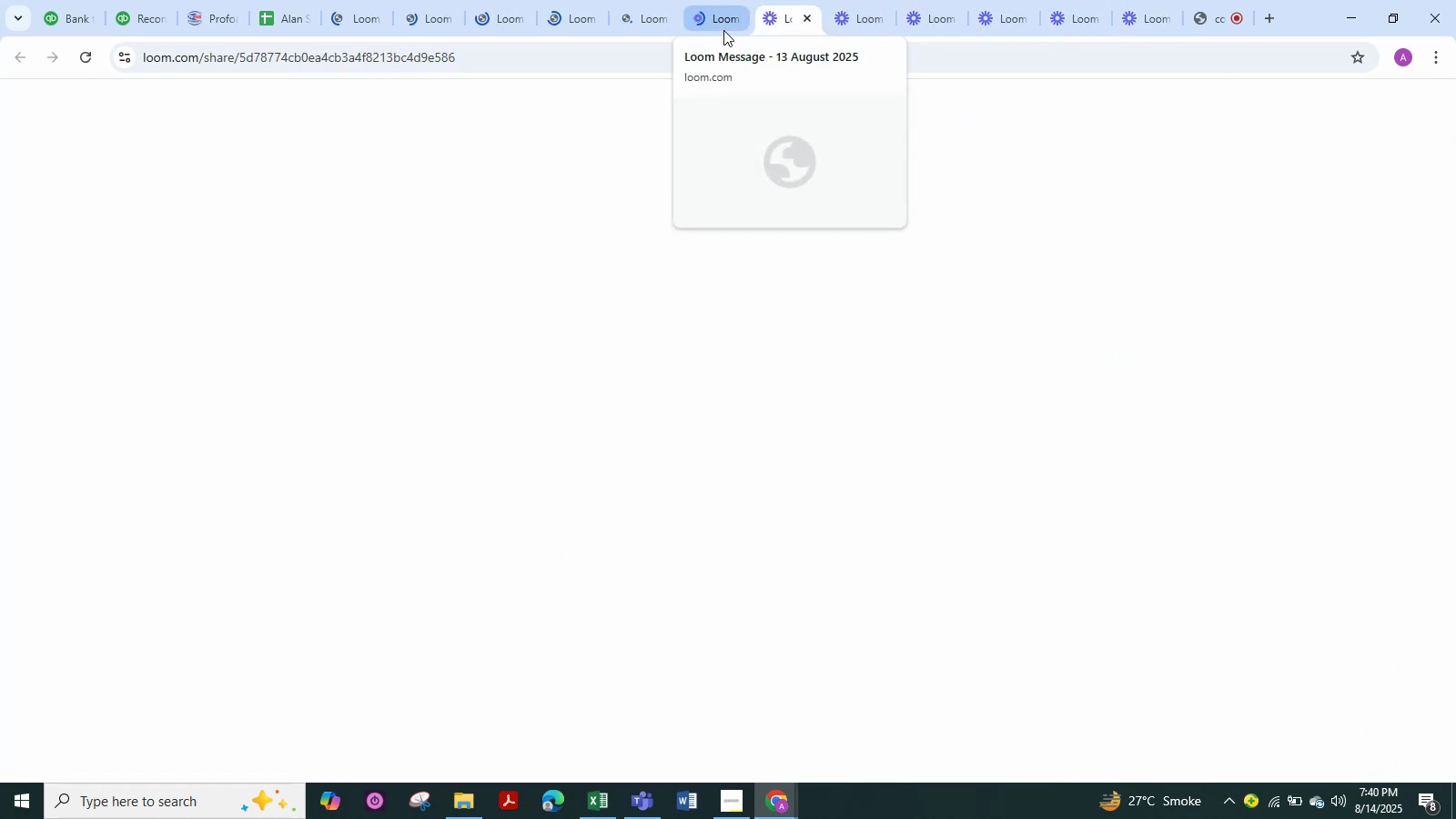 
left_click([723, 30])
 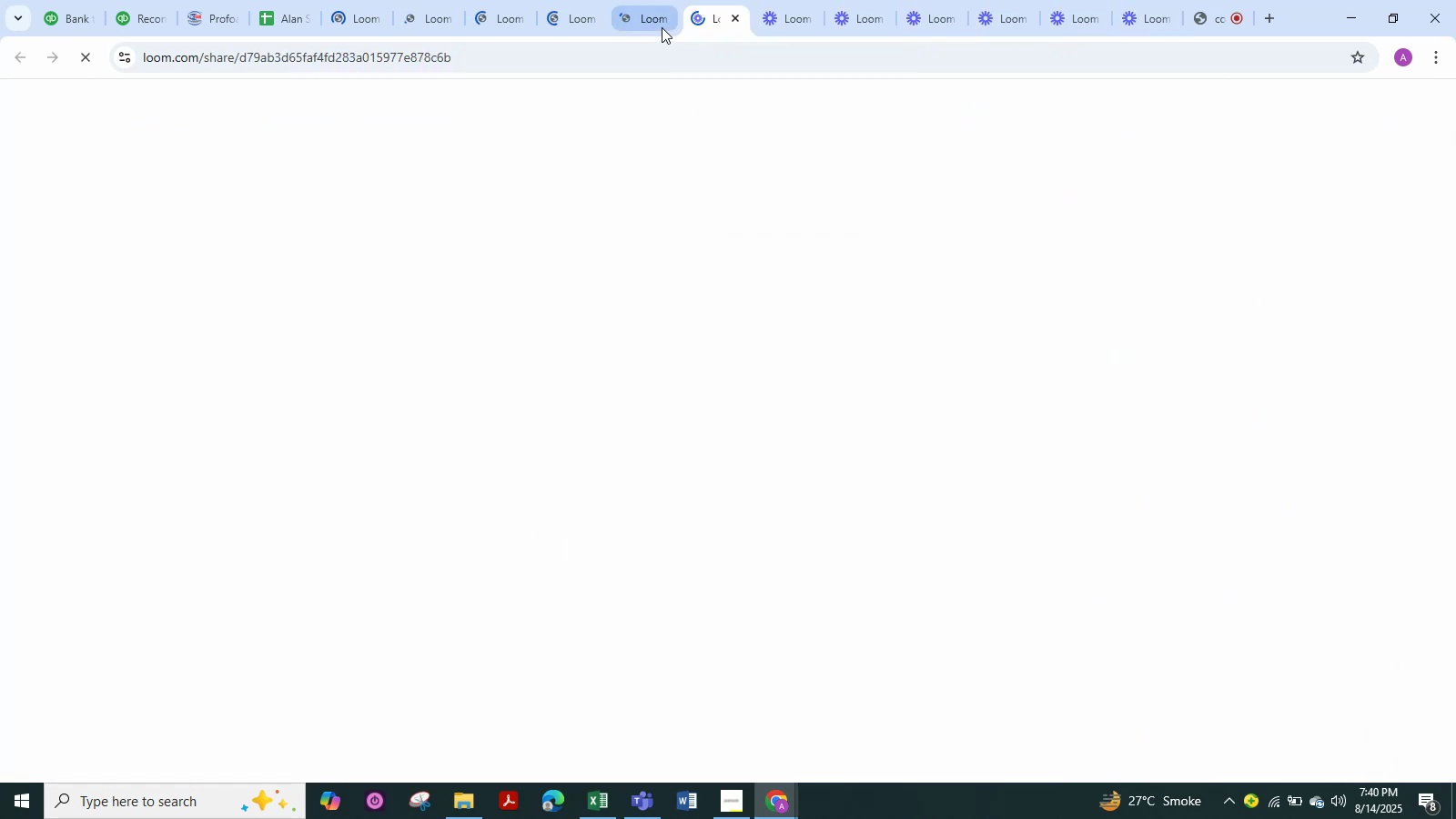 
left_click([662, 27])
 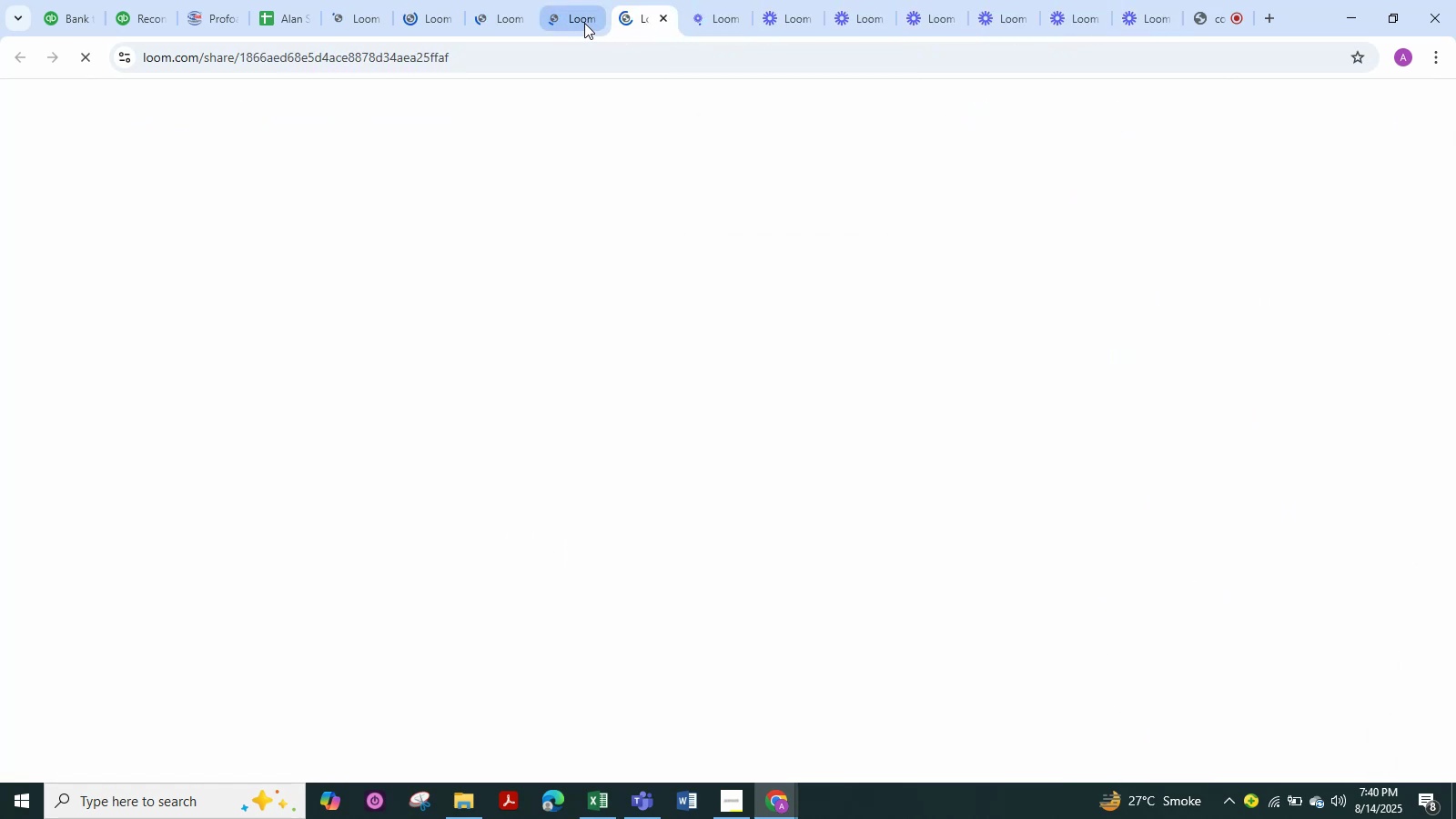 
left_click([584, 23])
 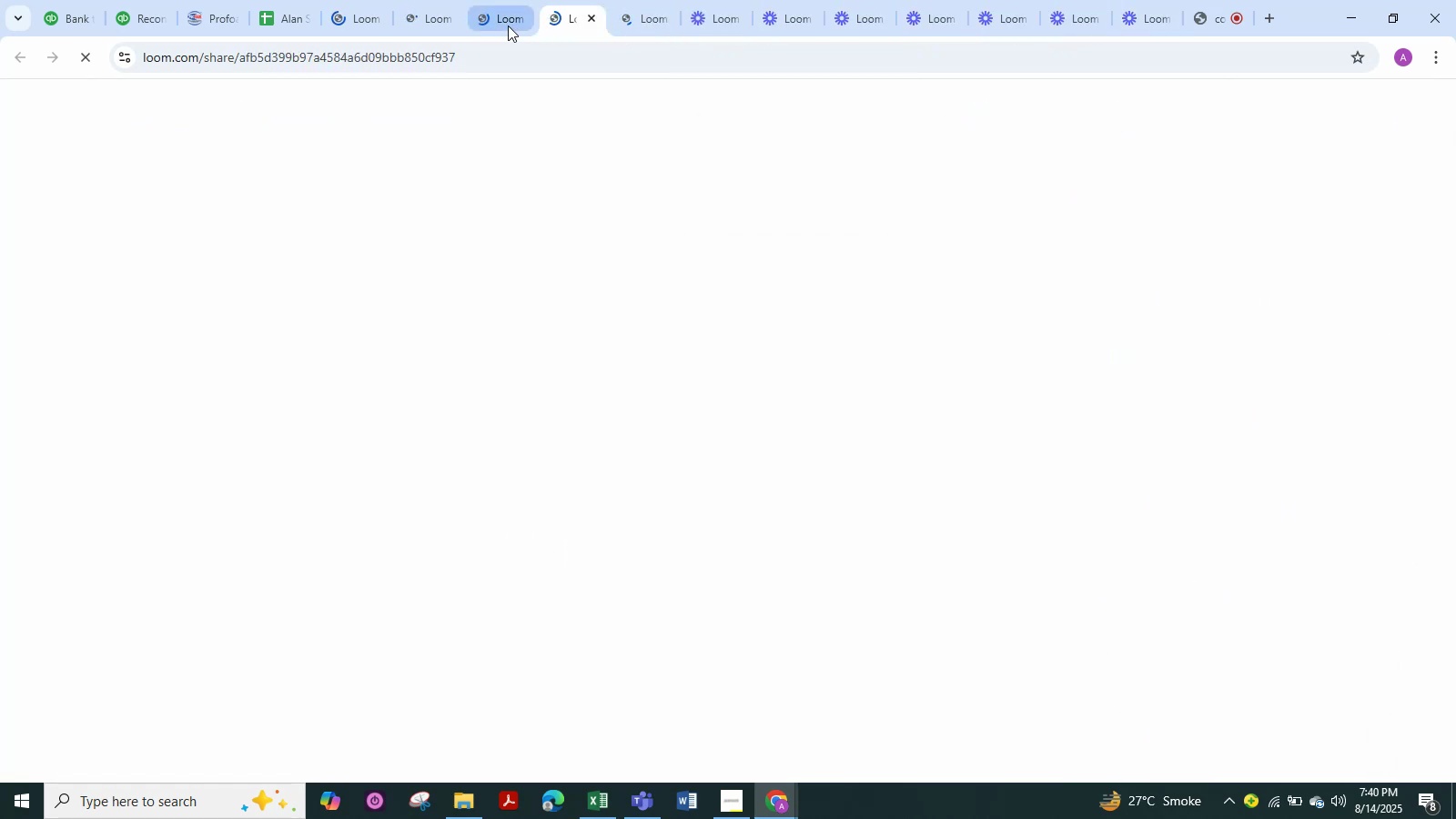 
left_click([508, 25])
 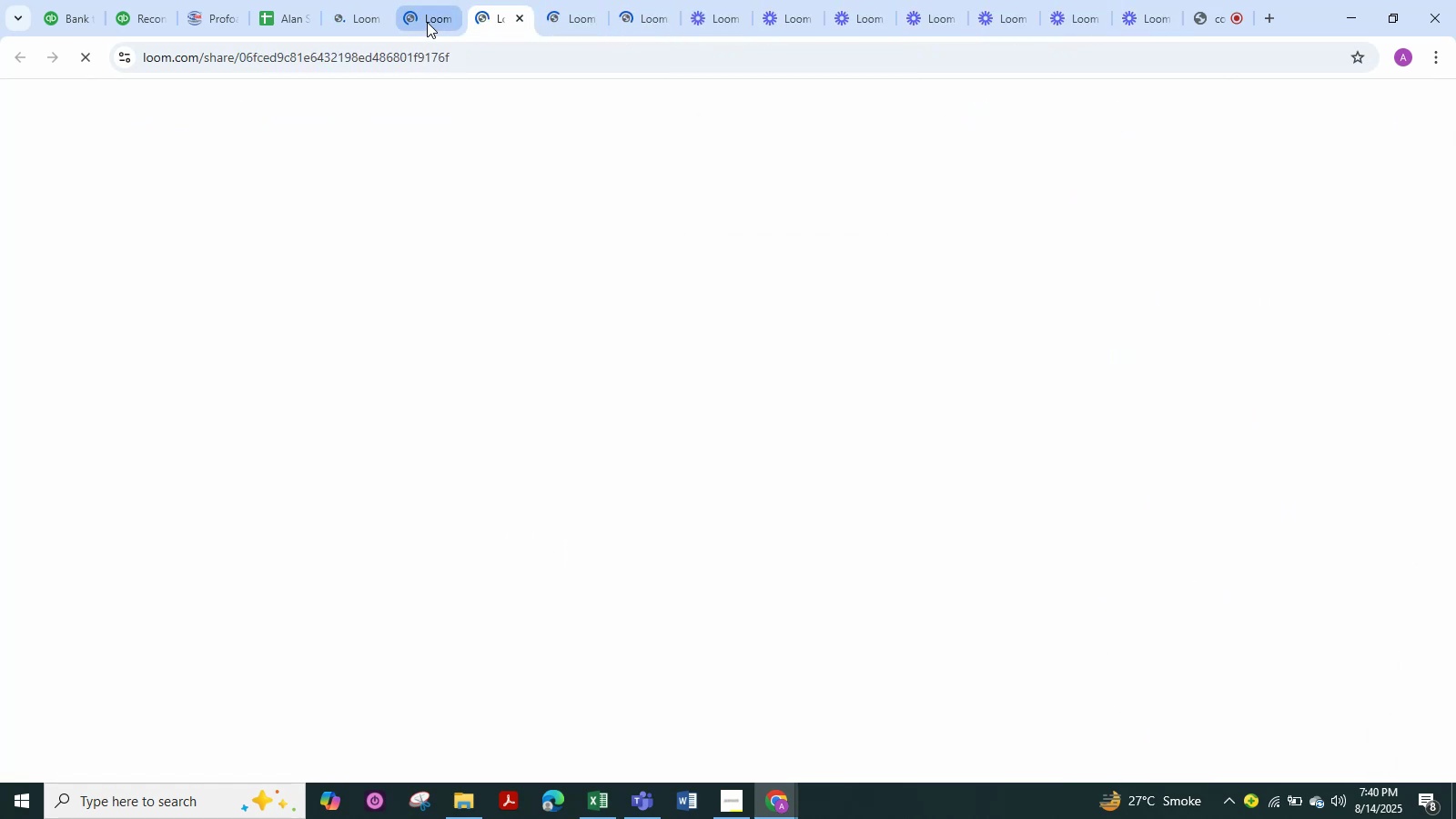 
left_click([427, 22])
 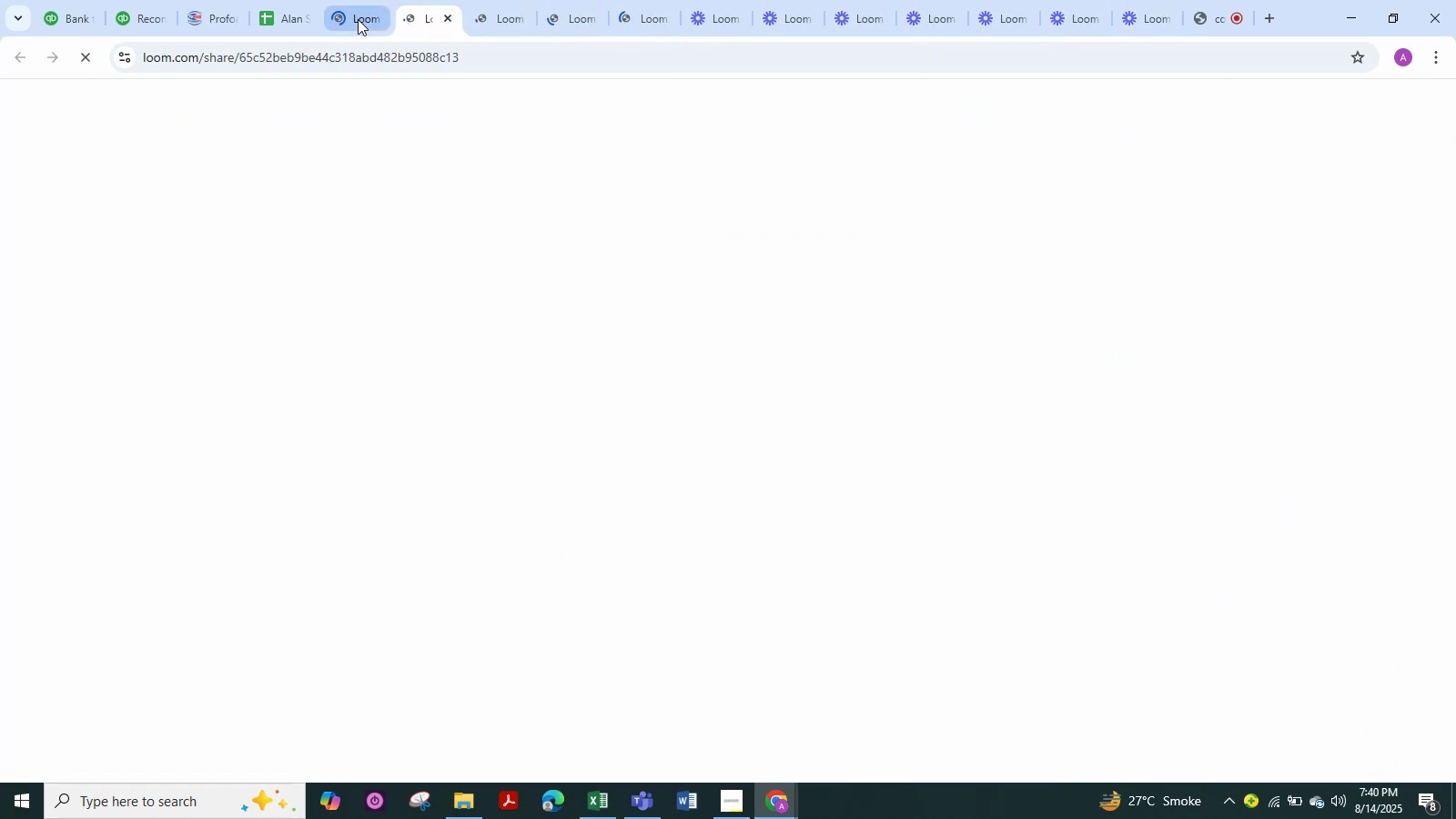 
left_click([358, 19])
 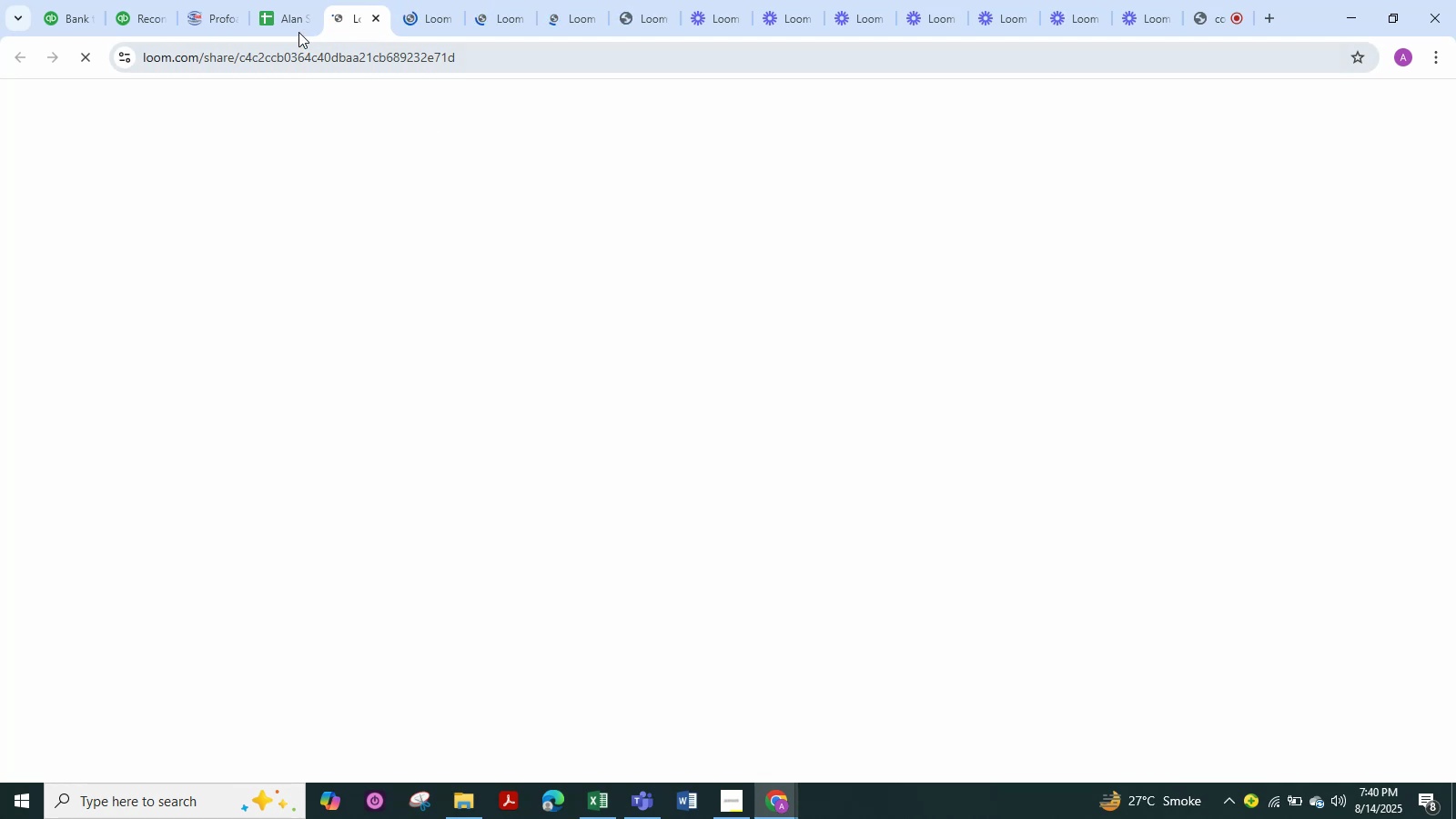 
wait(6.29)
 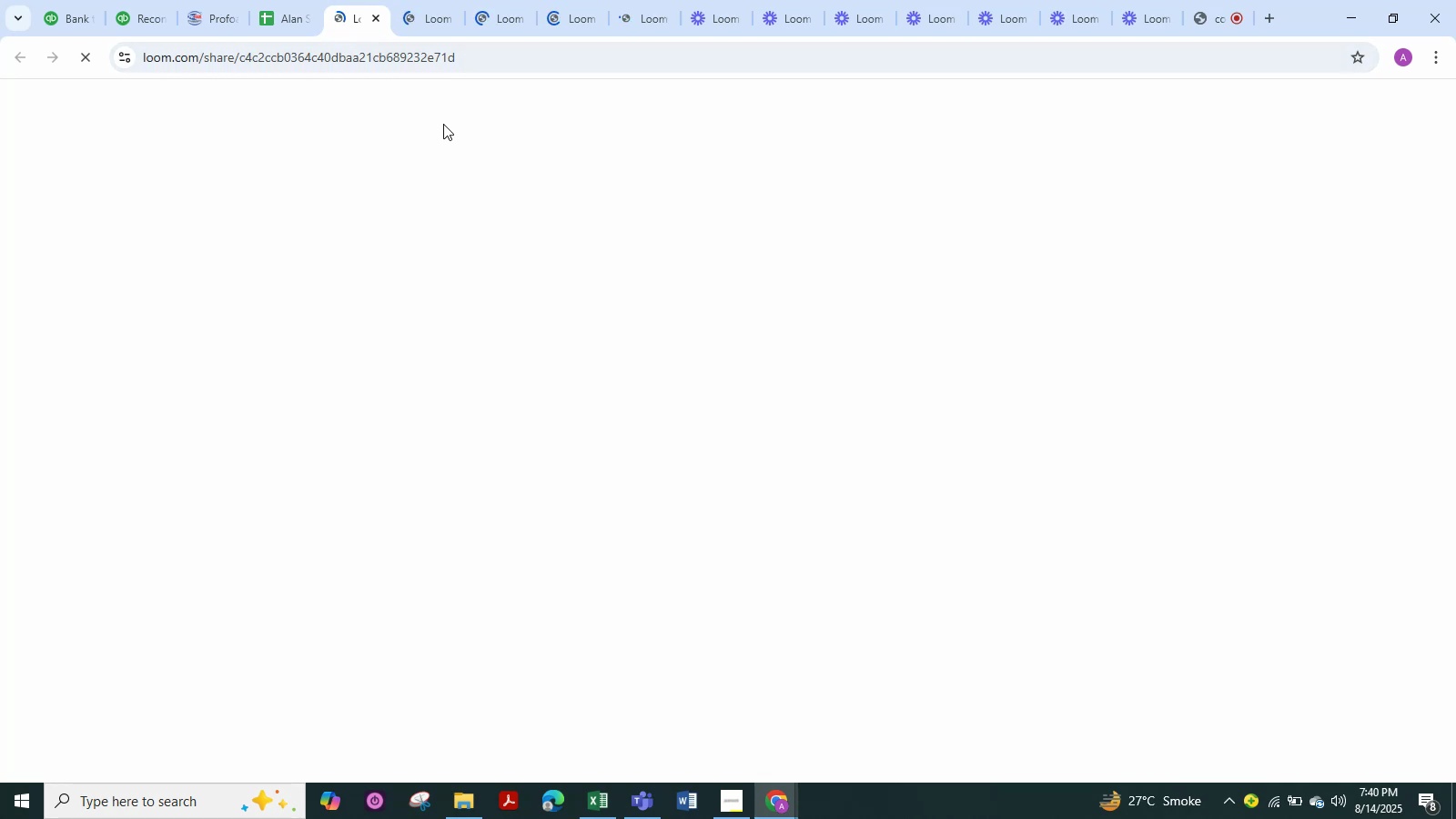 
left_click([281, 19])
 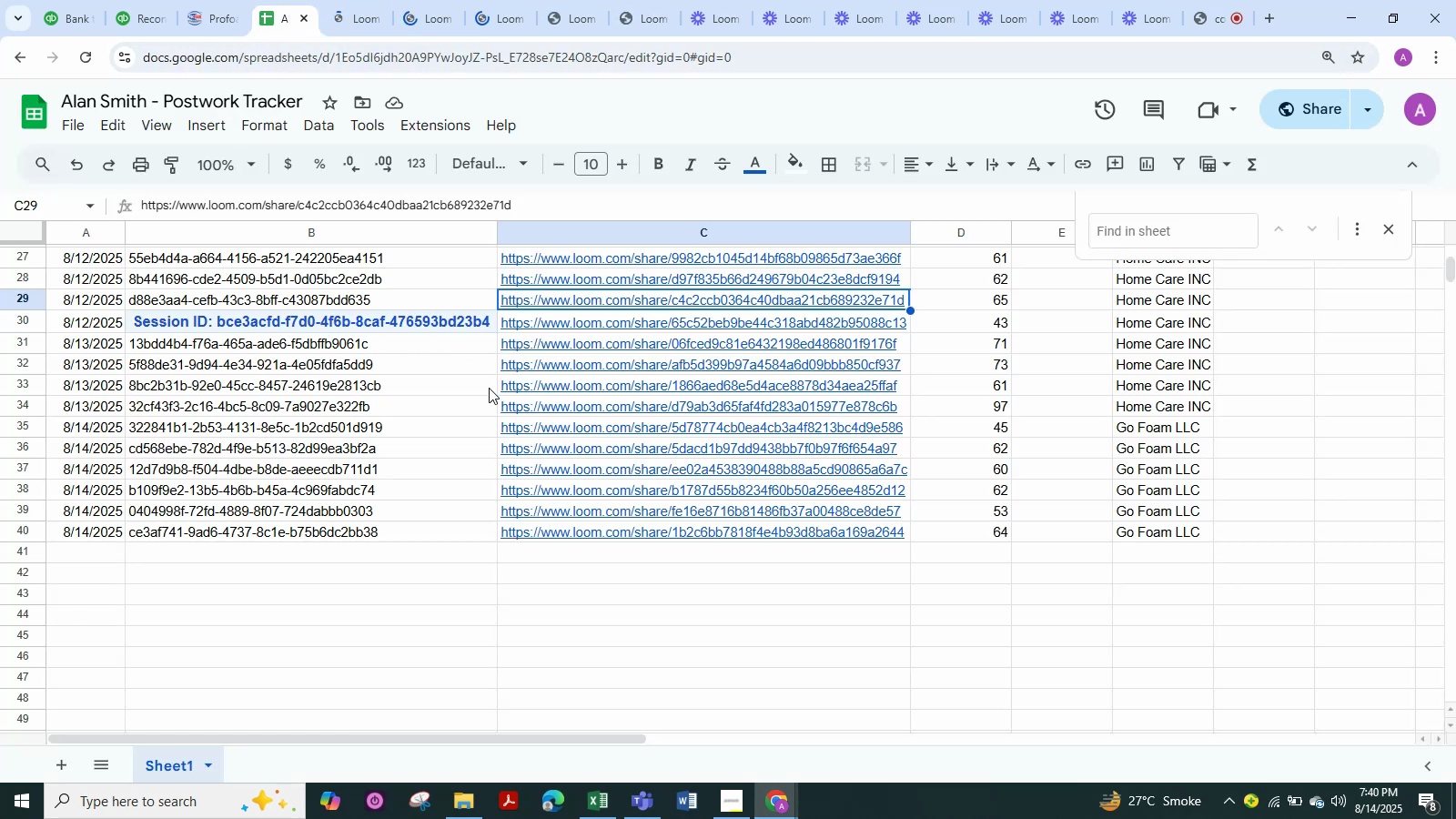 
left_click([382, 383])
 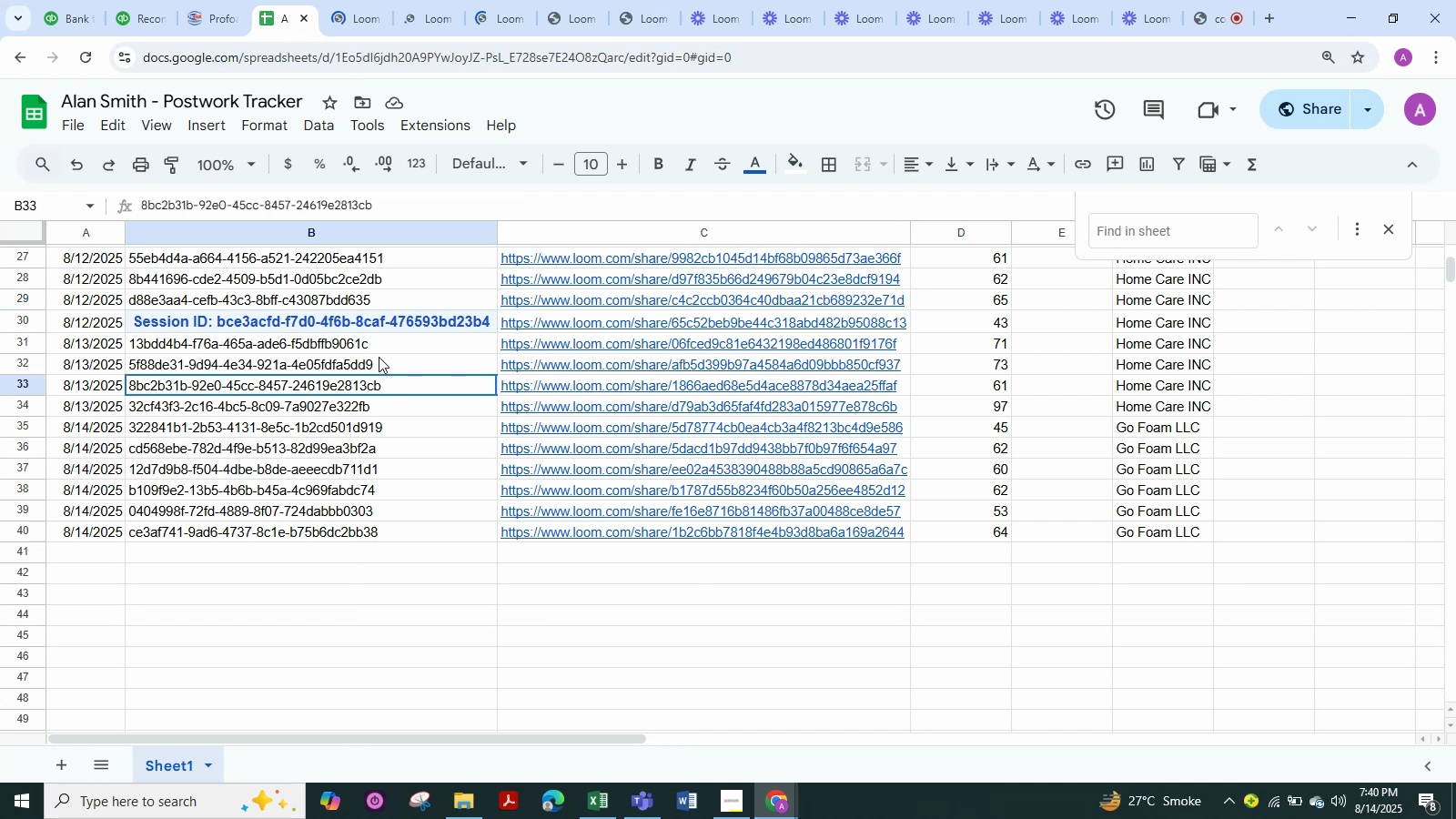 
scroll: coordinate [376, 354], scroll_direction: up, amount: 6.0
 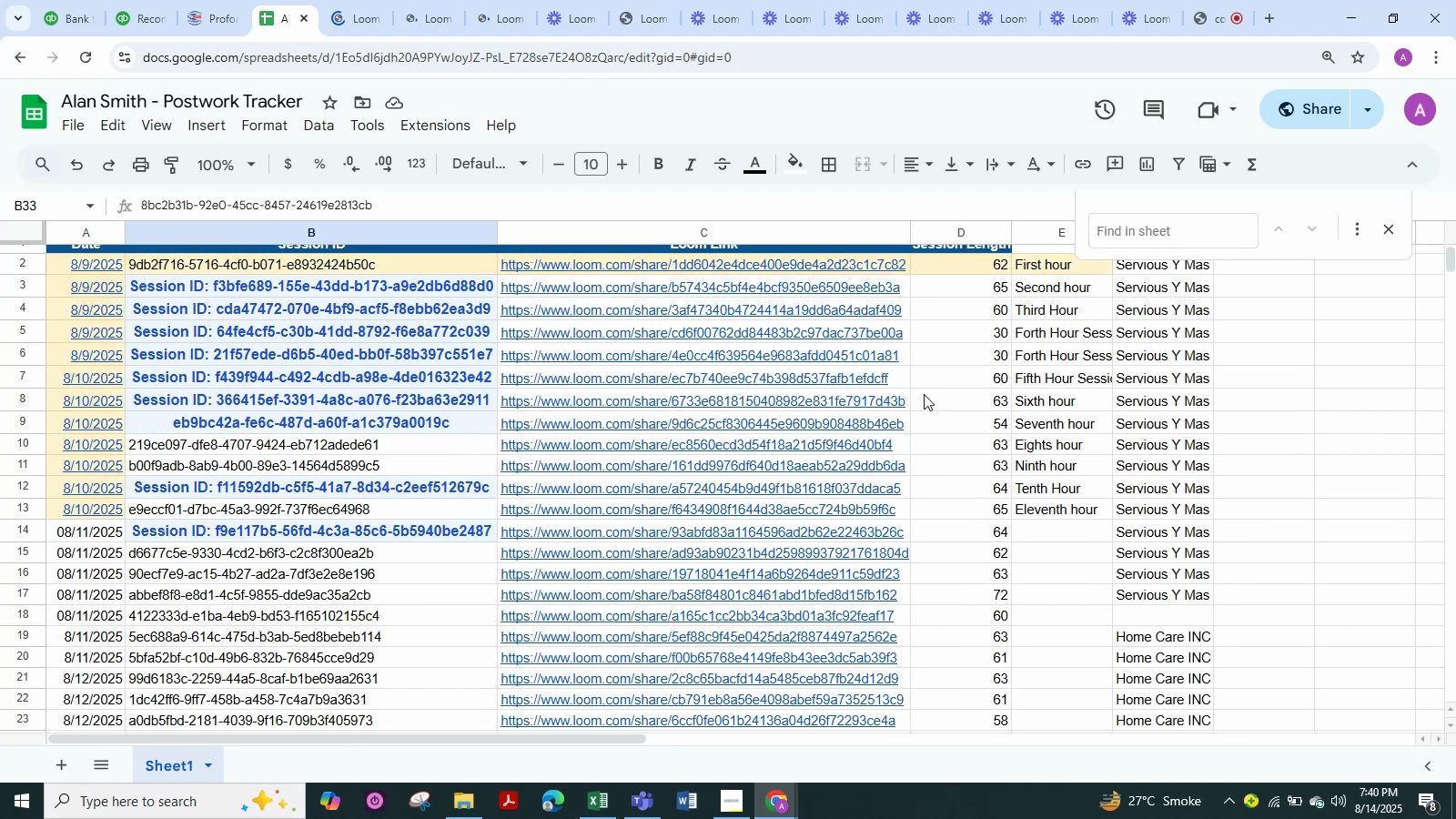 
scroll: coordinate [1124, 506], scroll_direction: down, amount: 6.0
 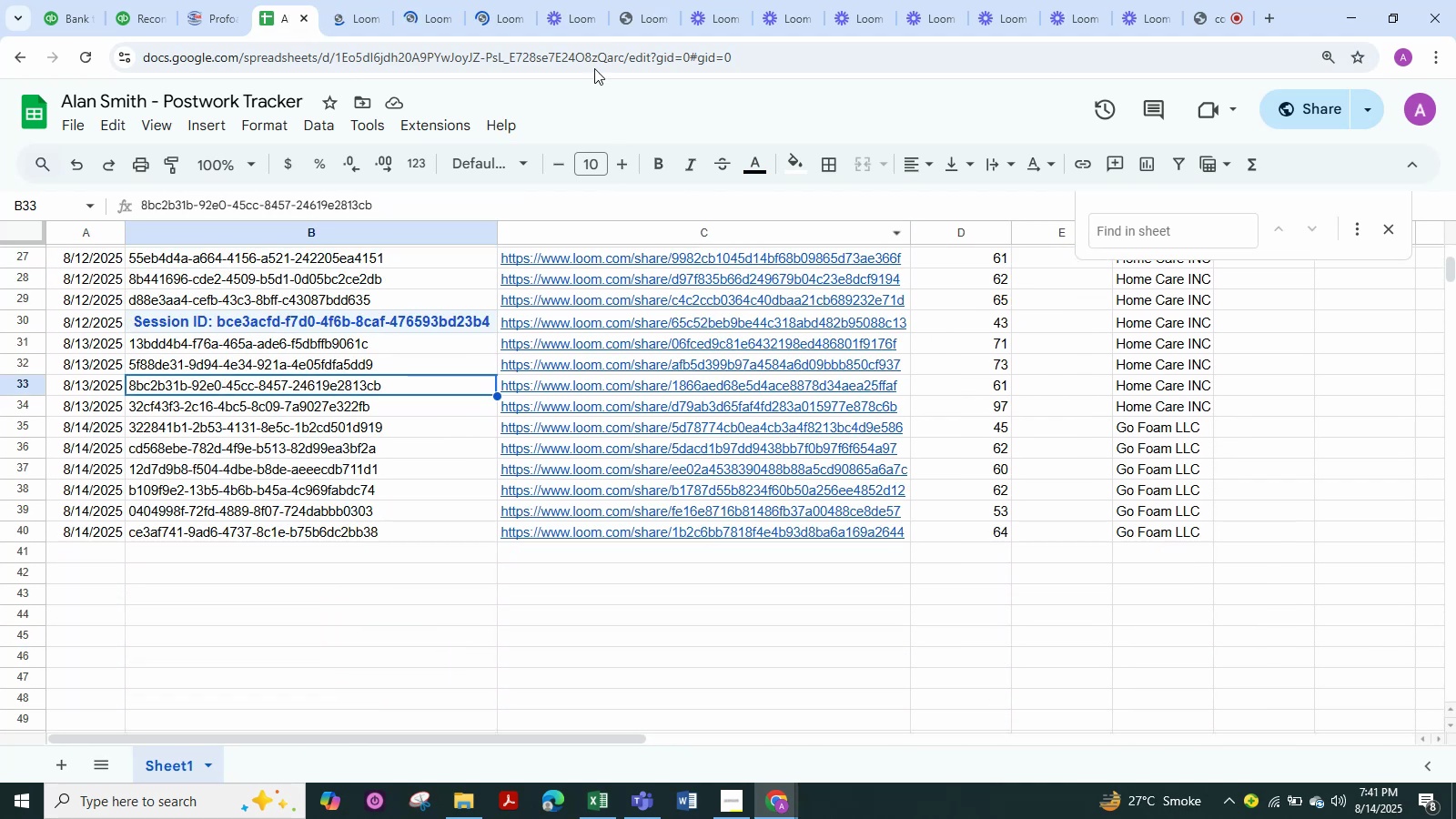 
left_click([643, 17])
 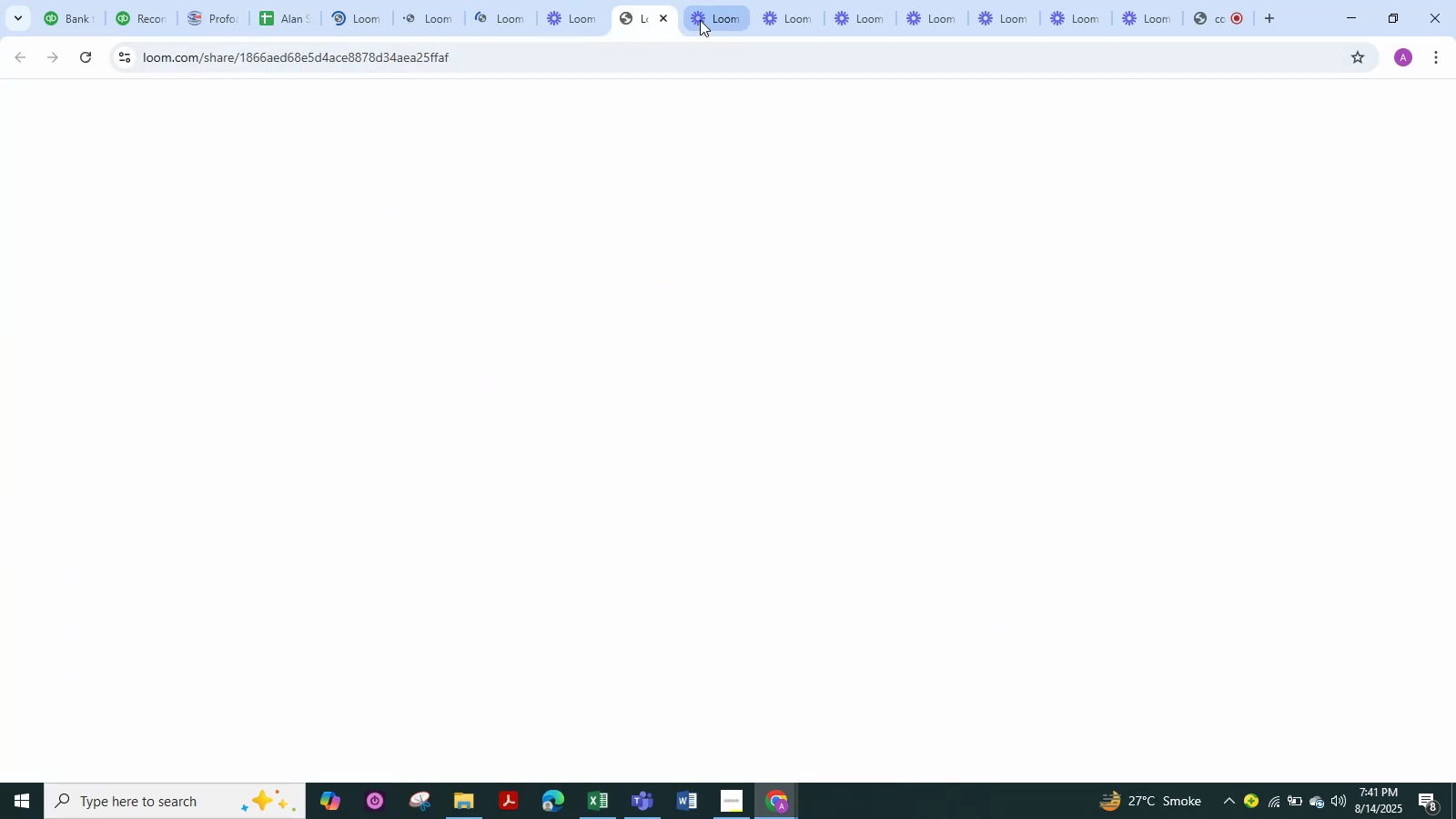 
left_click([703, 19])
 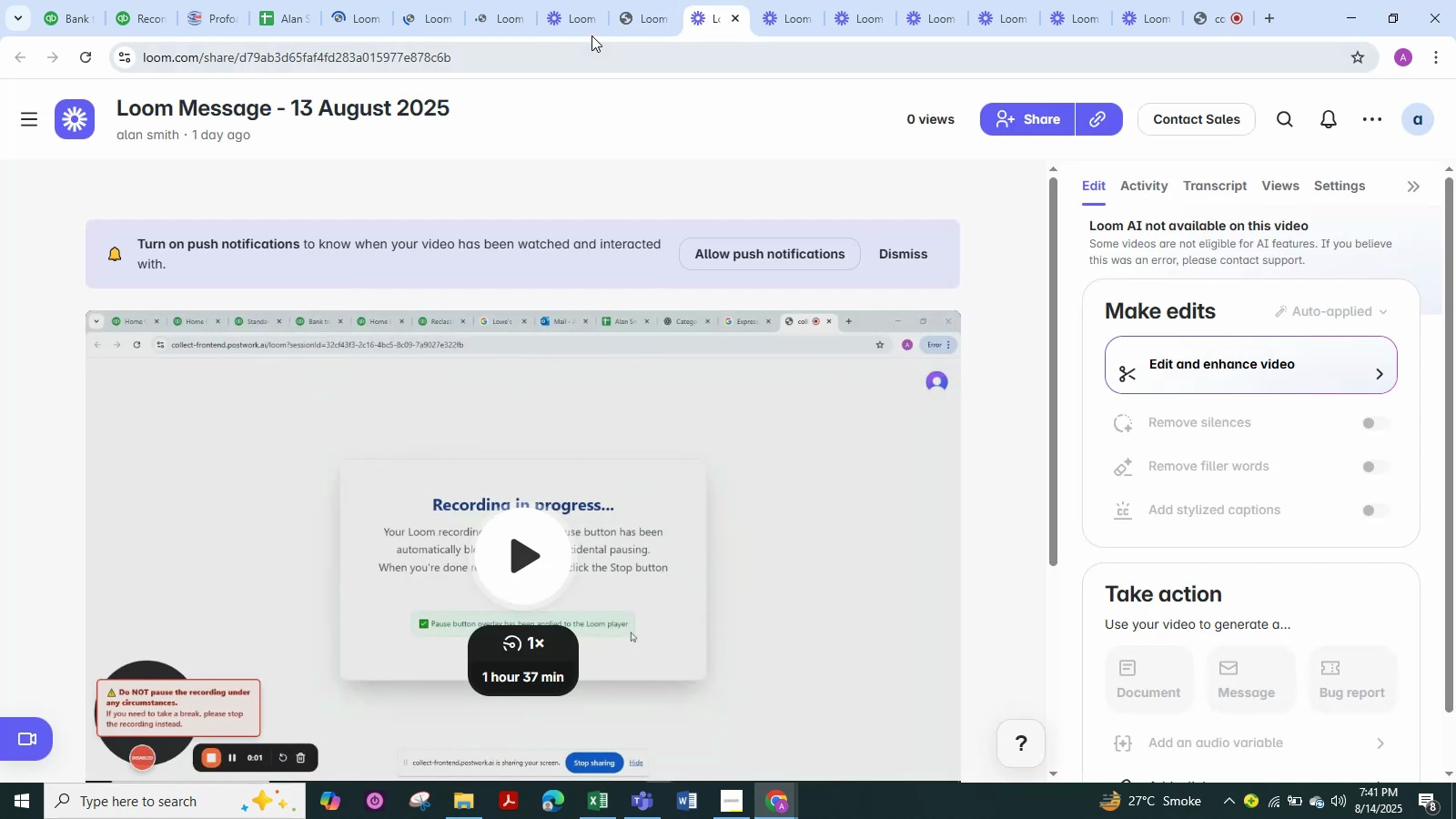 
left_click([572, 23])
 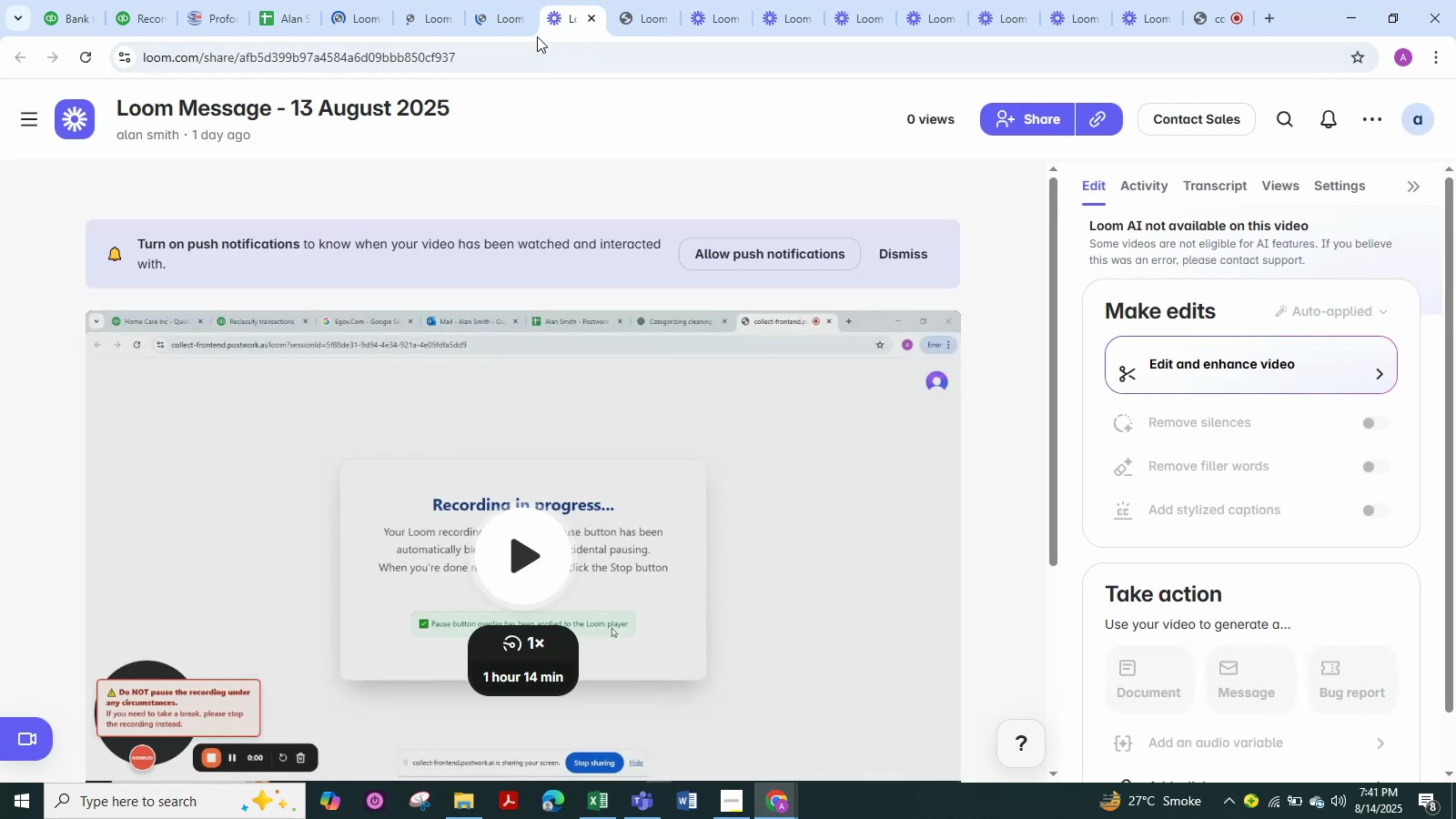 
mouse_move([478, 22])
 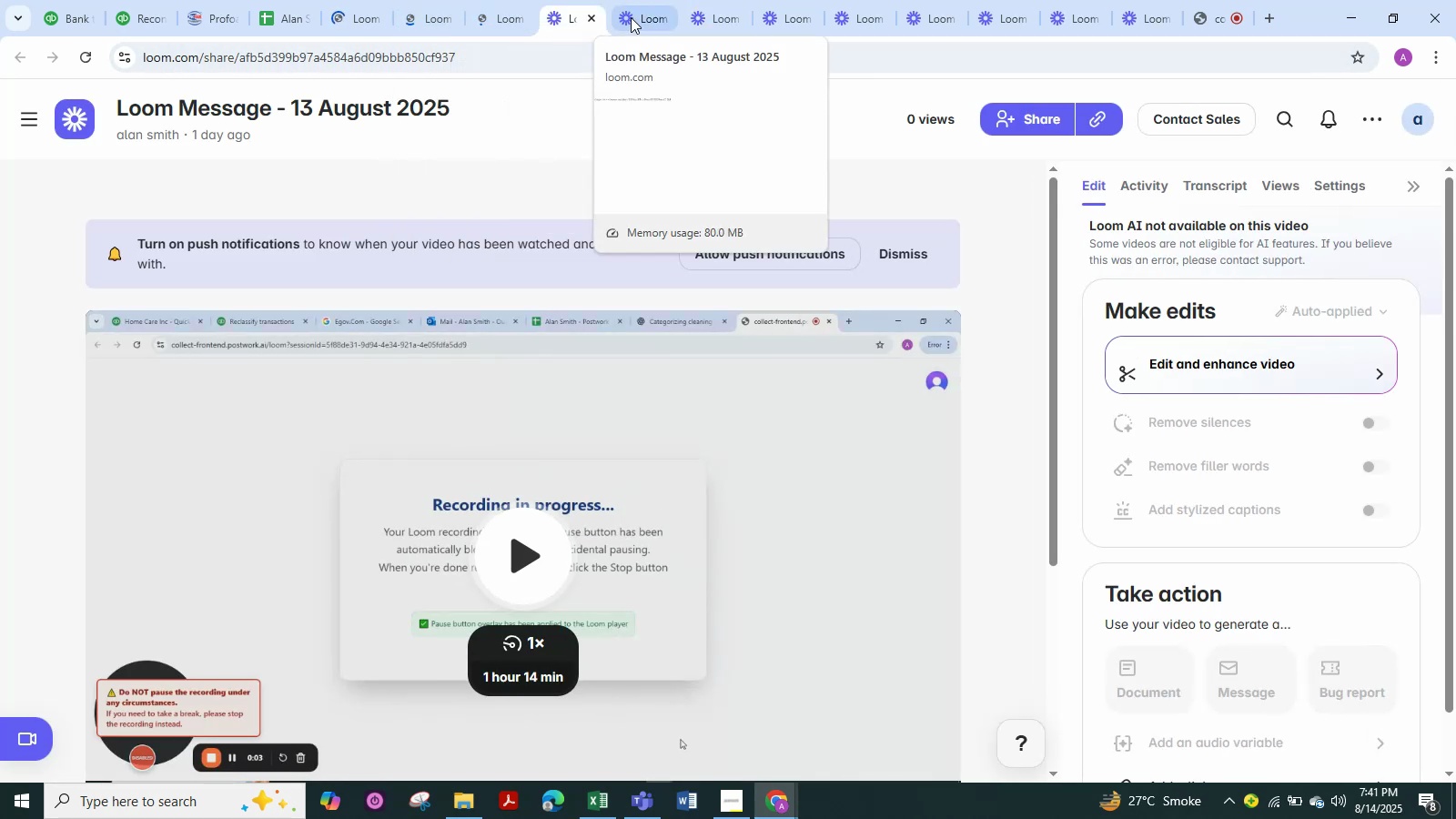 
left_click([631, 17])
 